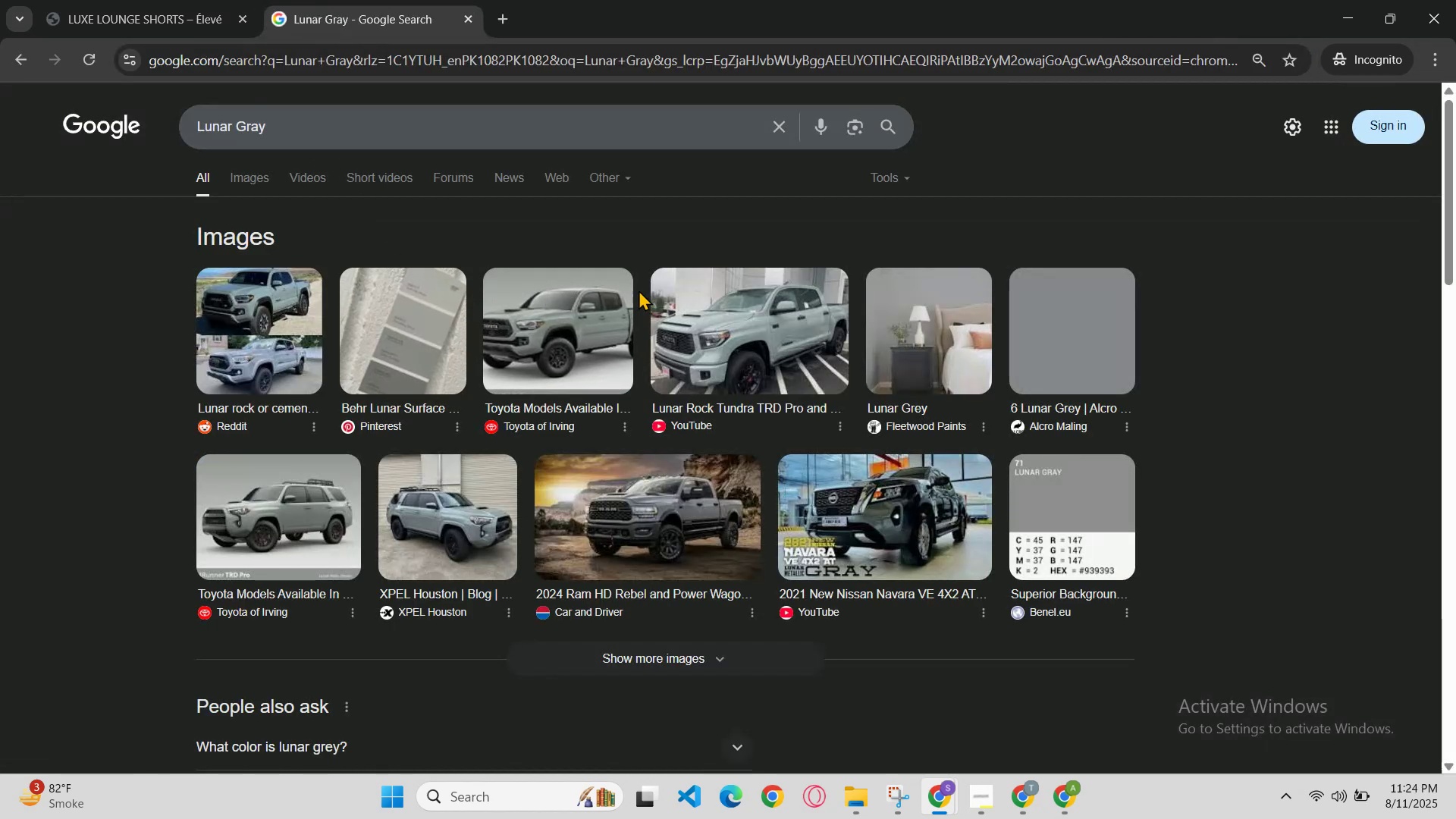 
left_click([1331, 28])
 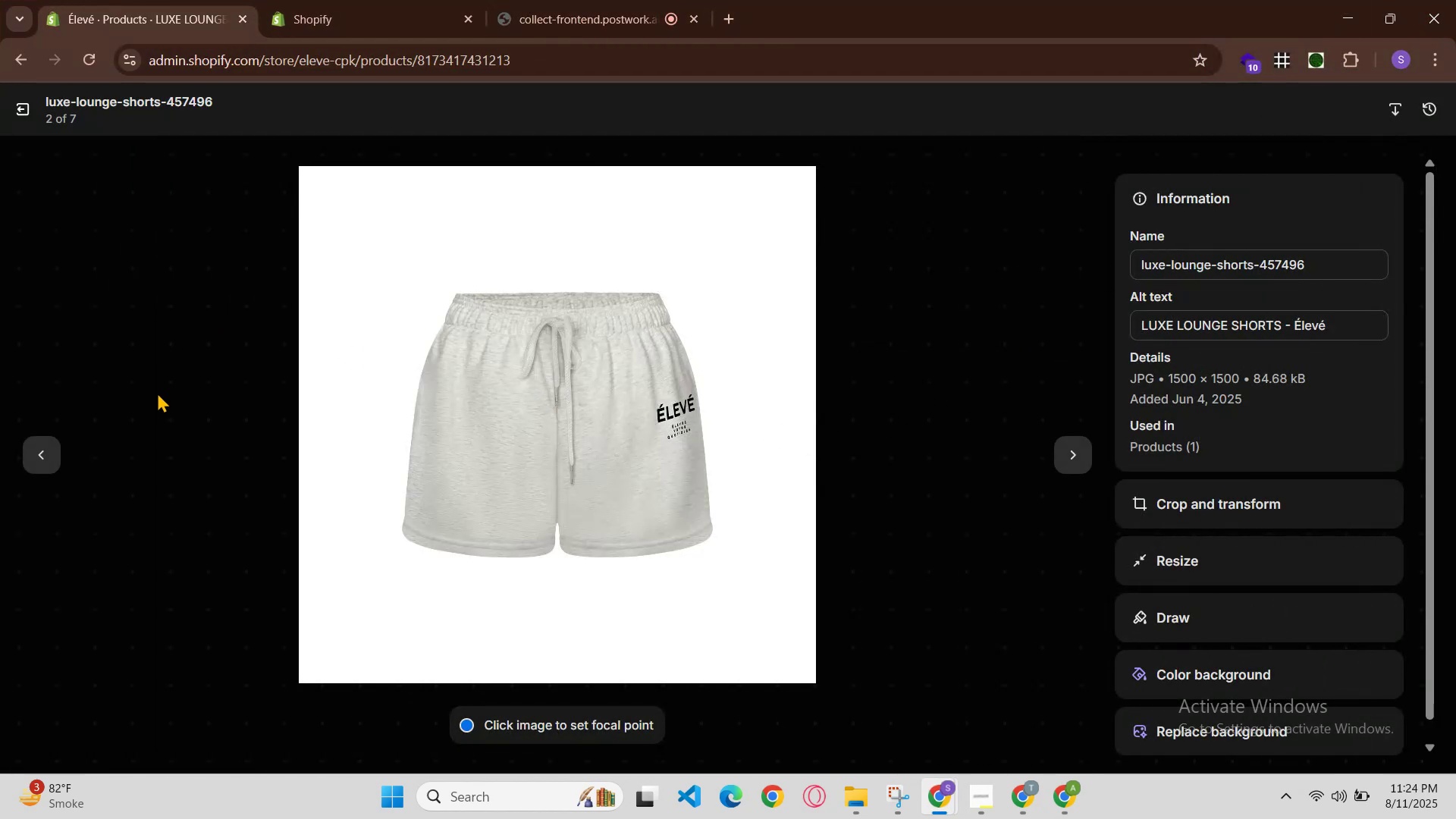 
left_click([57, 441])
 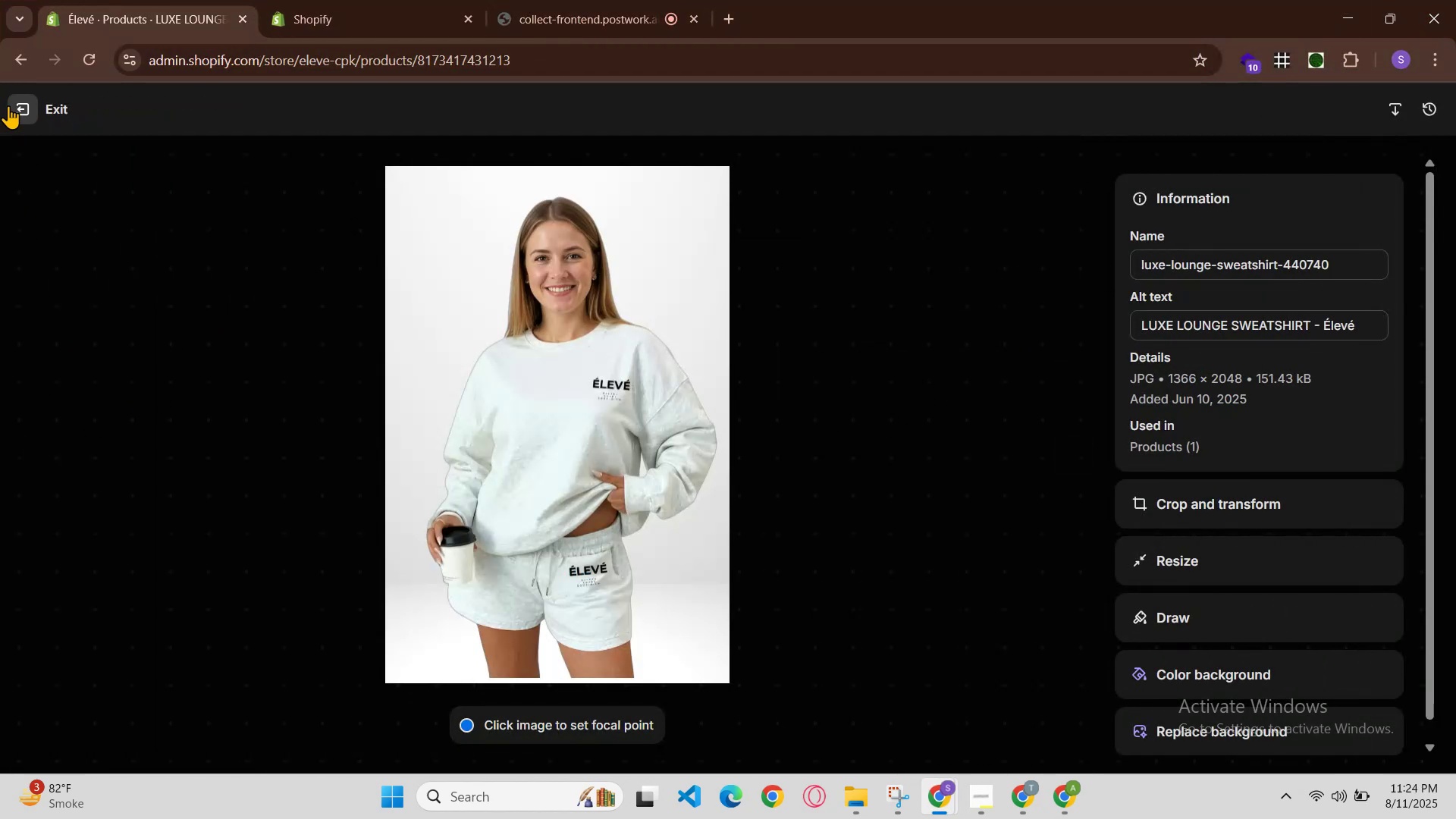 
left_click([9, 110])
 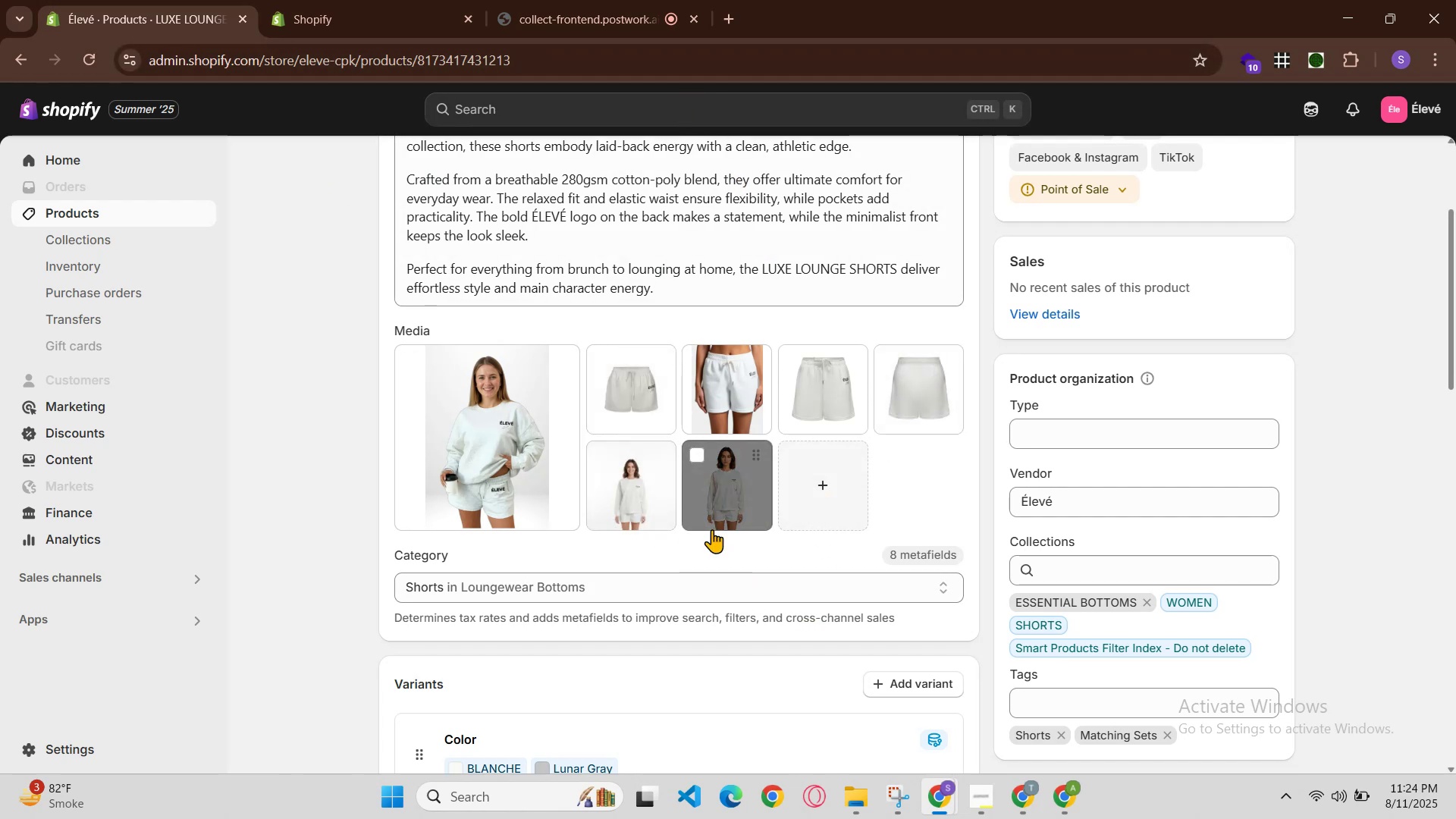 
wait(12.14)
 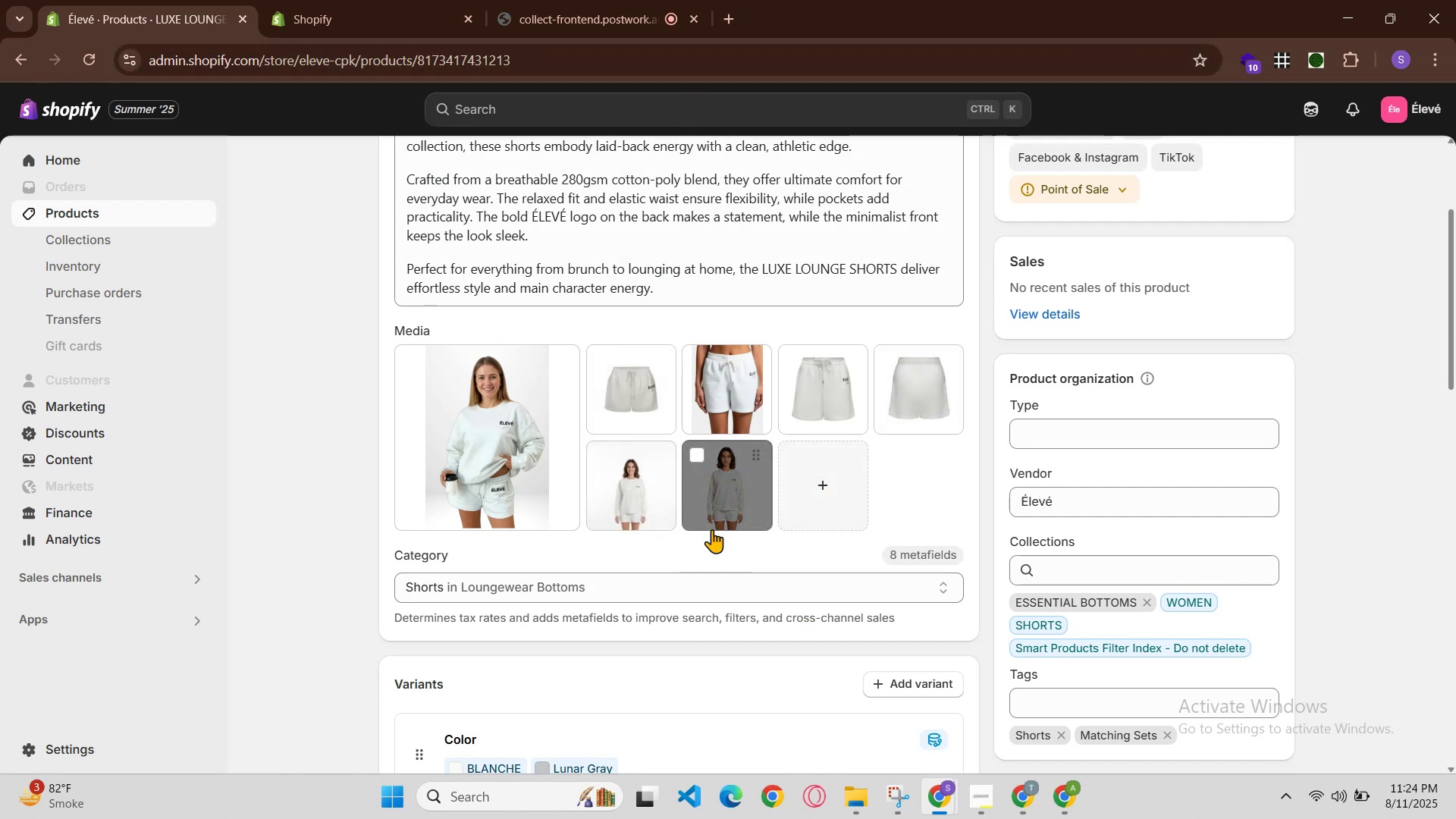 
left_click([437, 435])
 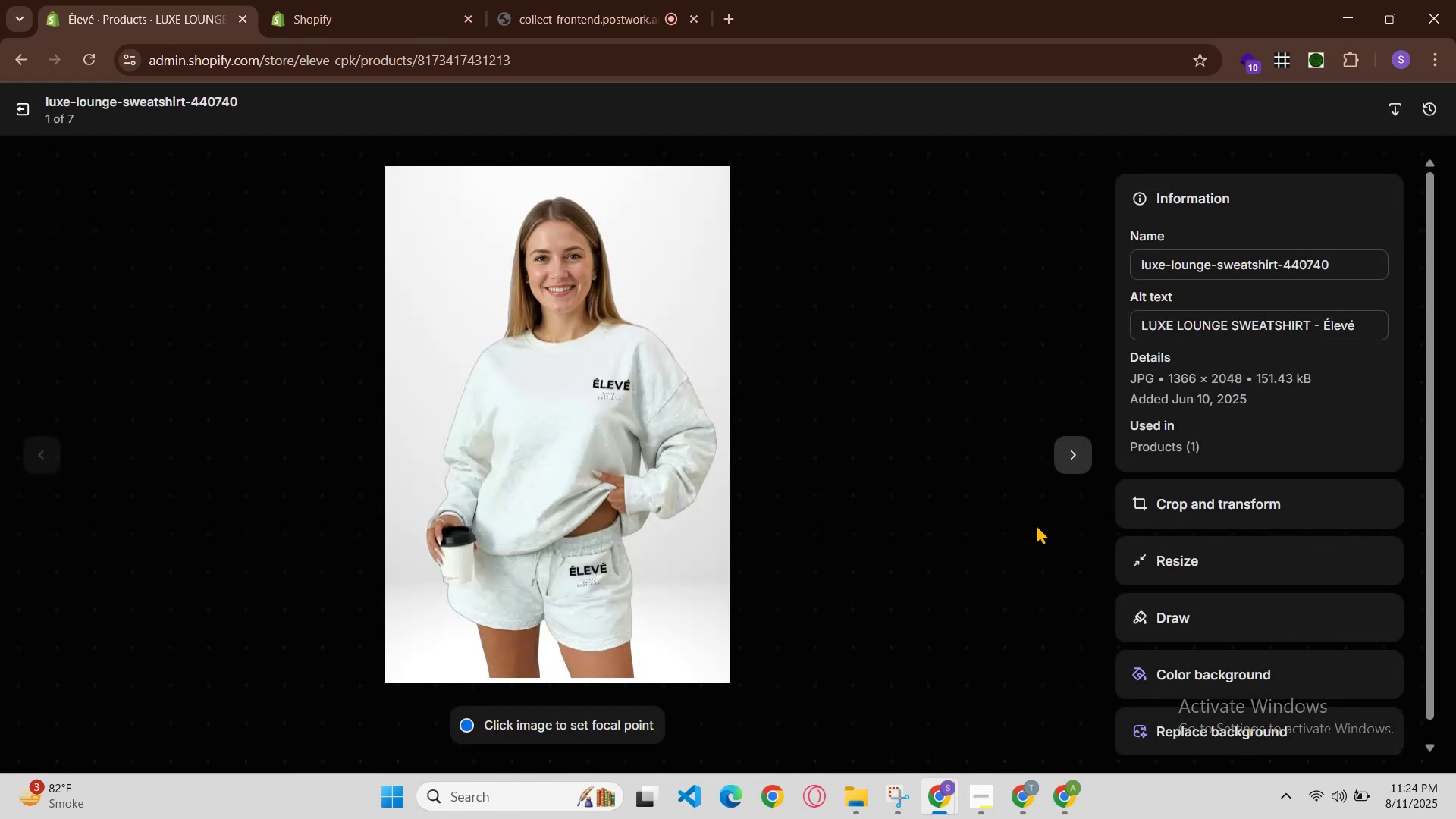 
left_click([1071, 461])
 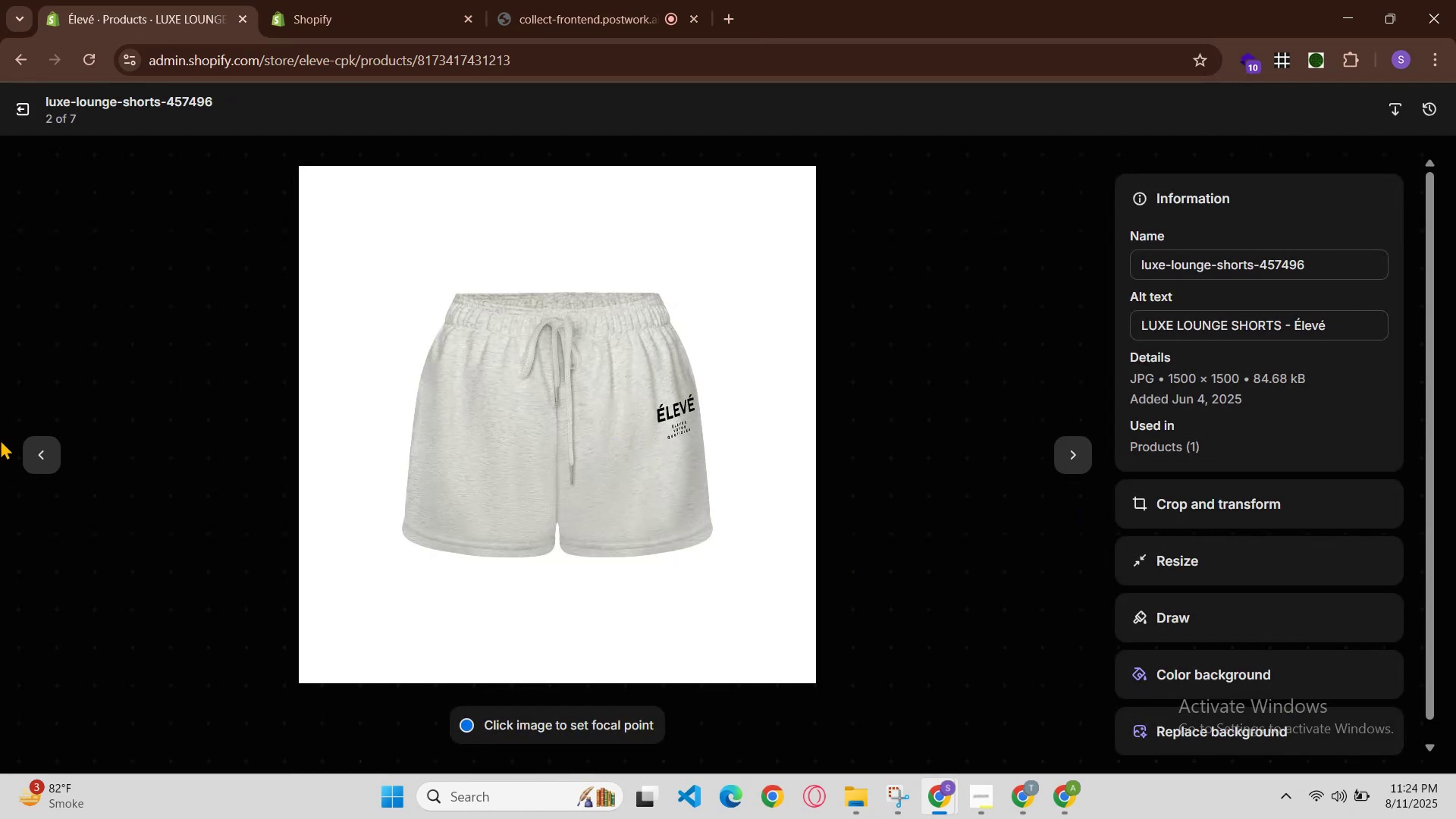 
left_click([55, 456])
 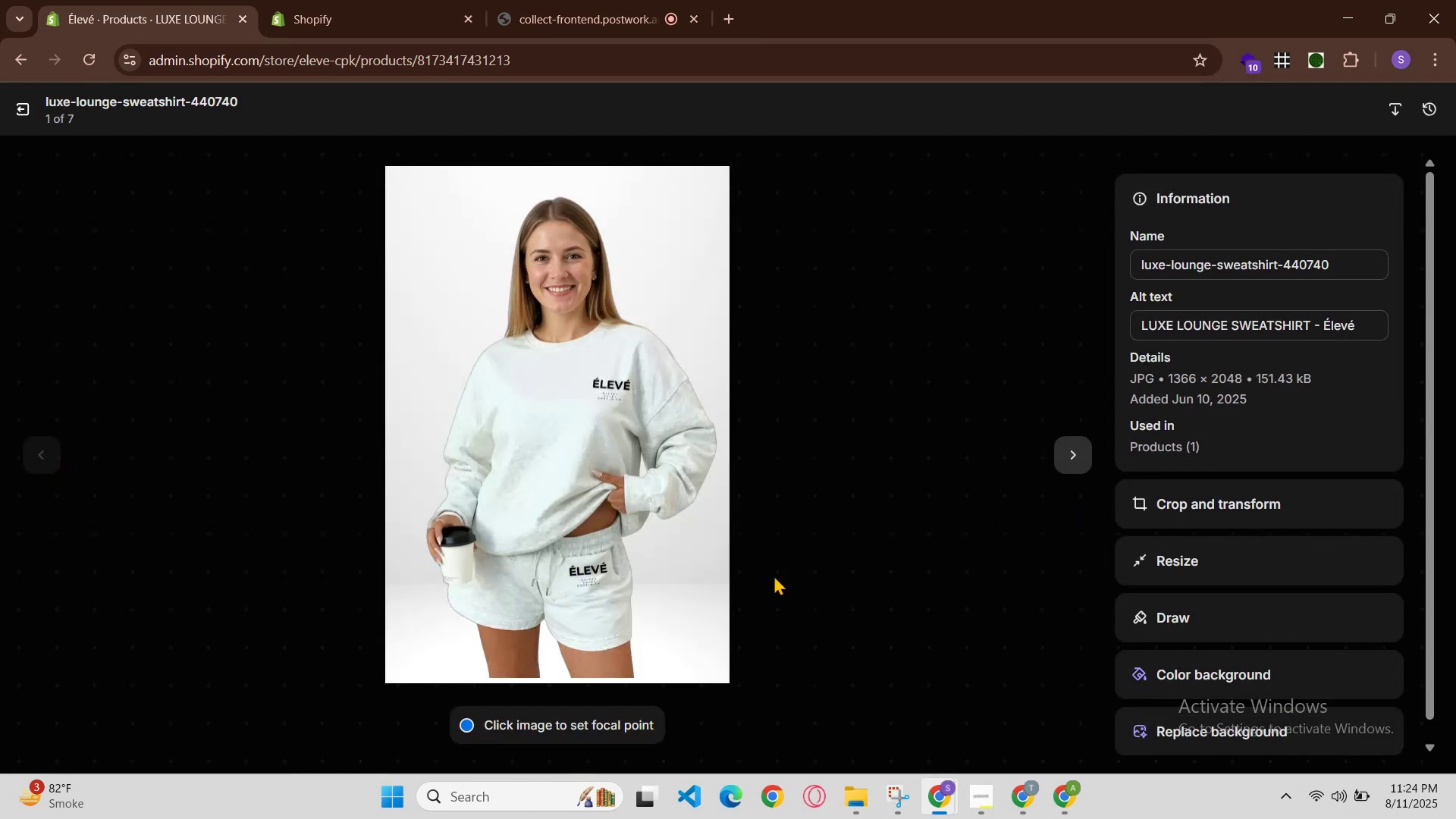 
left_click([1079, 454])
 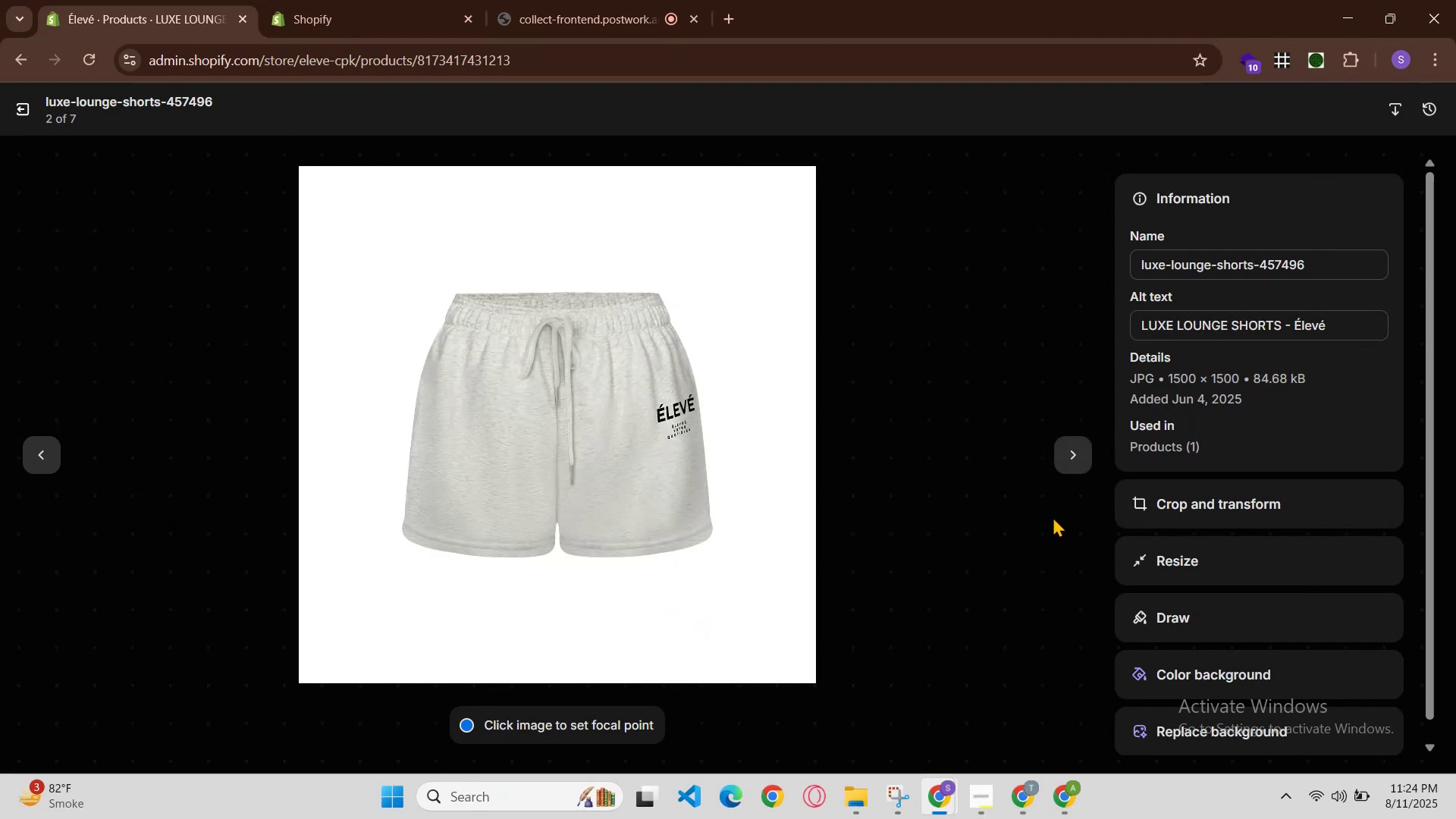 
left_click([1071, 450])
 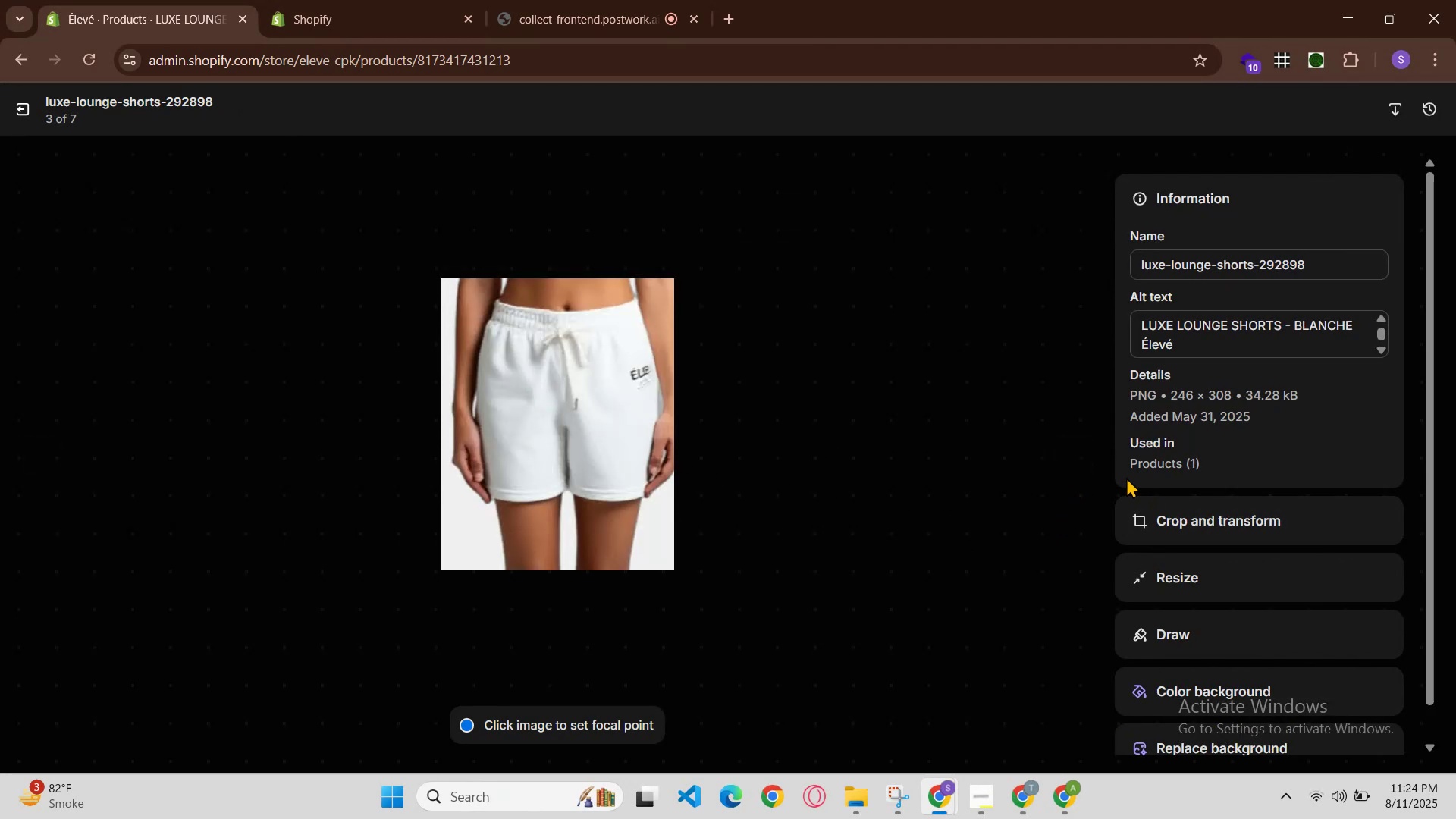 
left_click([1062, 453])
 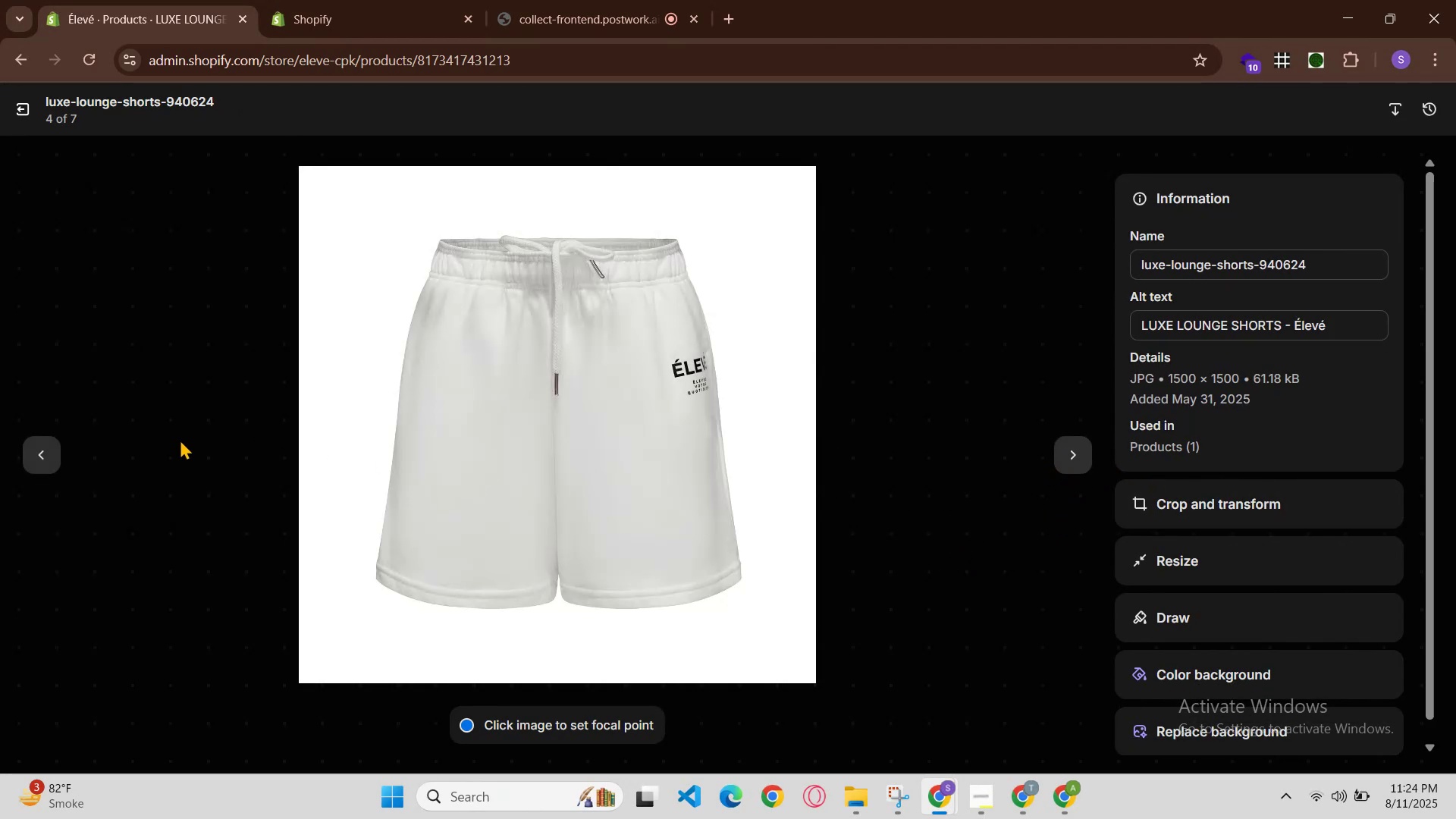 
left_click([38, 450])
 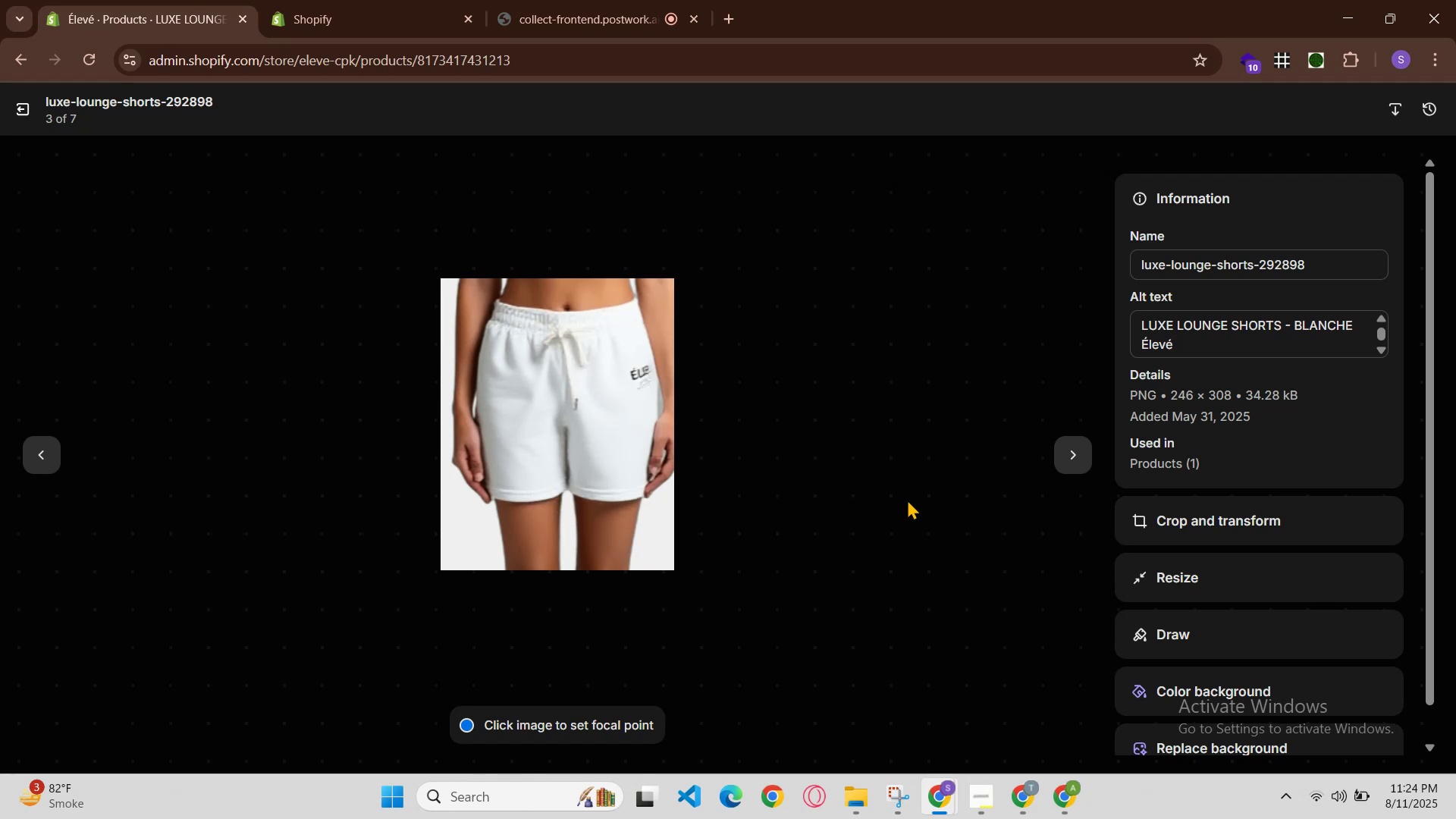 
left_click([1084, 447])
 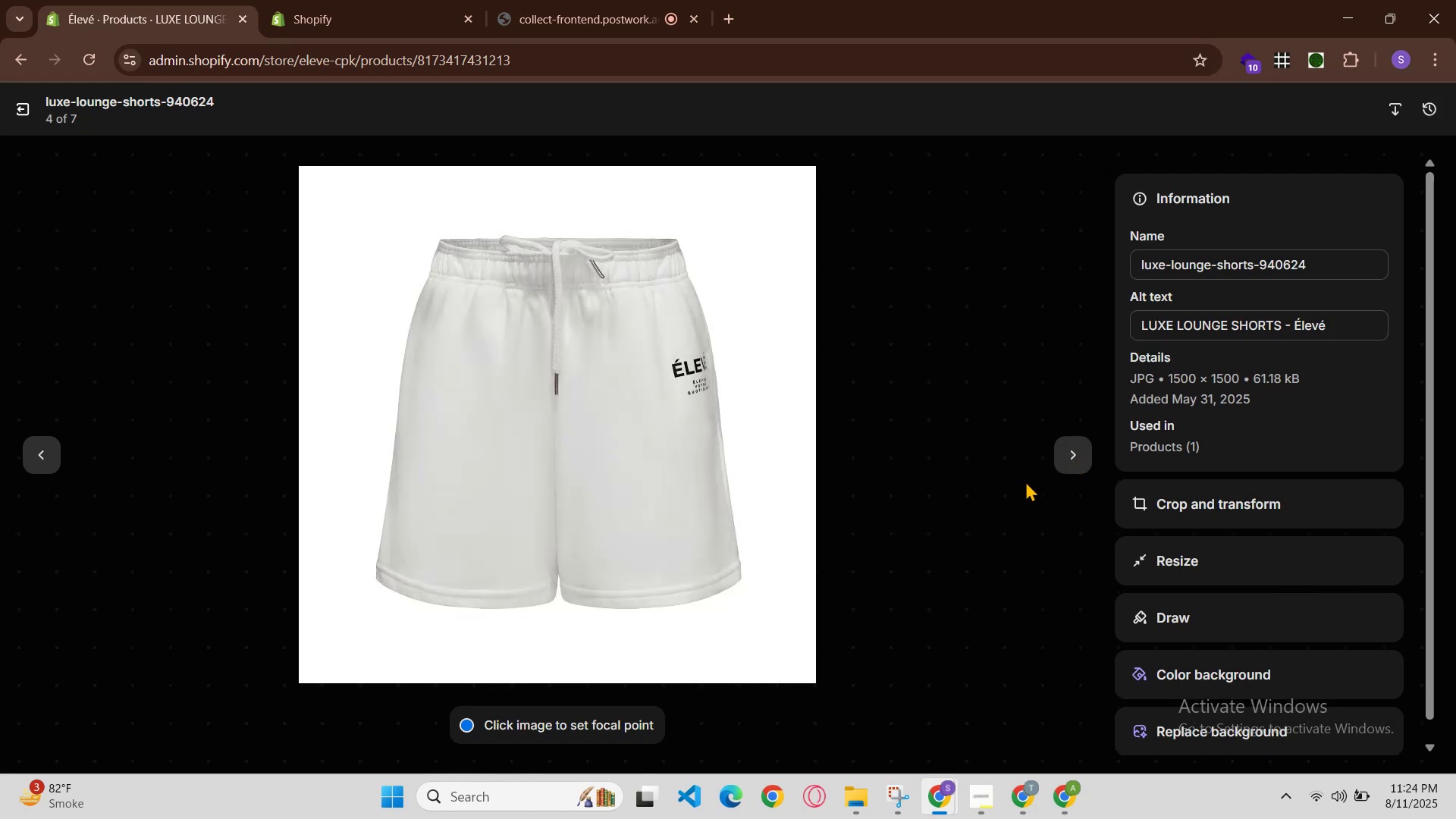 
double_click([1065, 454])
 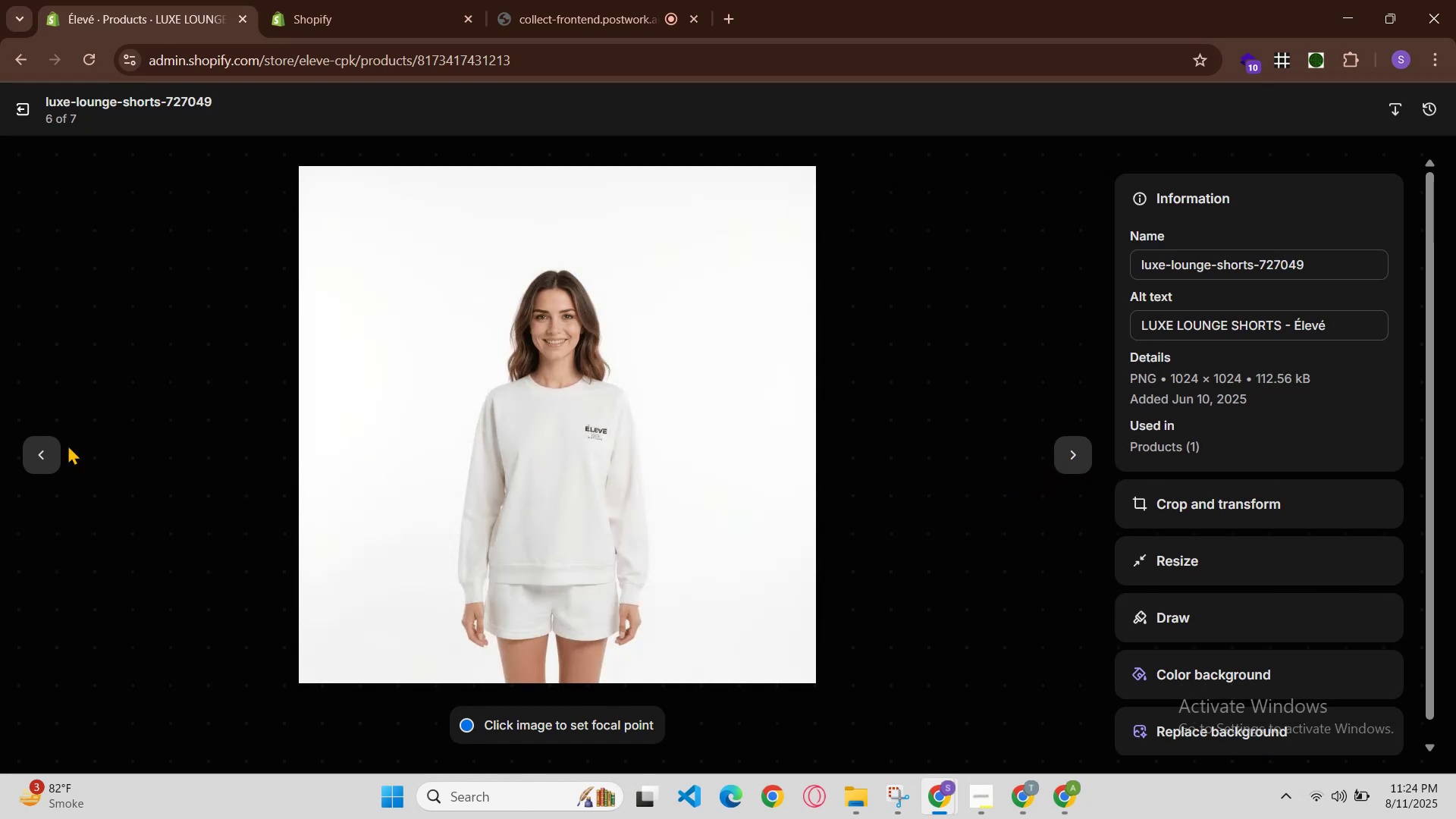 
double_click([33, 450])
 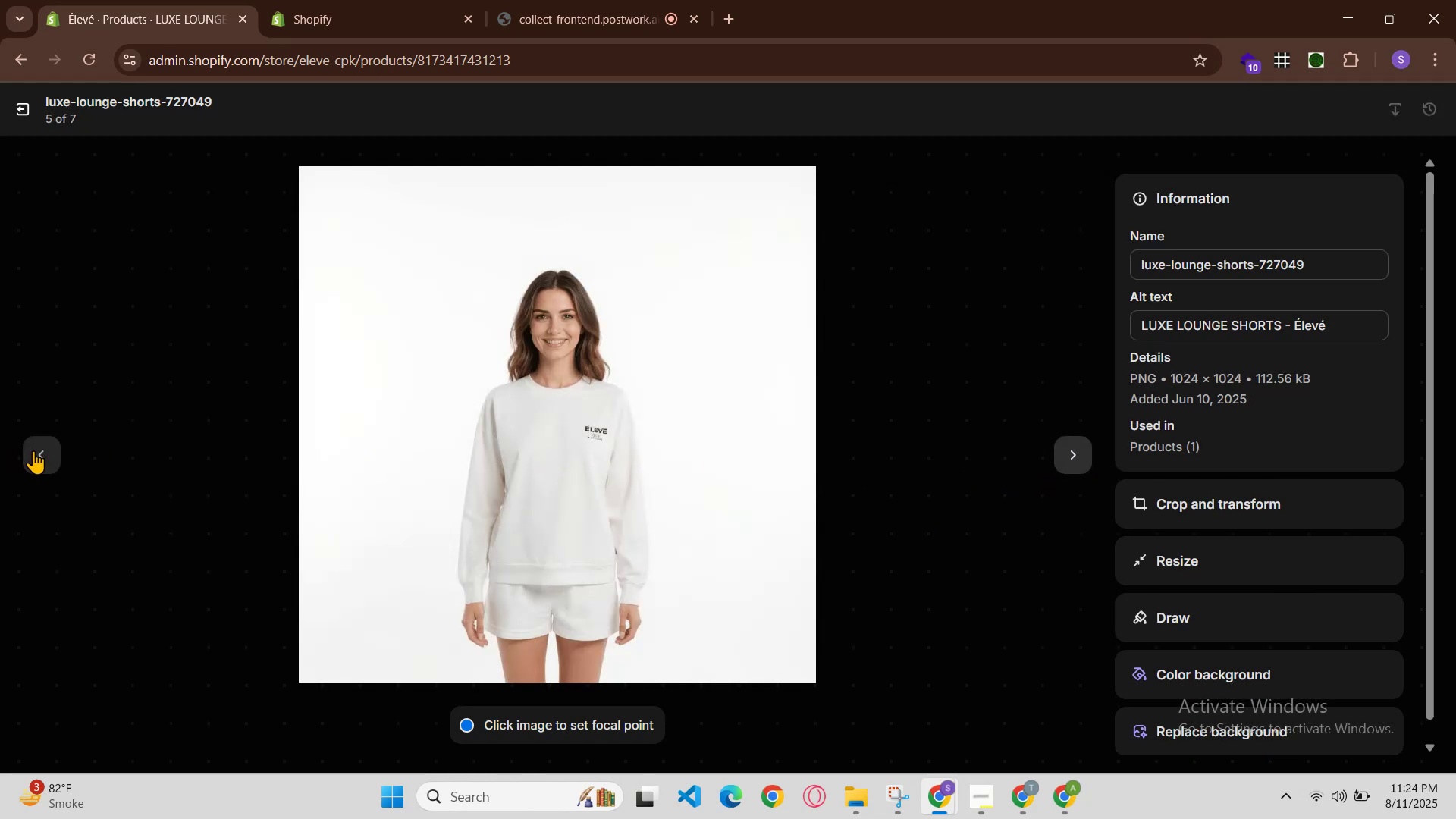 
triple_click([33, 450])
 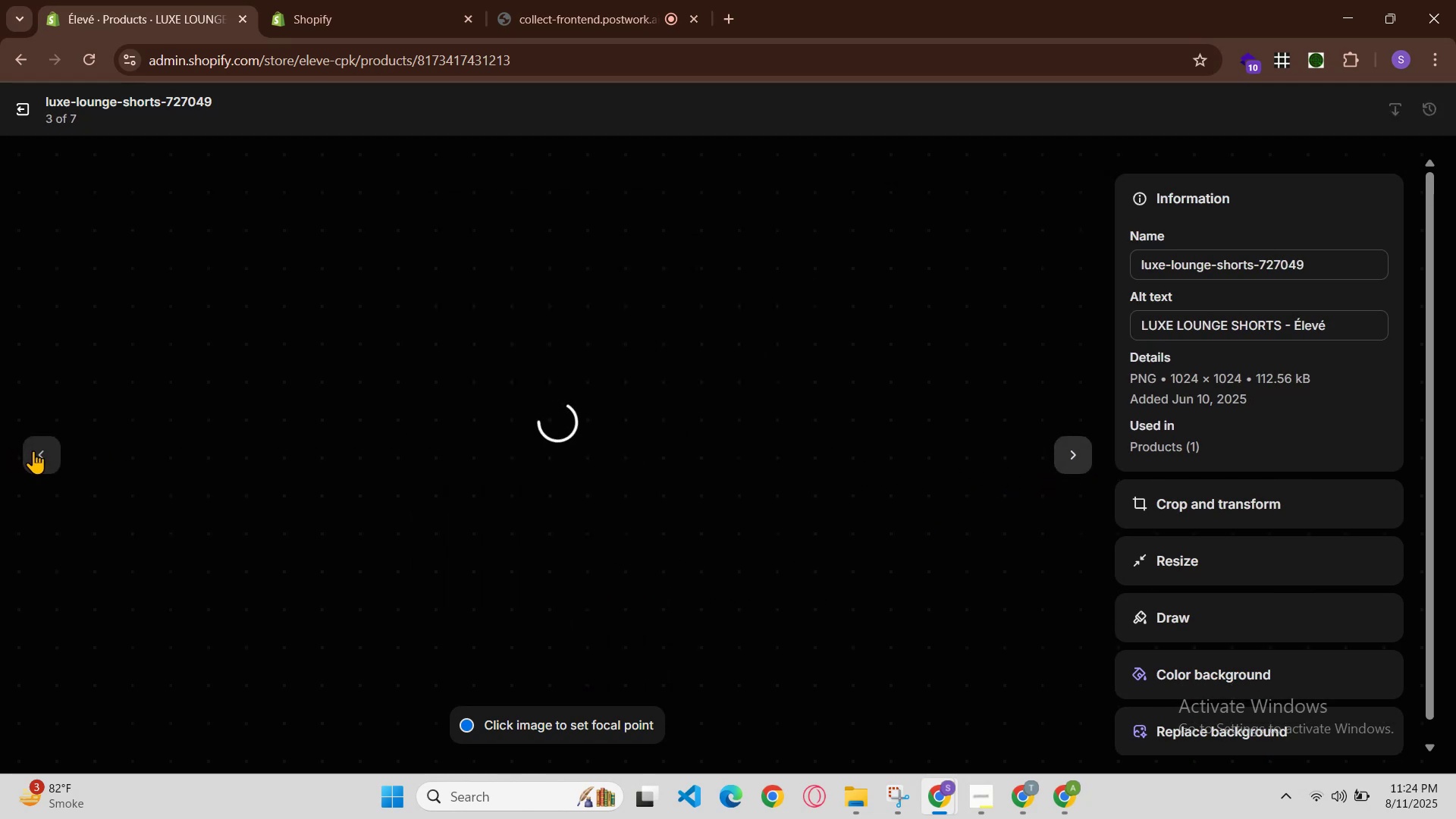 
left_click([33, 450])
 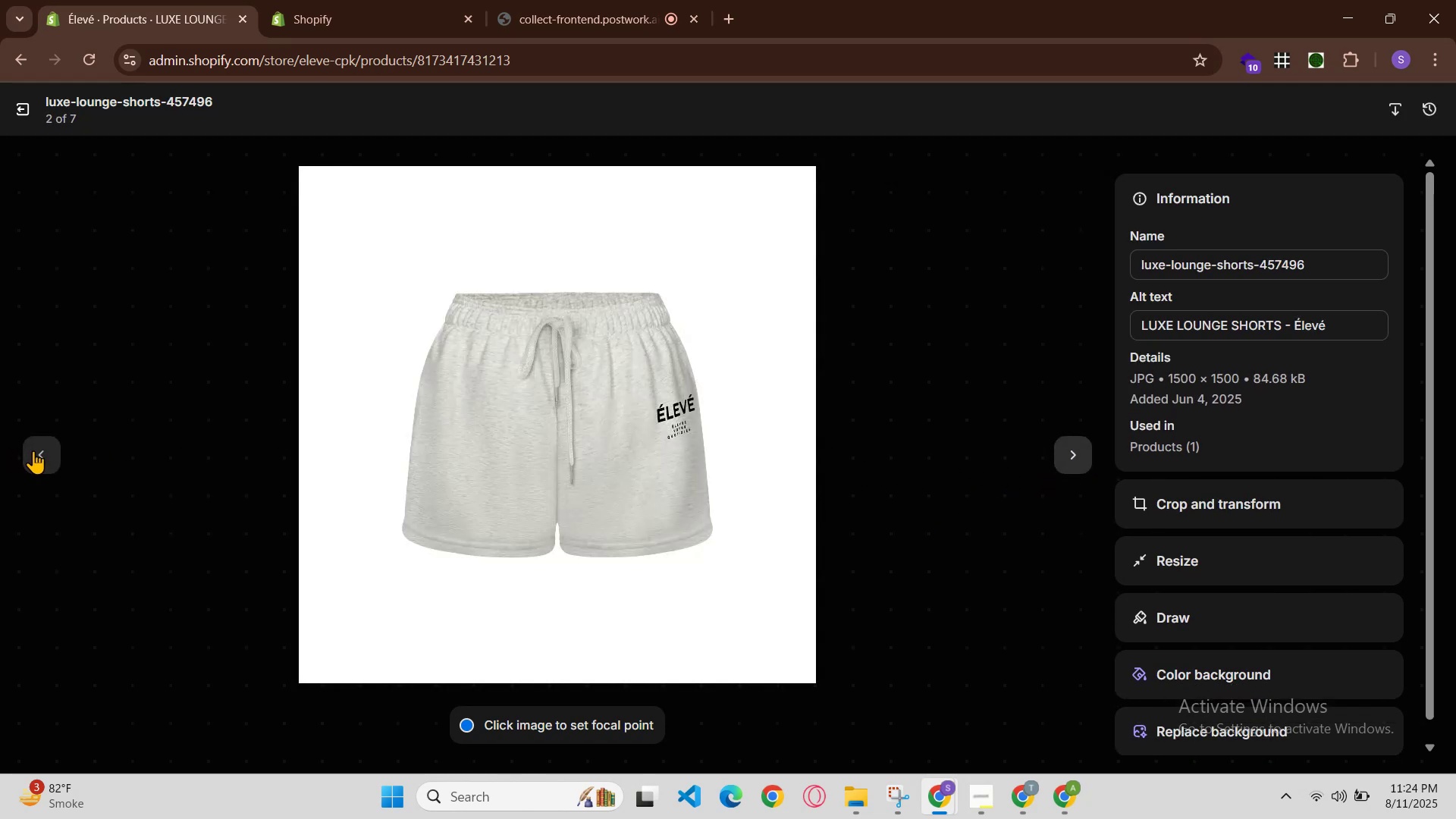 
left_click([33, 450])
 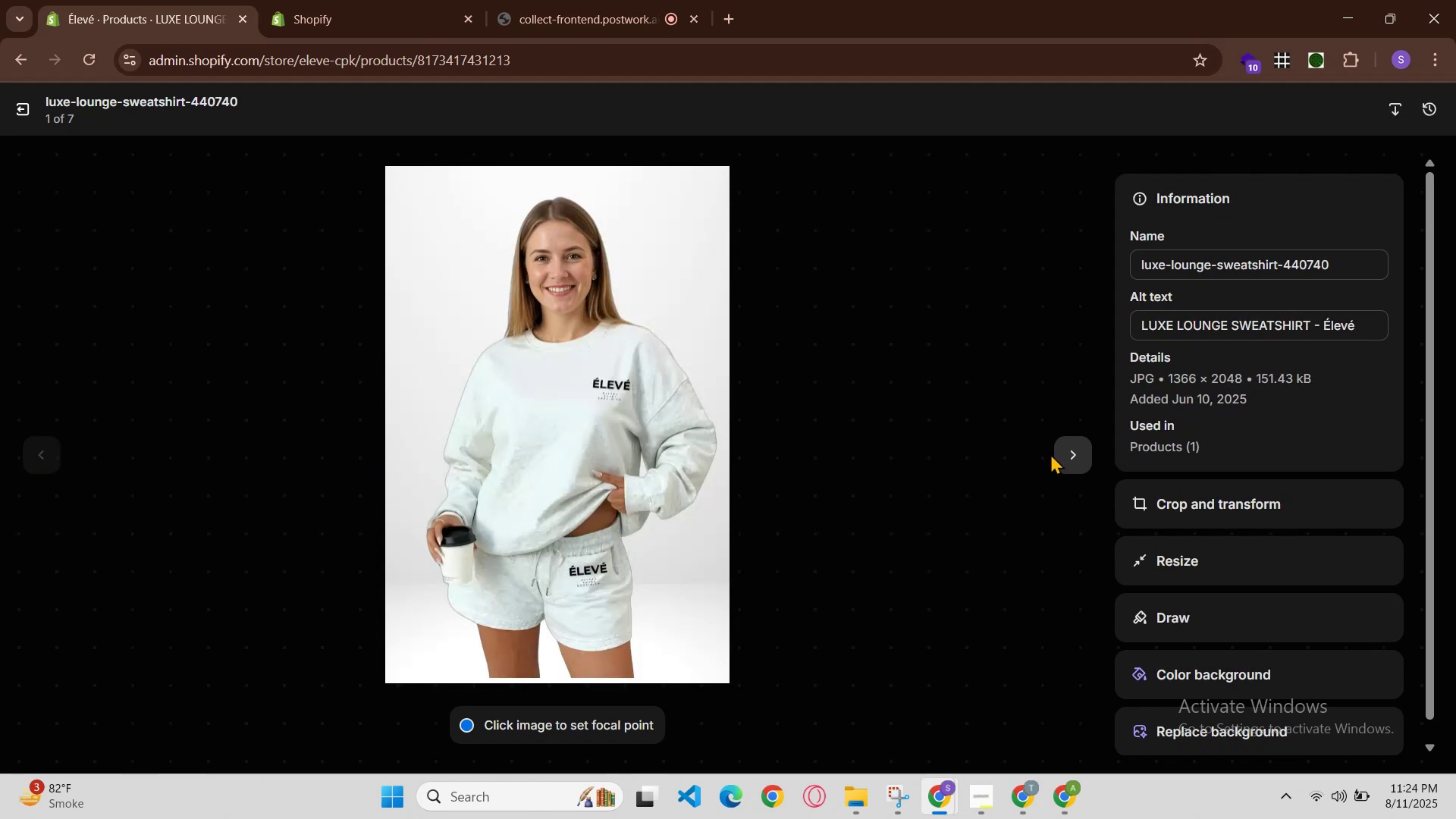 
left_click([1078, 447])
 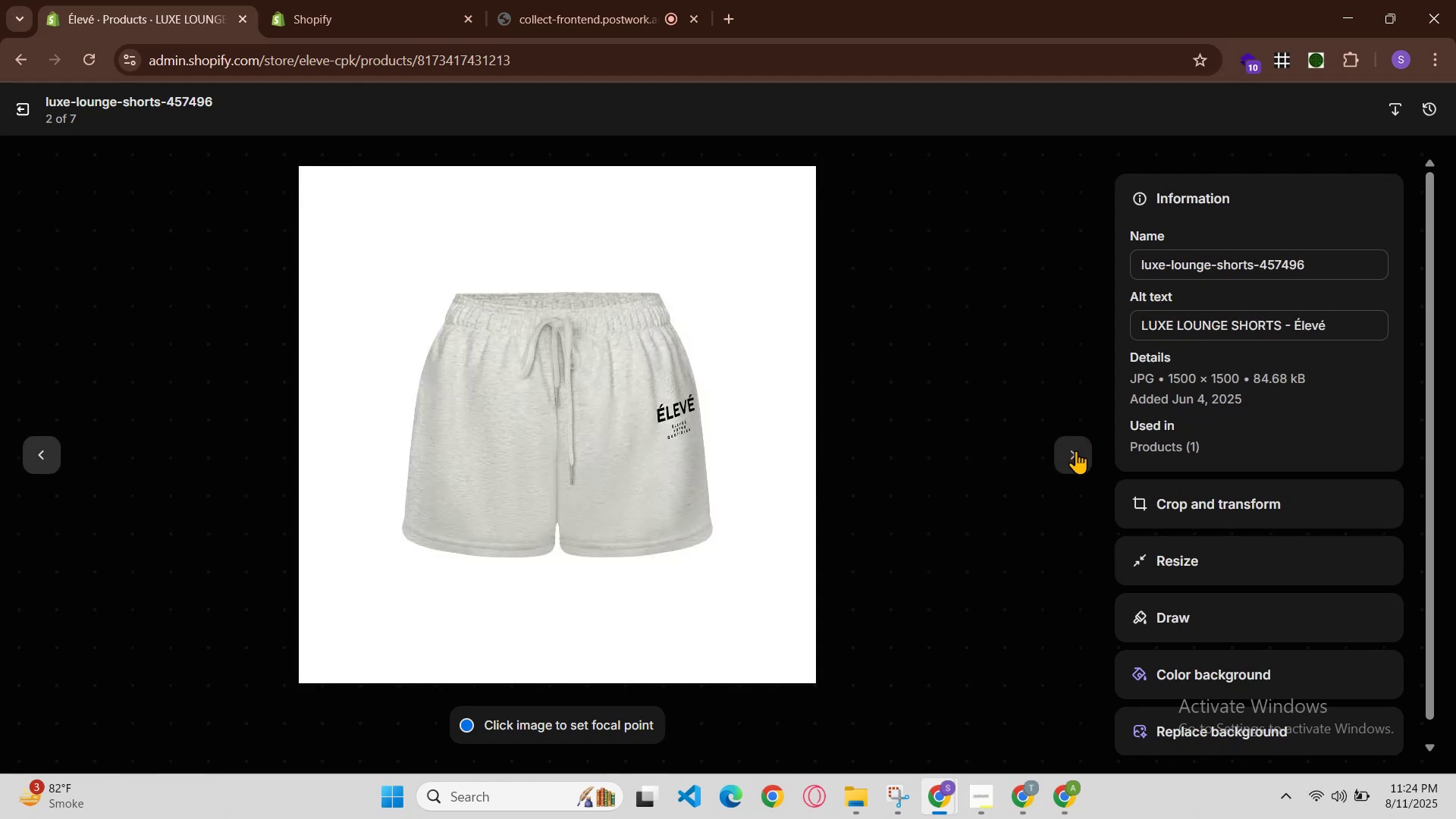 
left_click([1076, 450])
 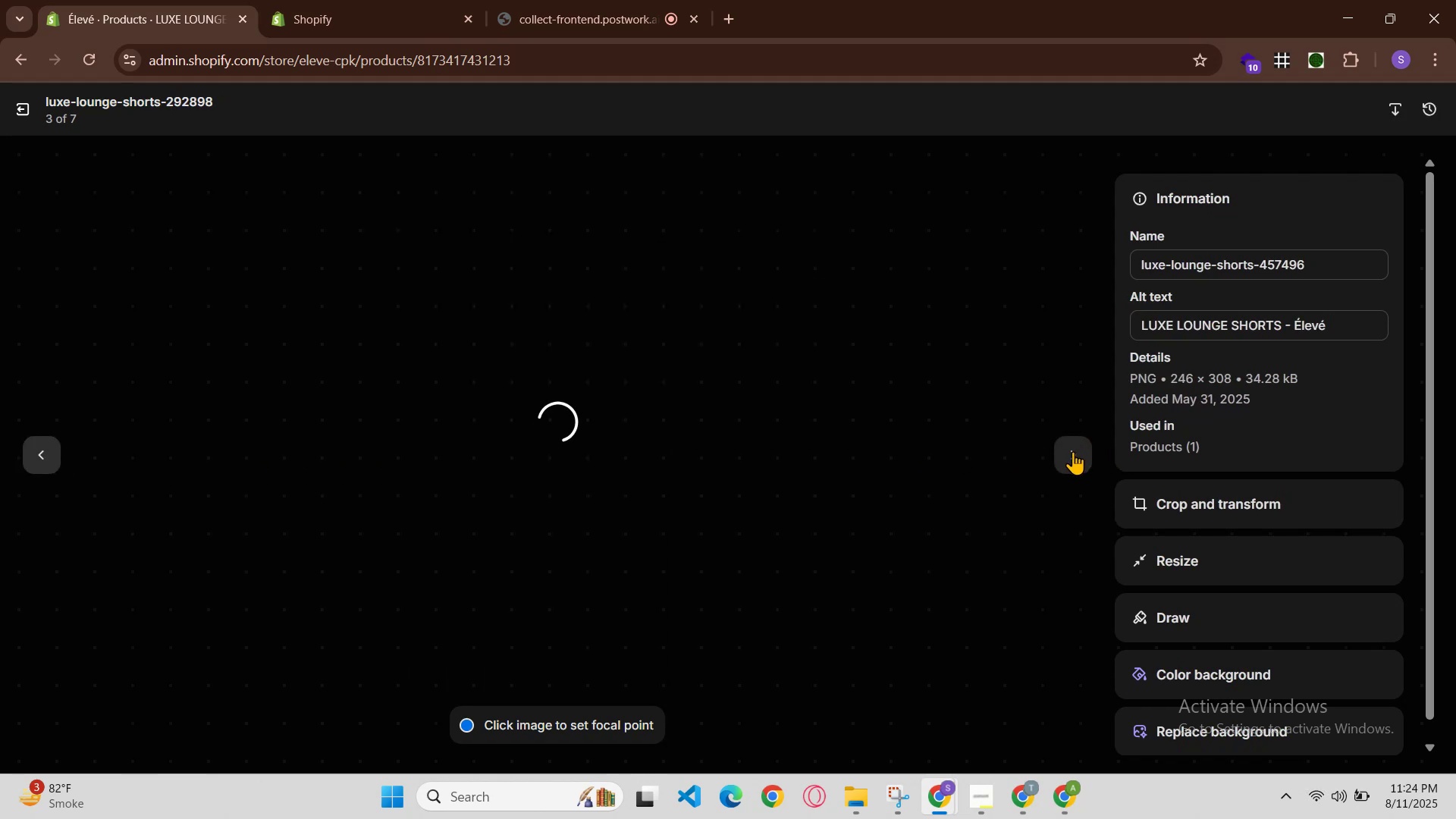 
left_click([1073, 451])
 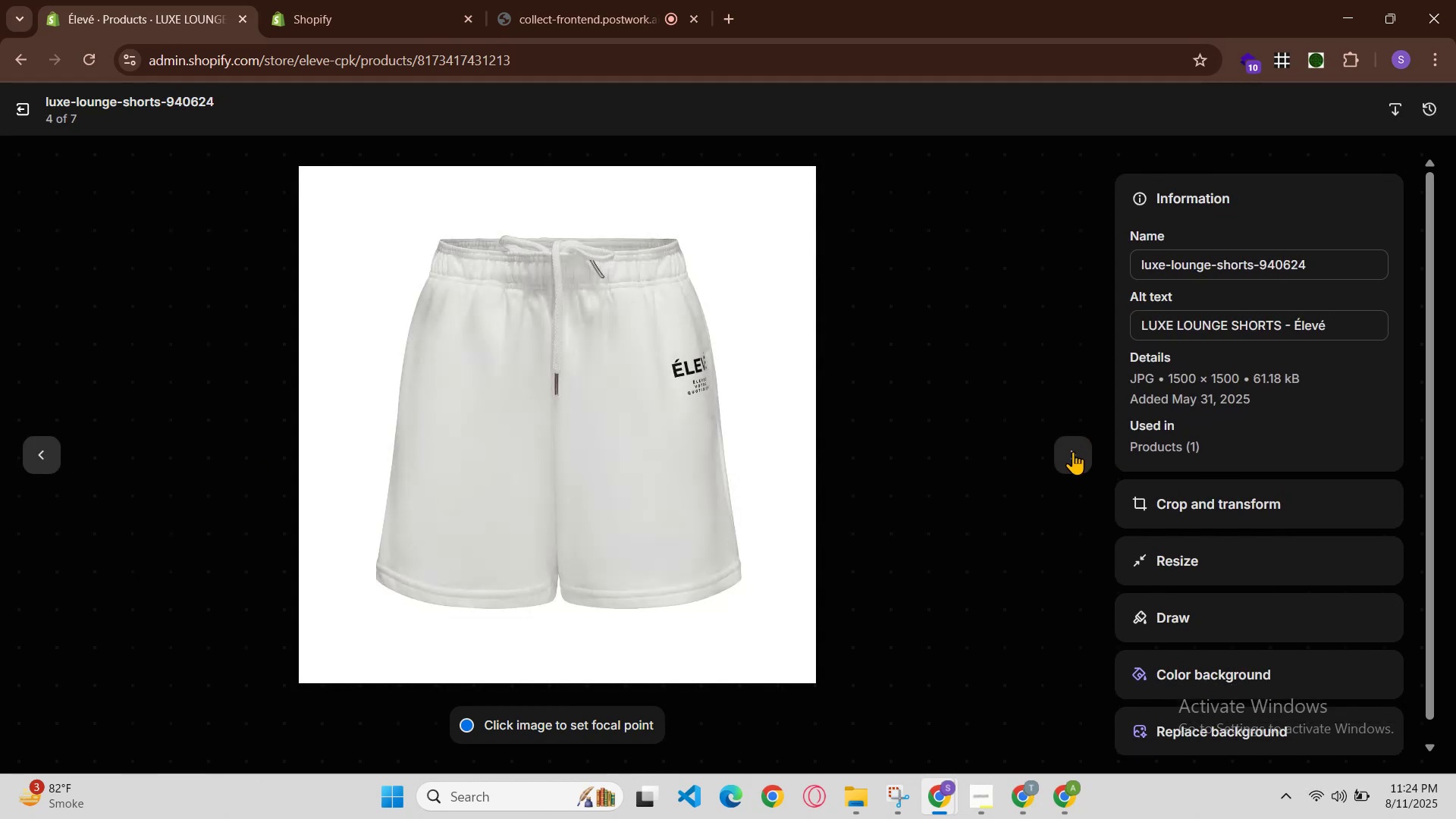 
left_click([1073, 451])
 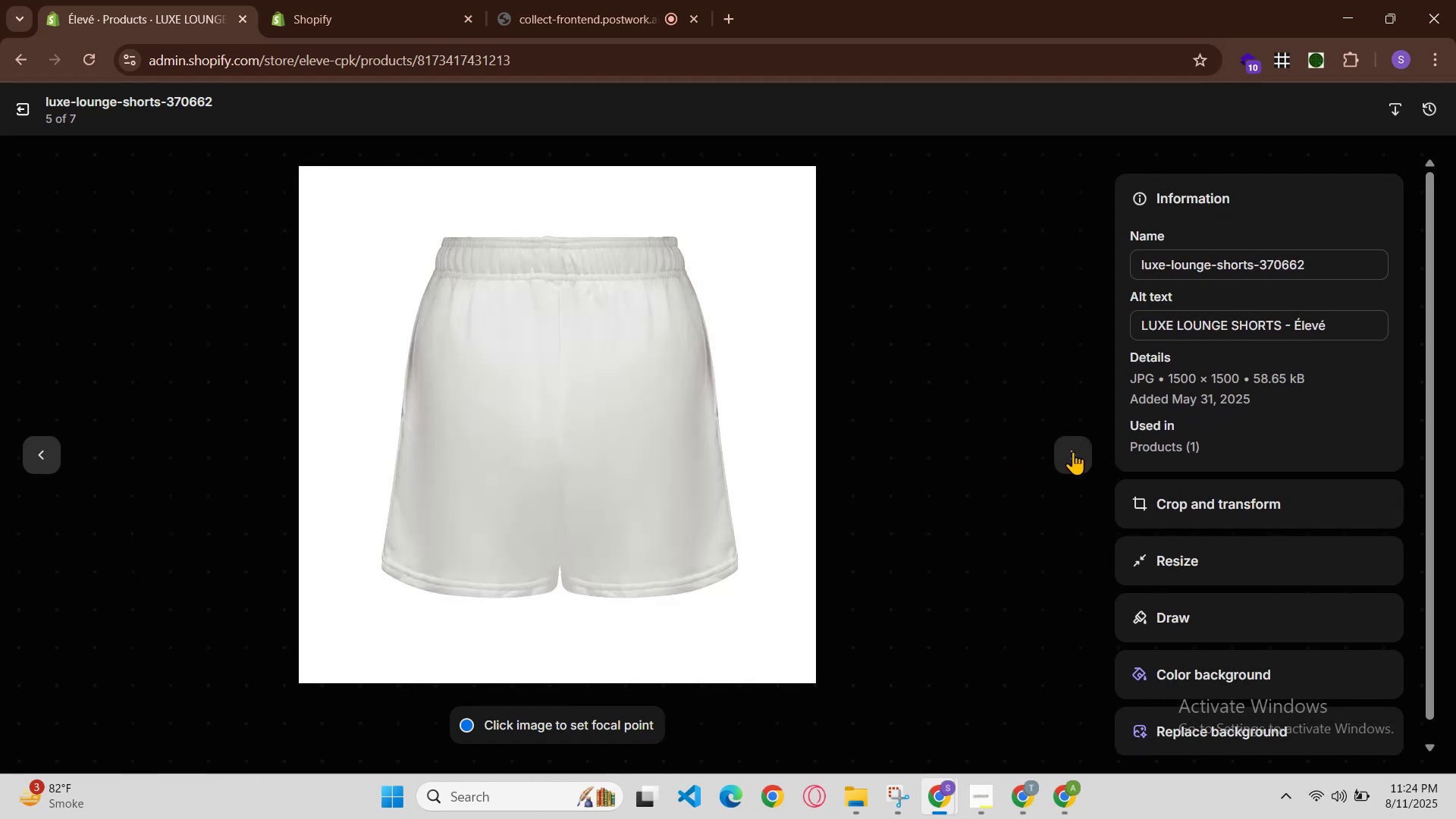 
left_click([1073, 451])
 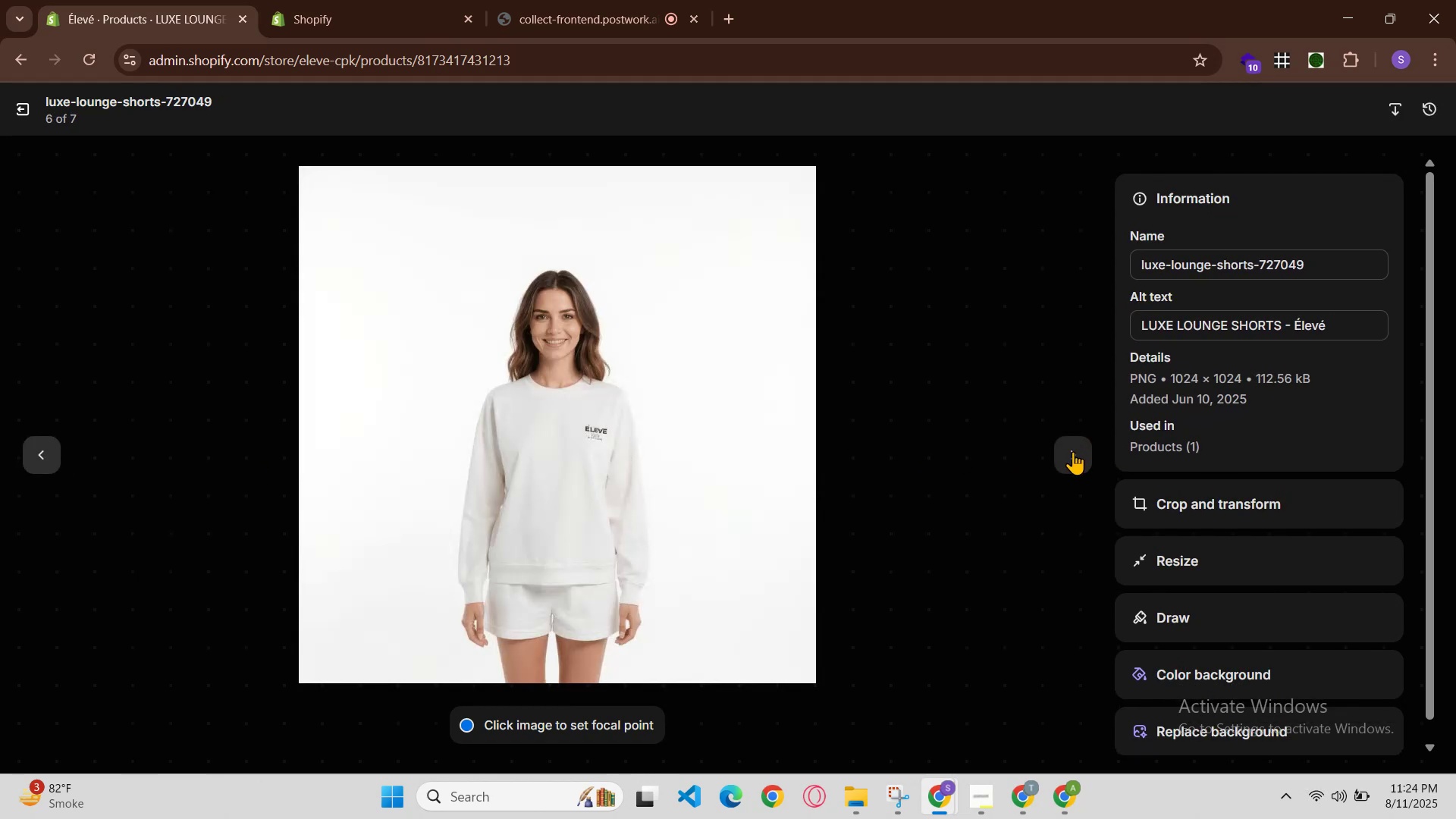 
left_click([1073, 451])
 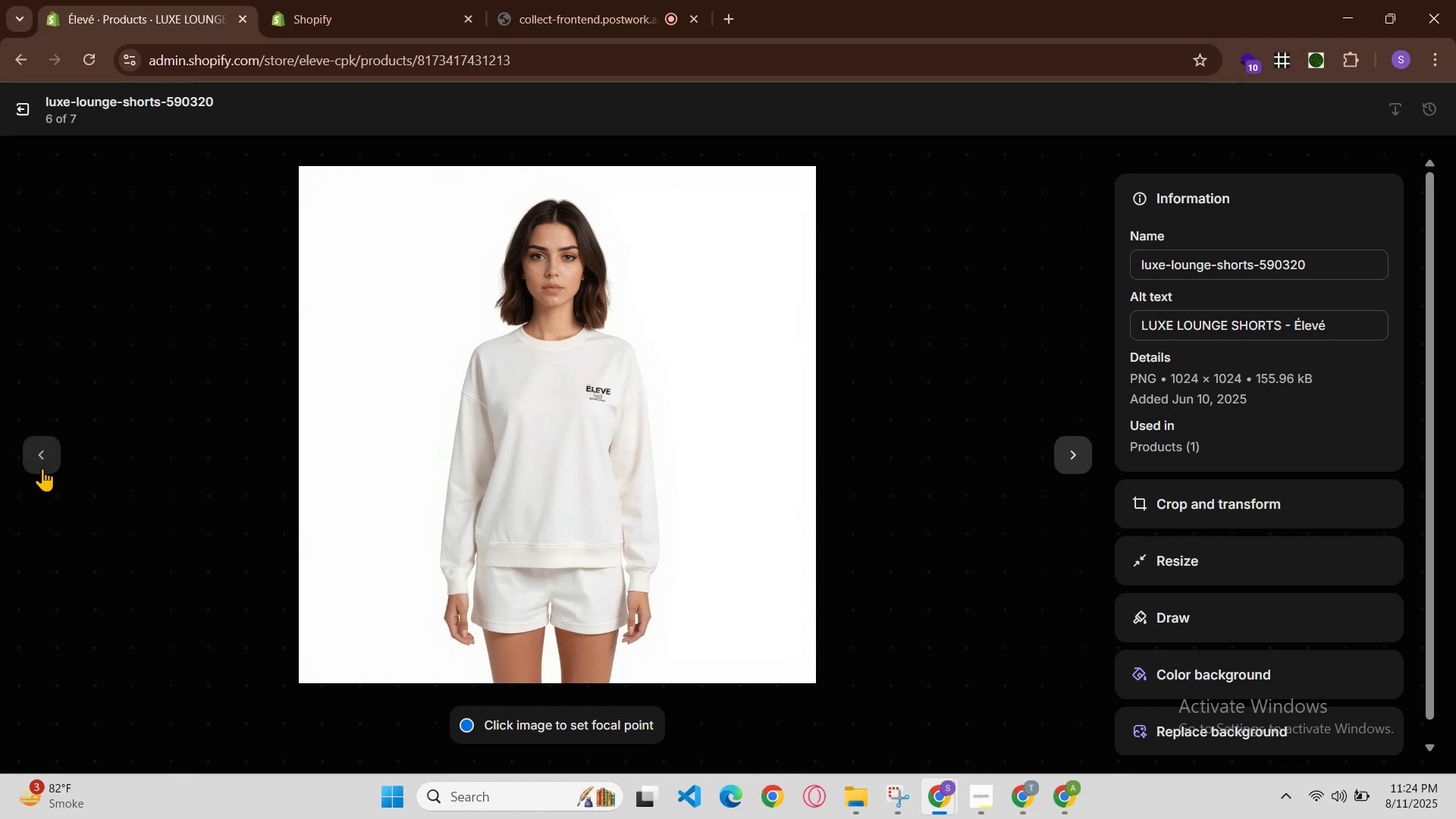 
left_click([47, 466])
 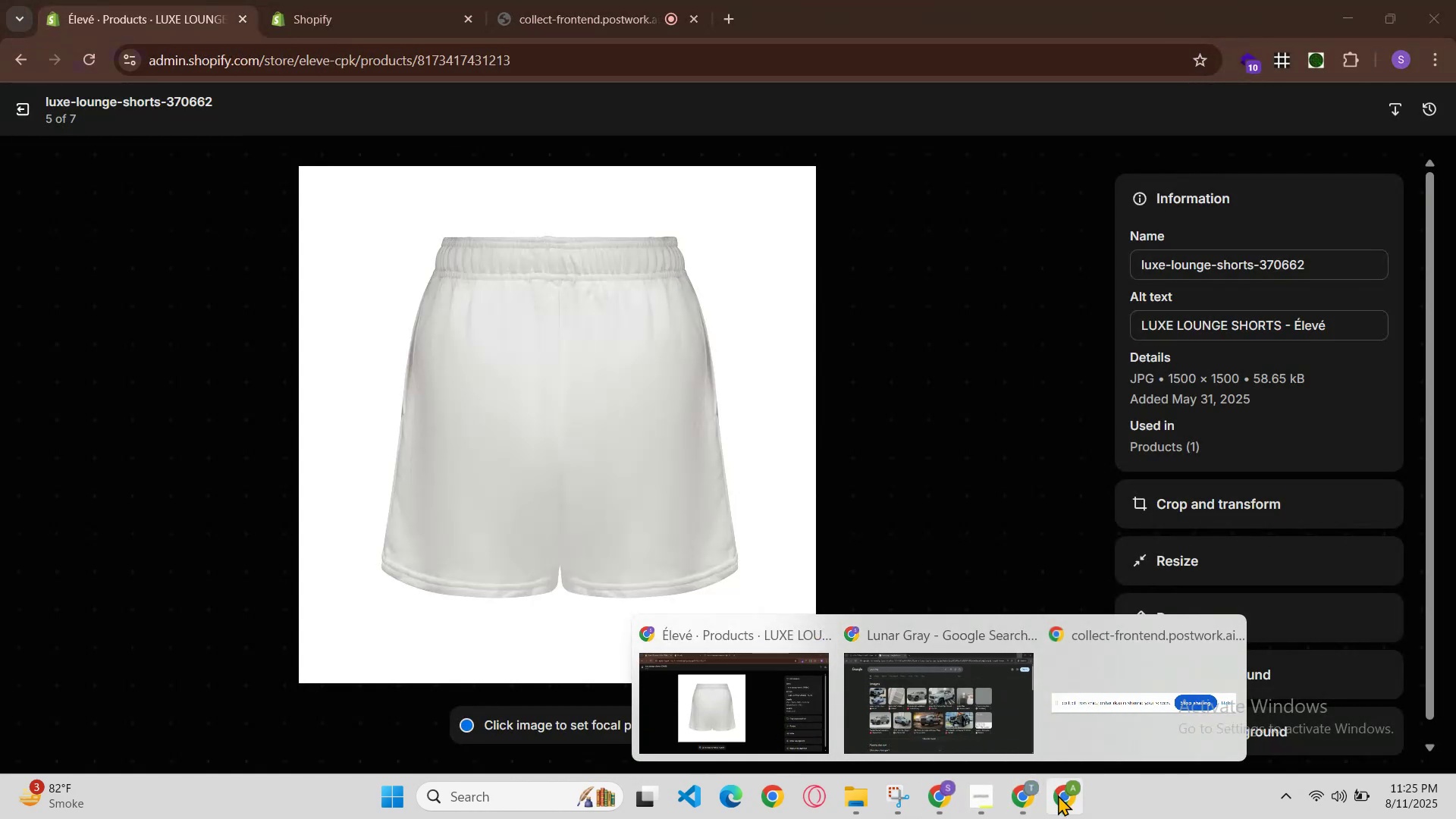 
wait(5.37)
 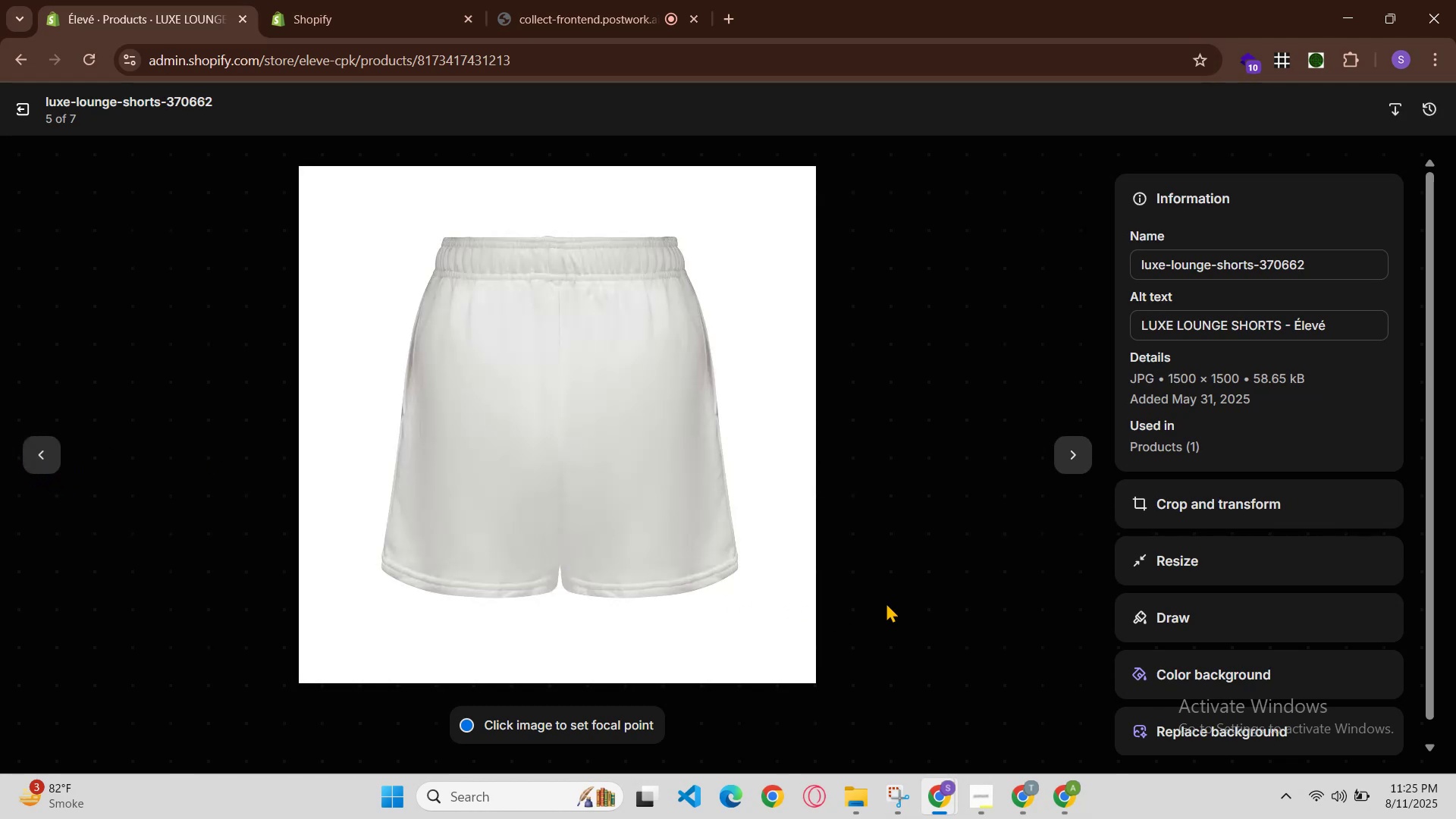 
left_click([1023, 805])
 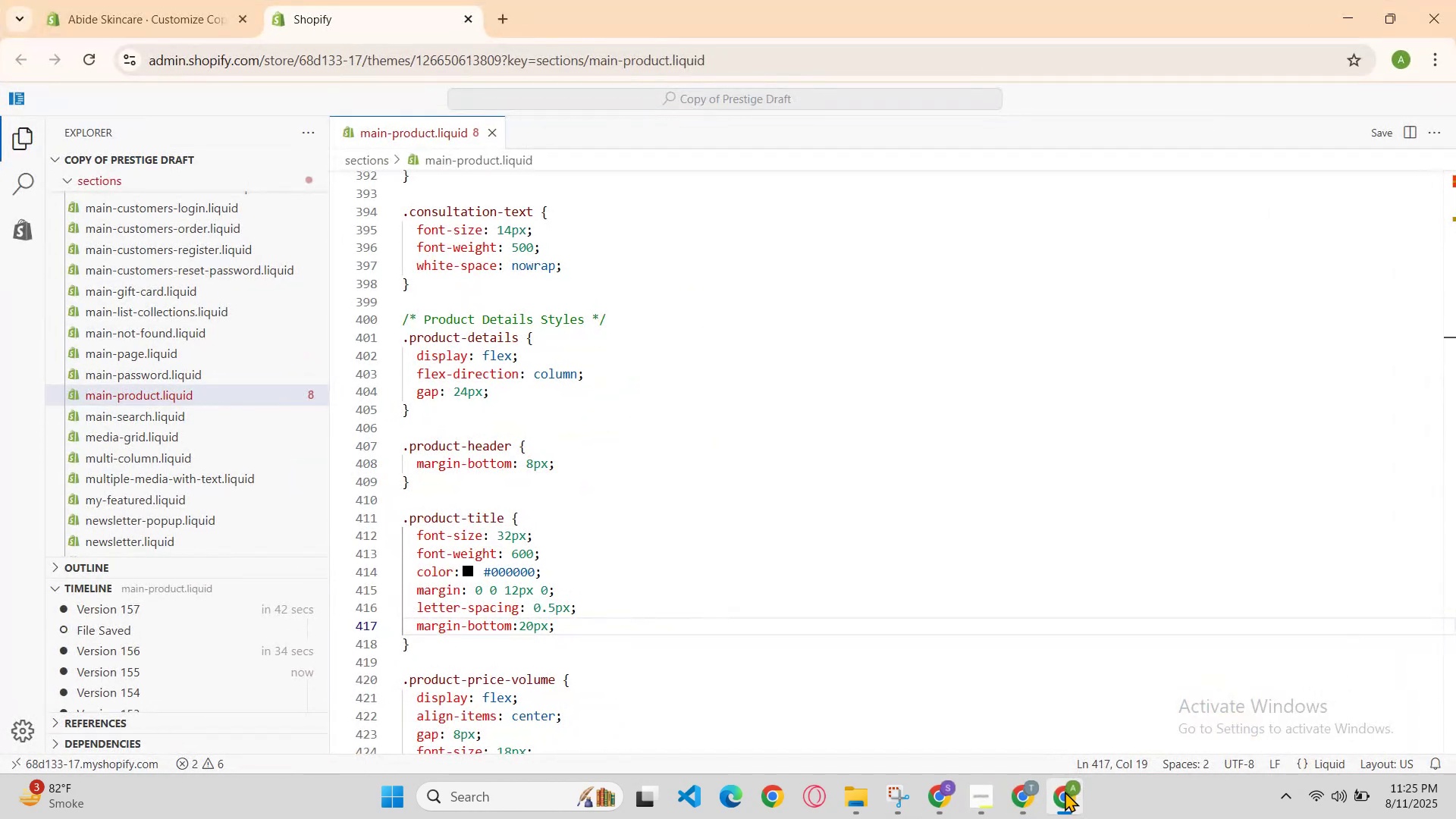 
left_click([938, 791])
 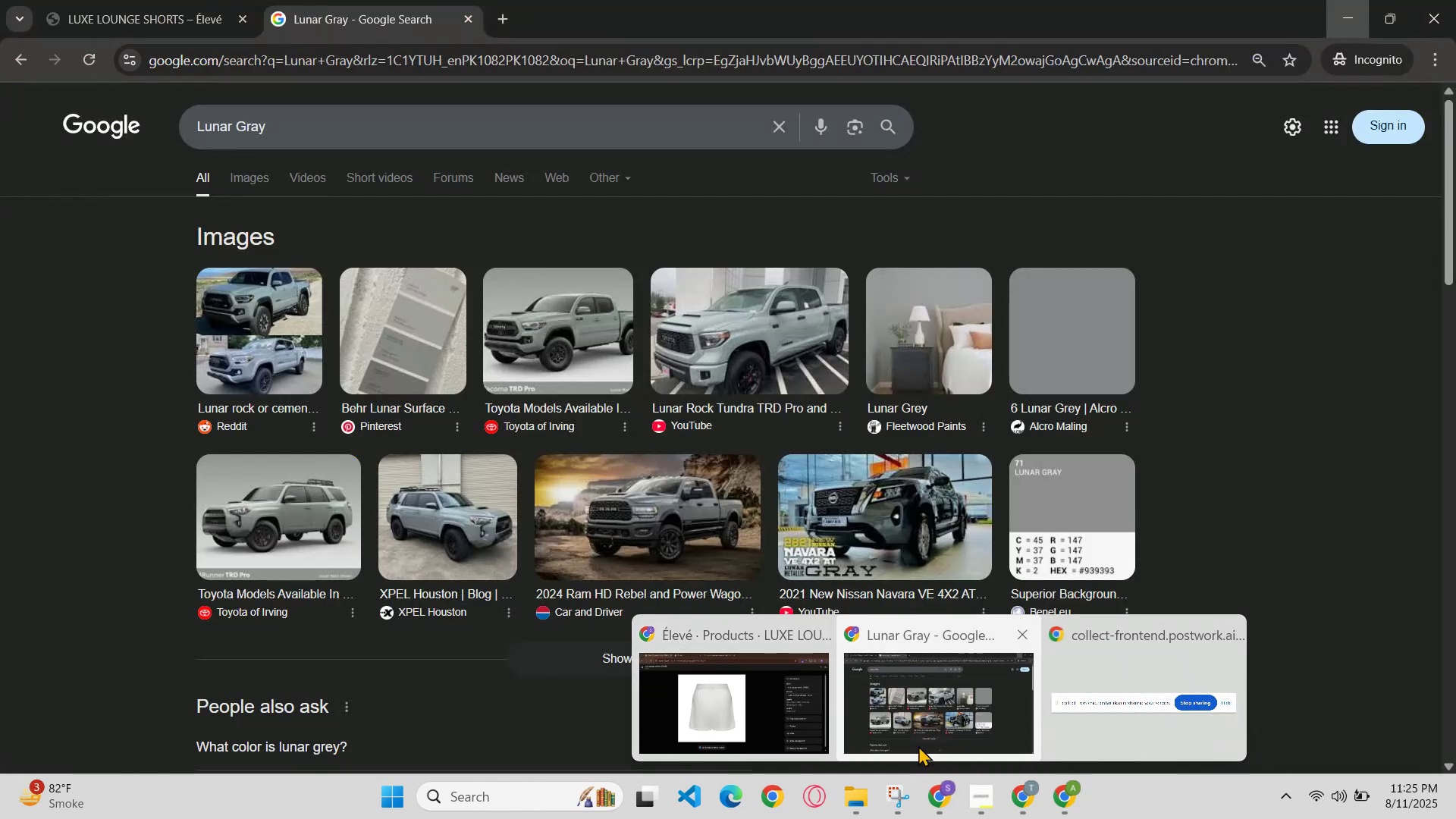 
left_click([180, 0])
 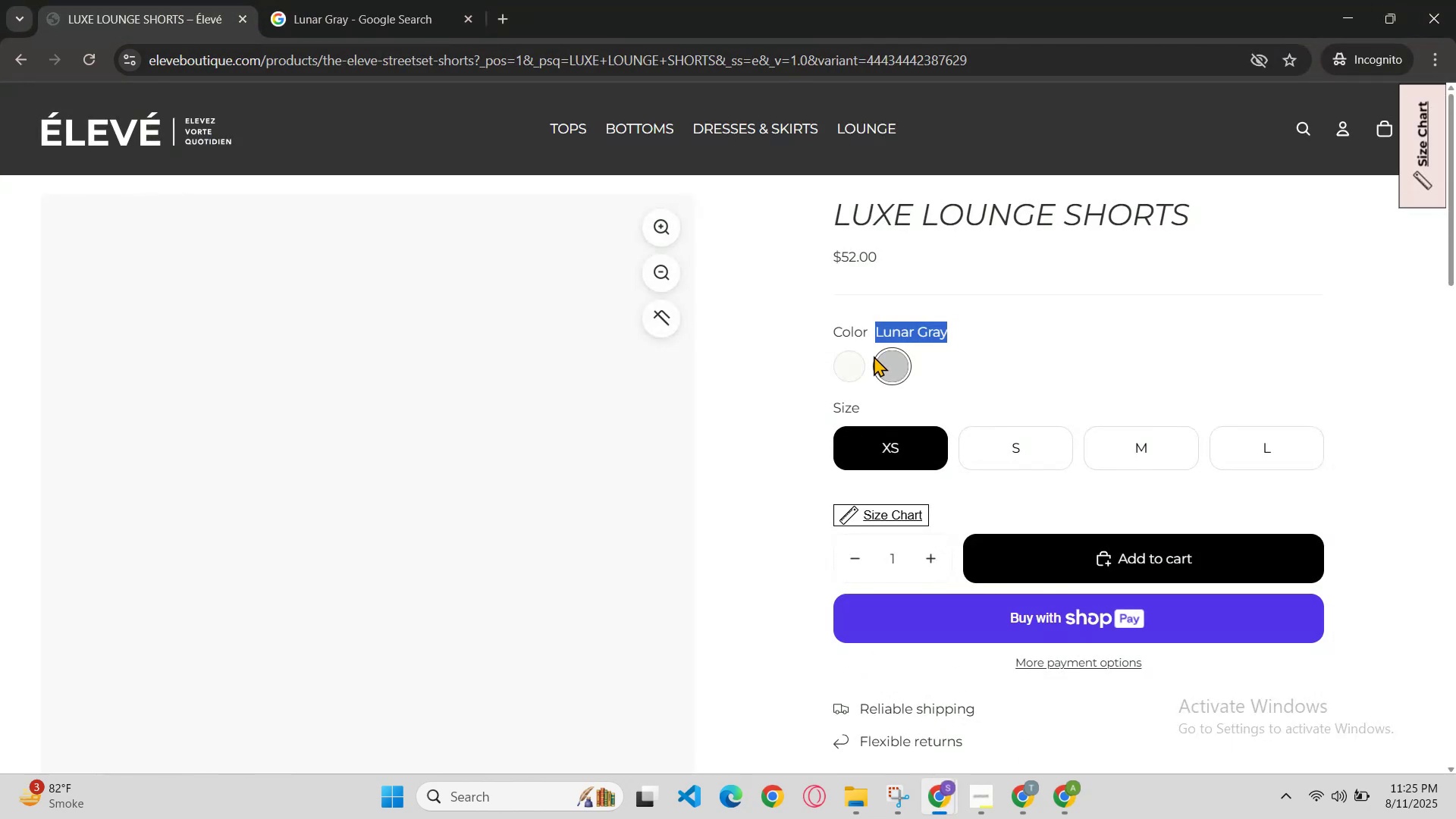 
double_click([852, 364])
 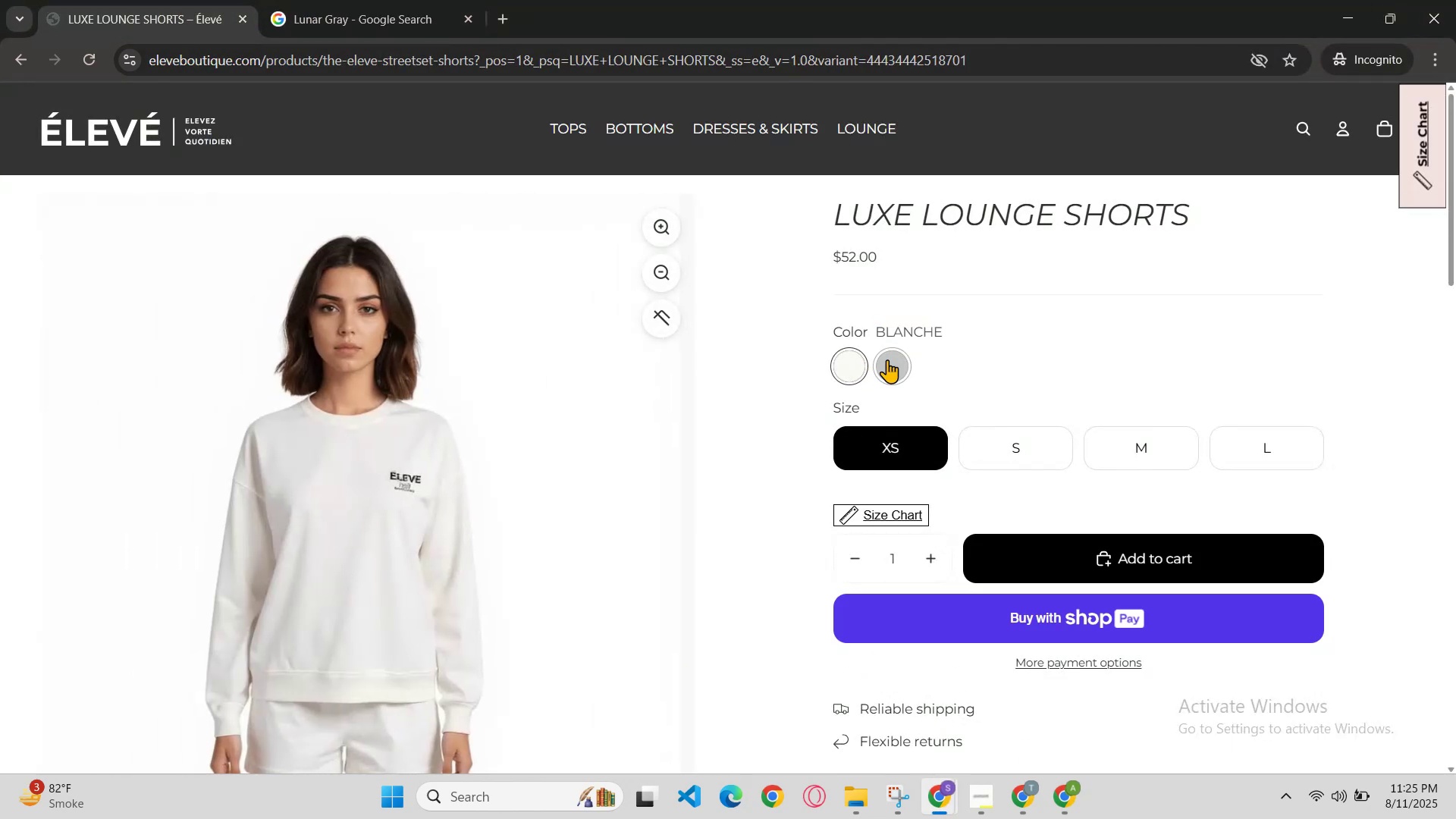 
left_click([895, 355])
 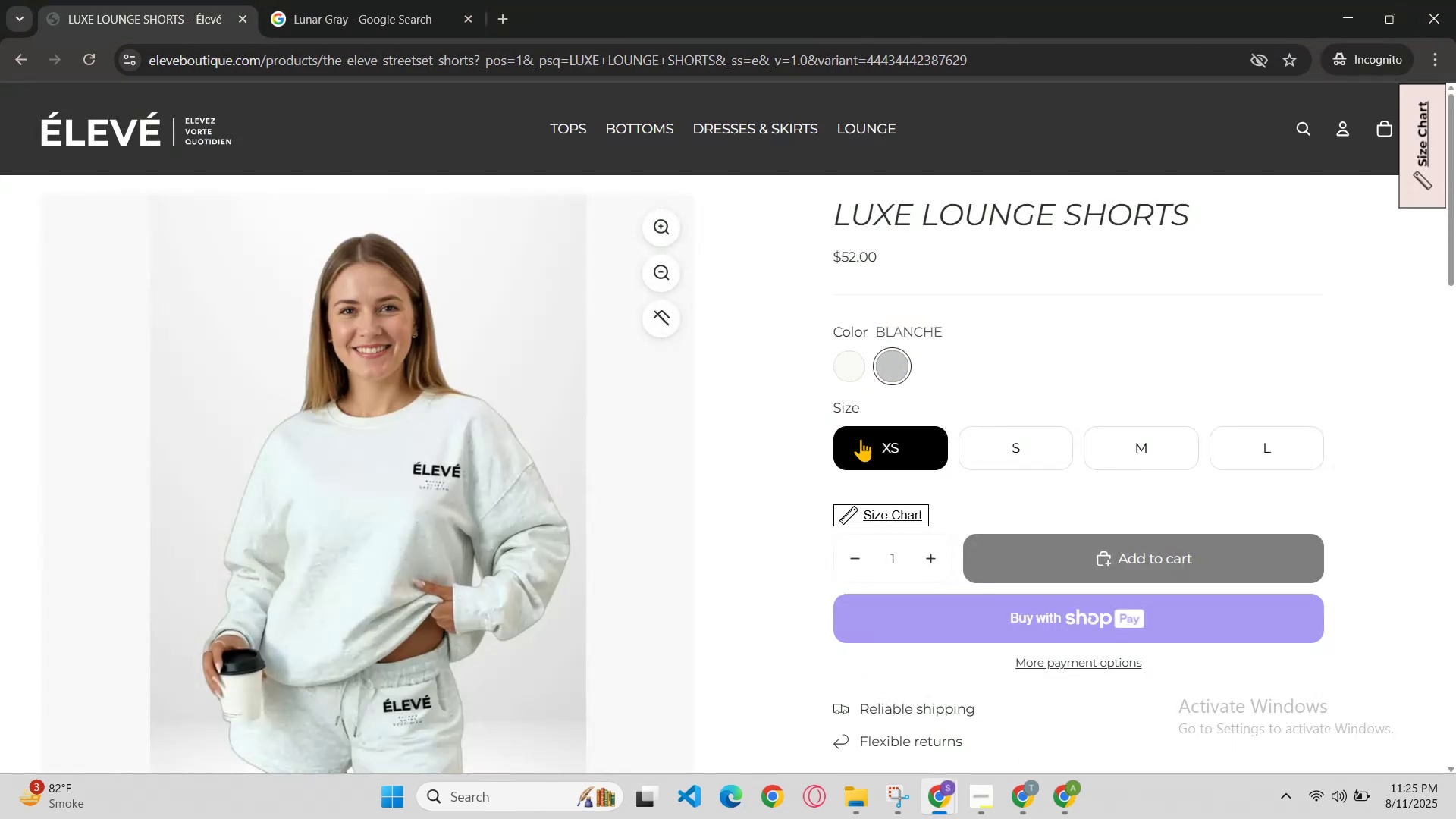 
scroll: coordinate [811, 604], scroll_direction: down, amount: 1.0
 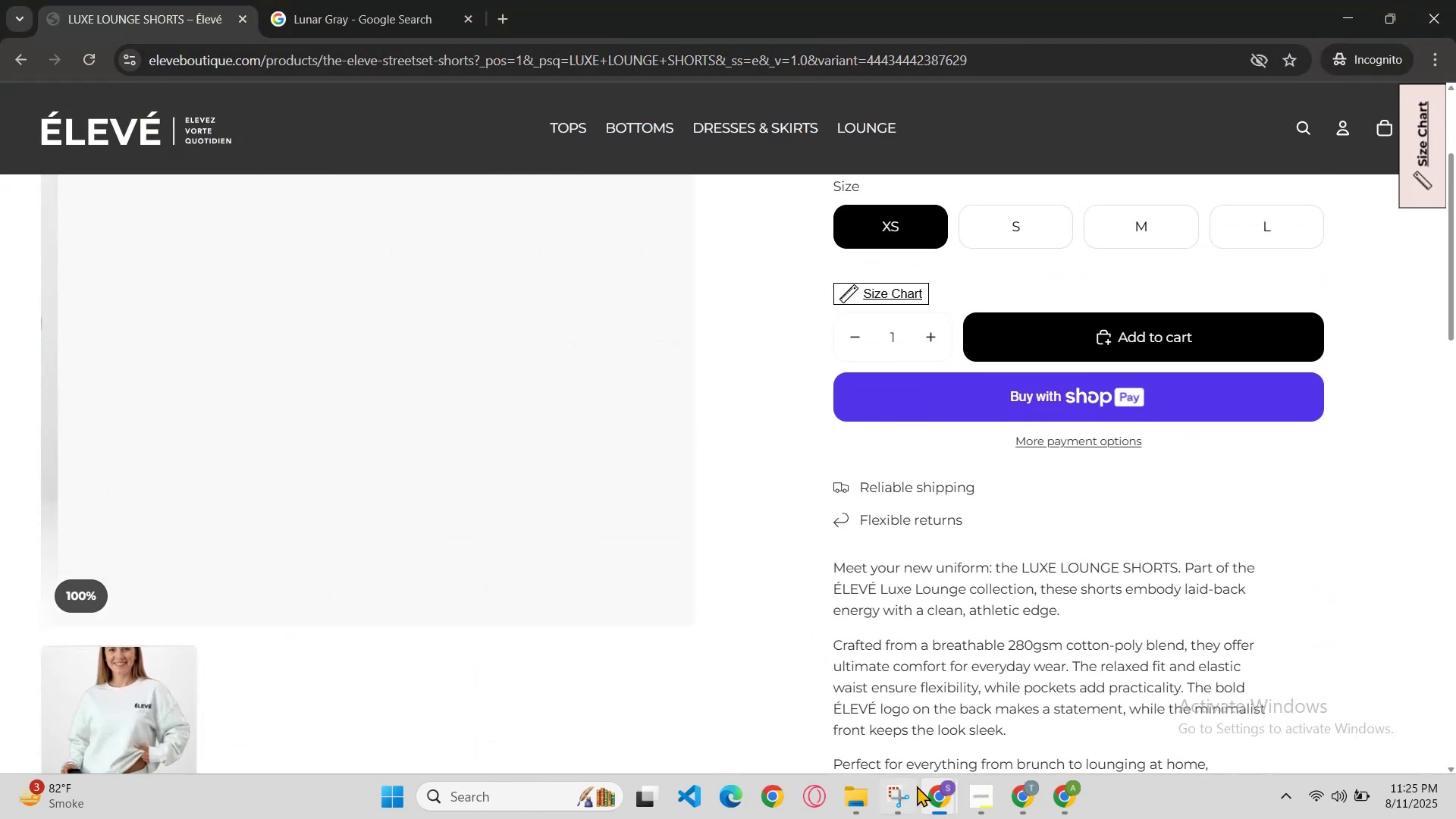 
left_click([931, 792])
 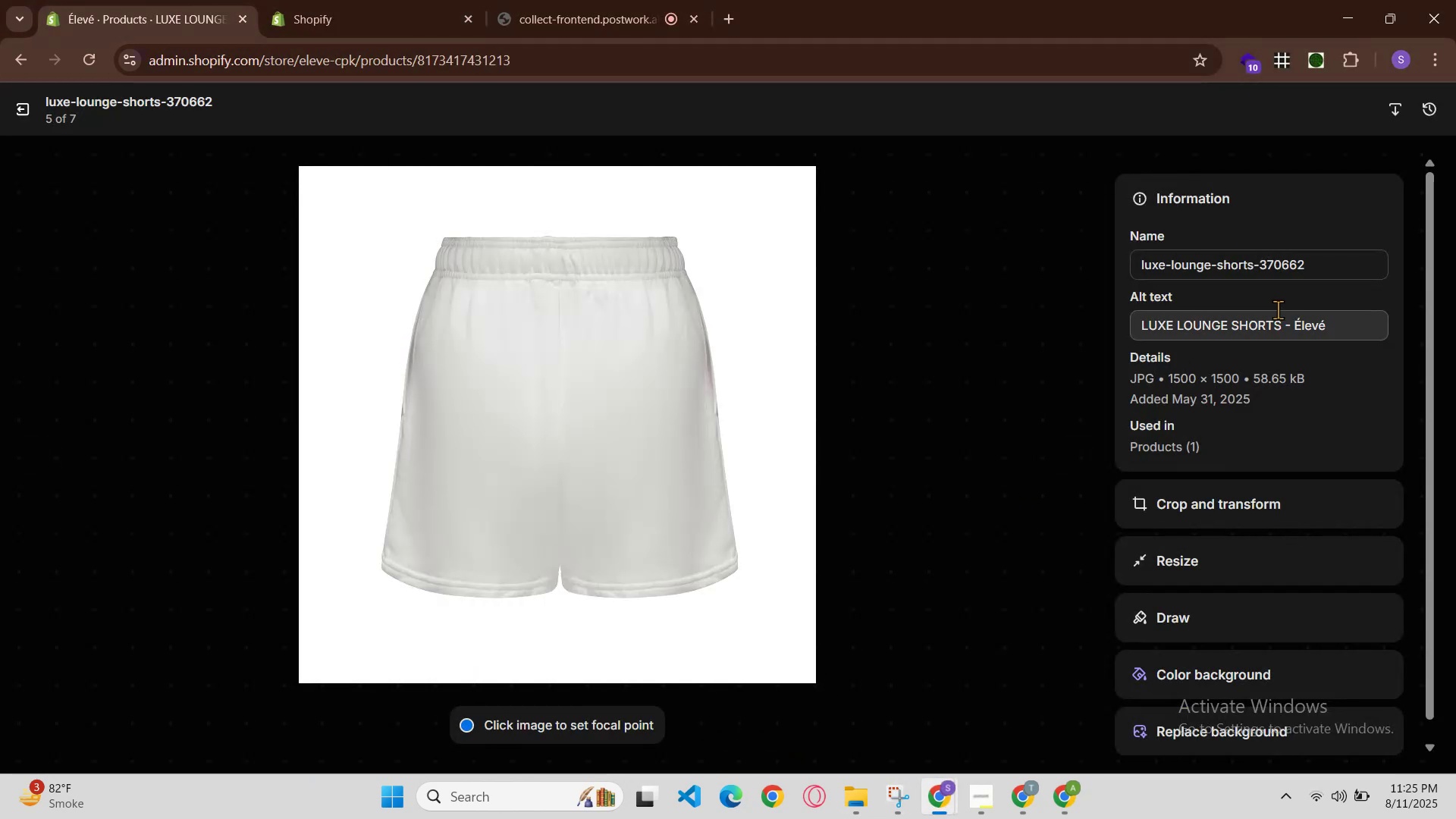 
left_click([1292, 325])
 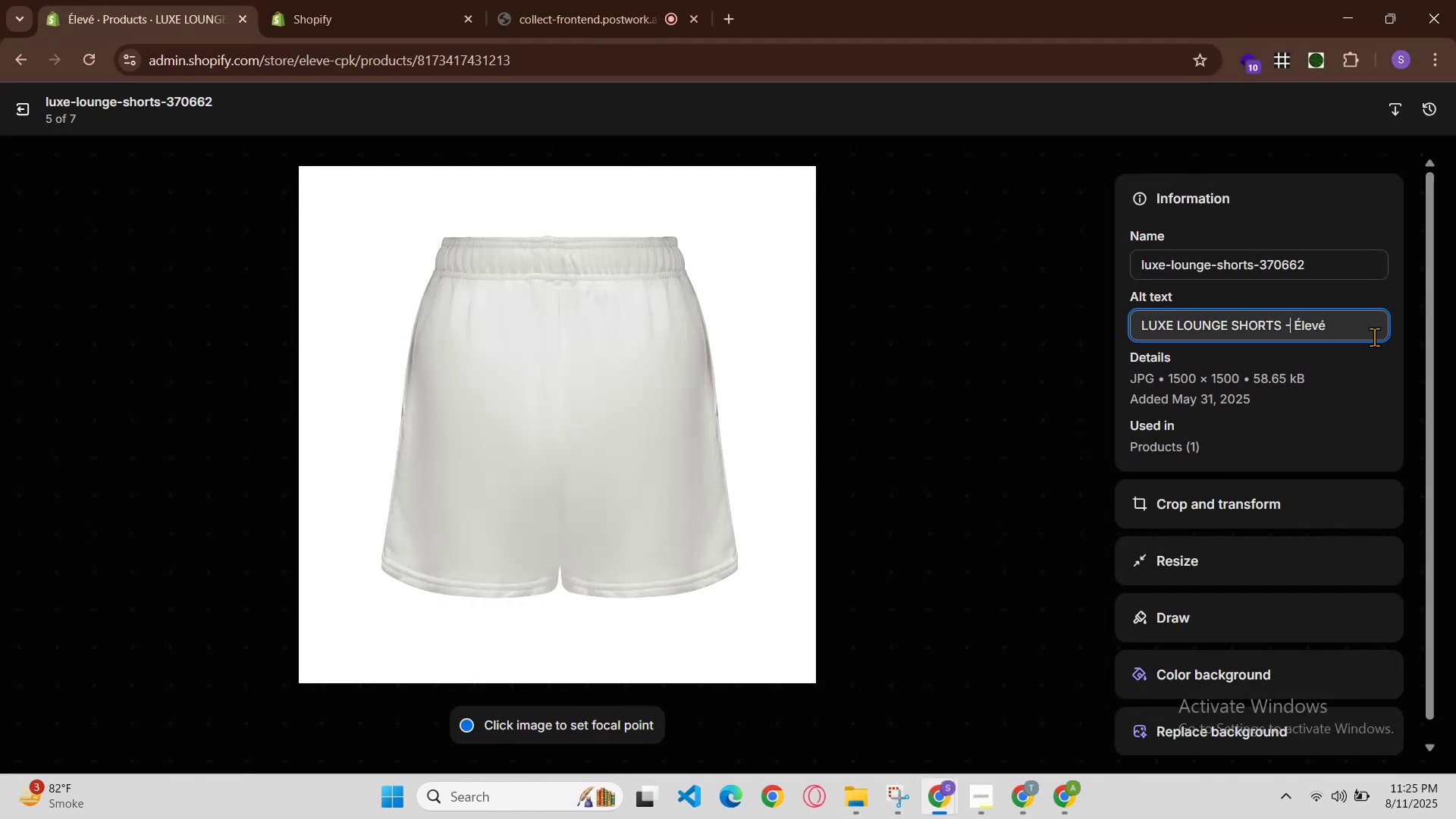 
key(Control+ControlLeft)
 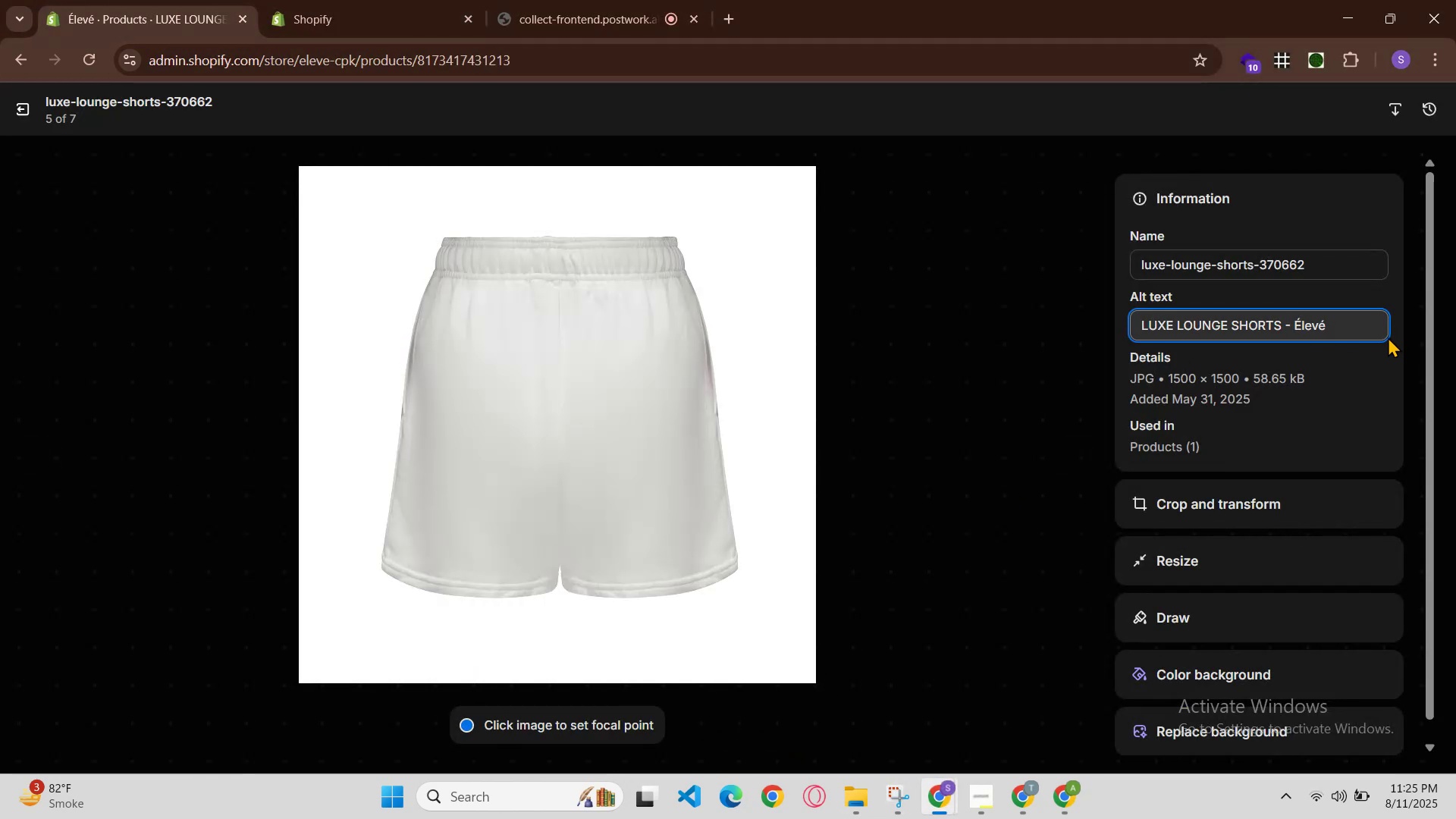 
key(Space)
 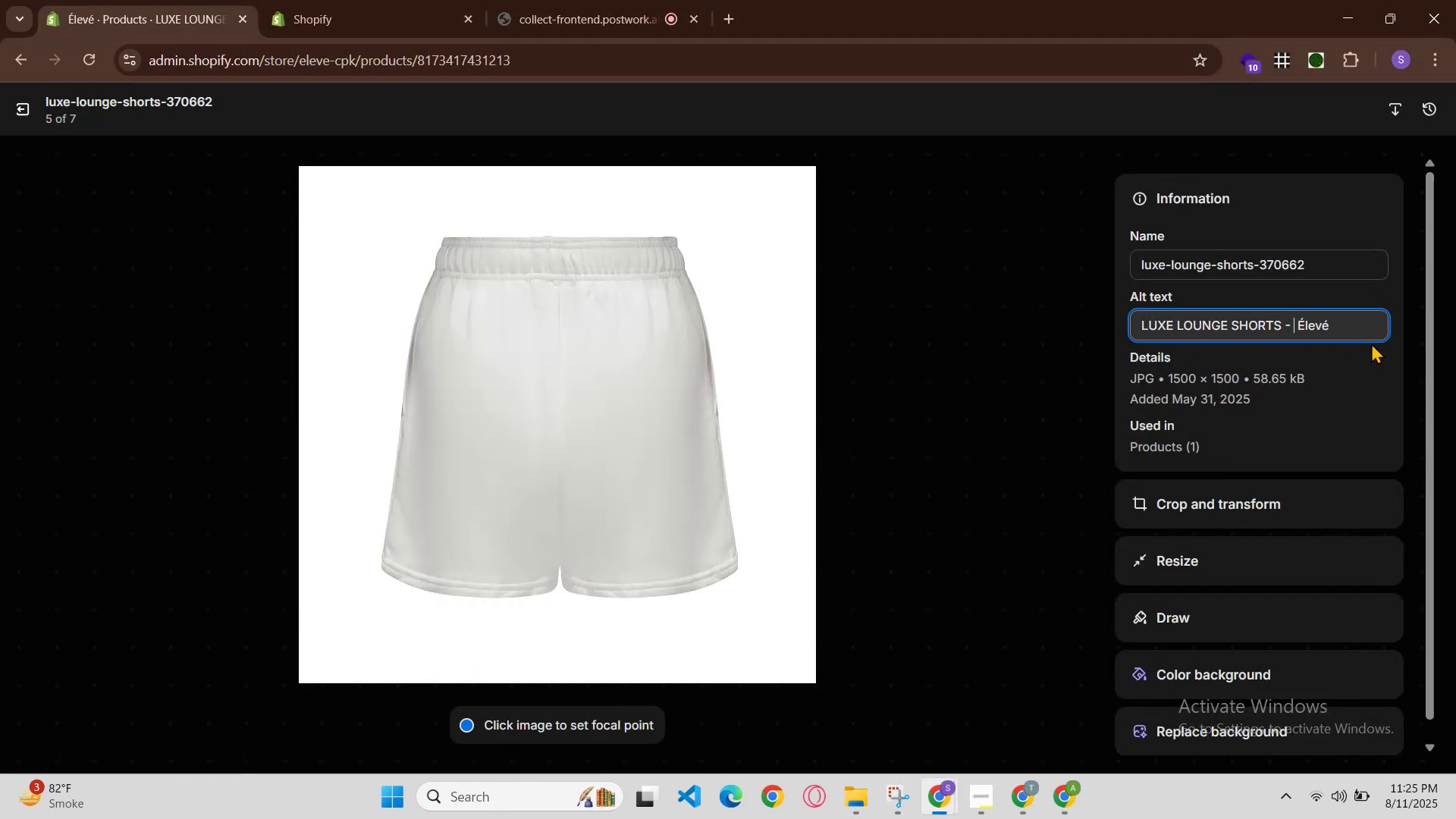 
key(Control+V)
 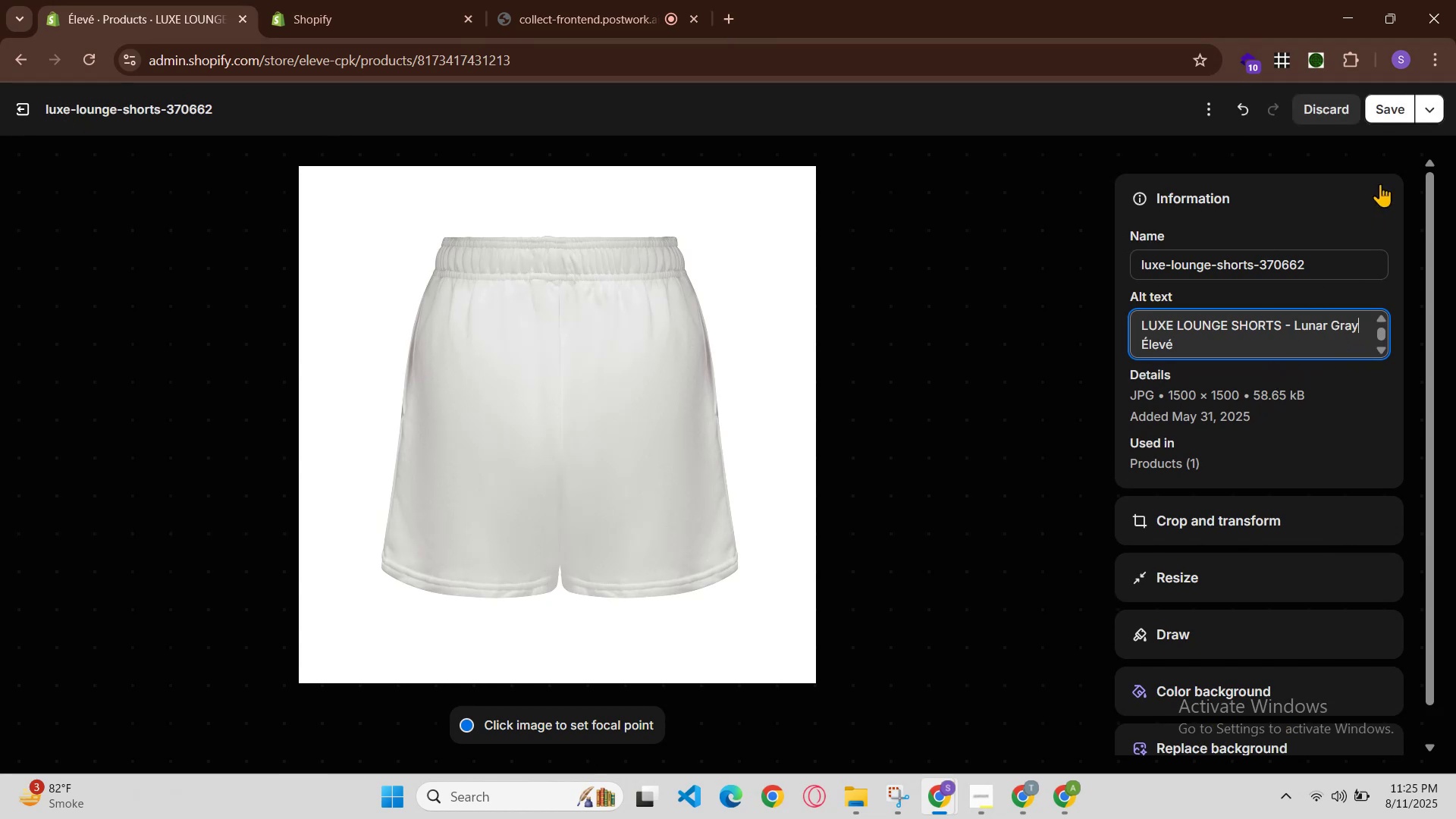 
left_click([1398, 116])
 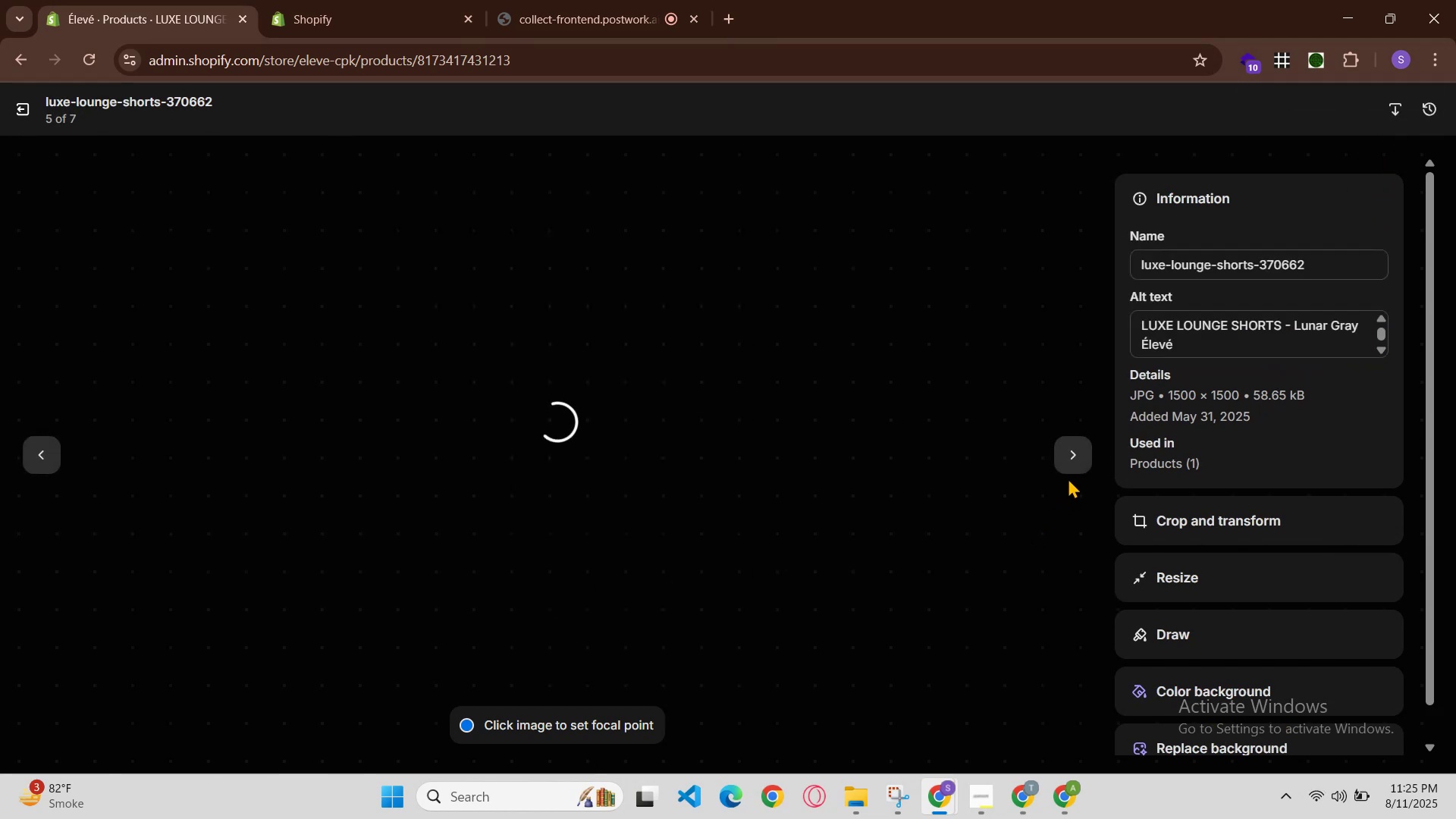 
left_click([1068, 460])
 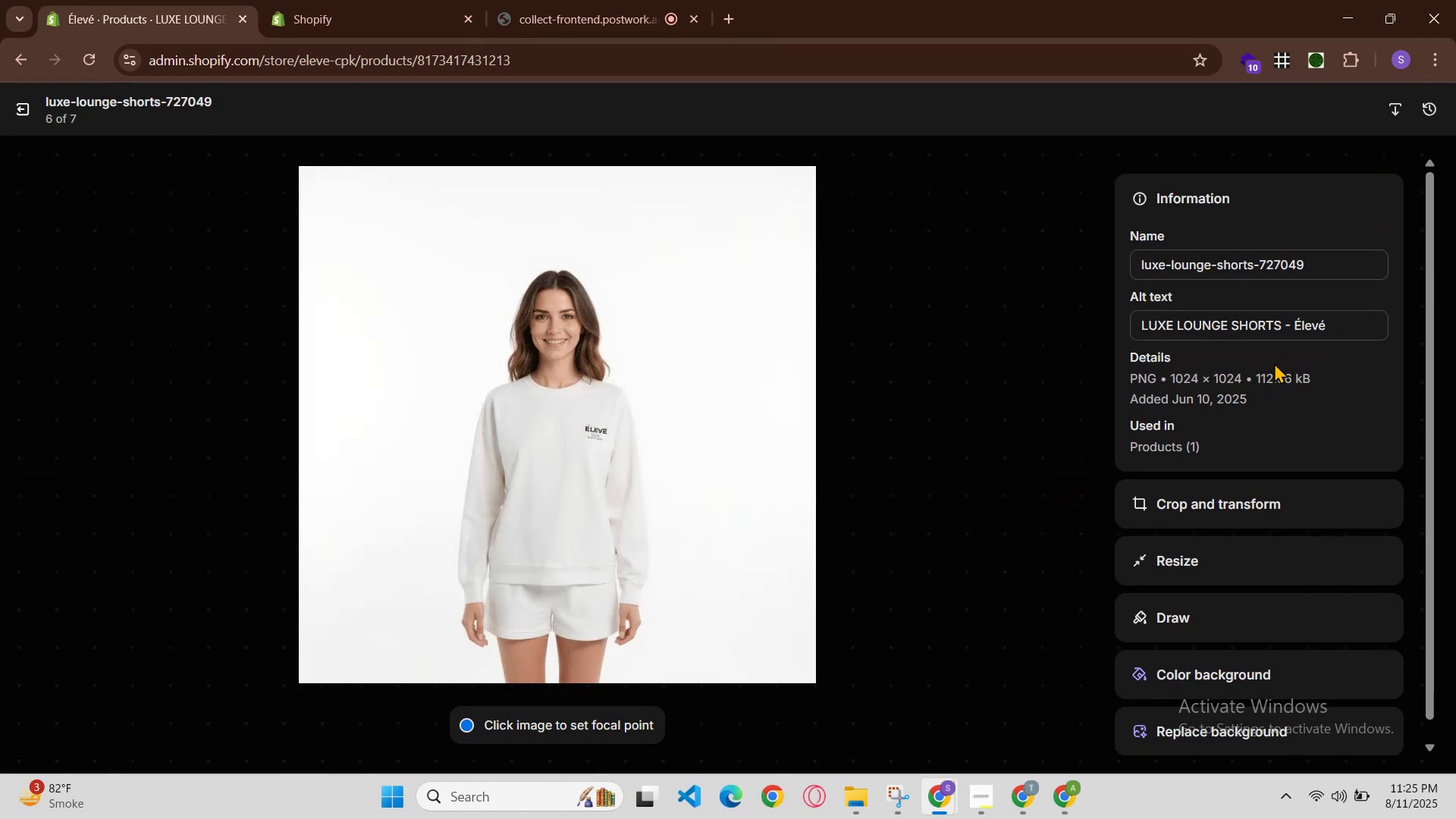 
left_click([1289, 326])
 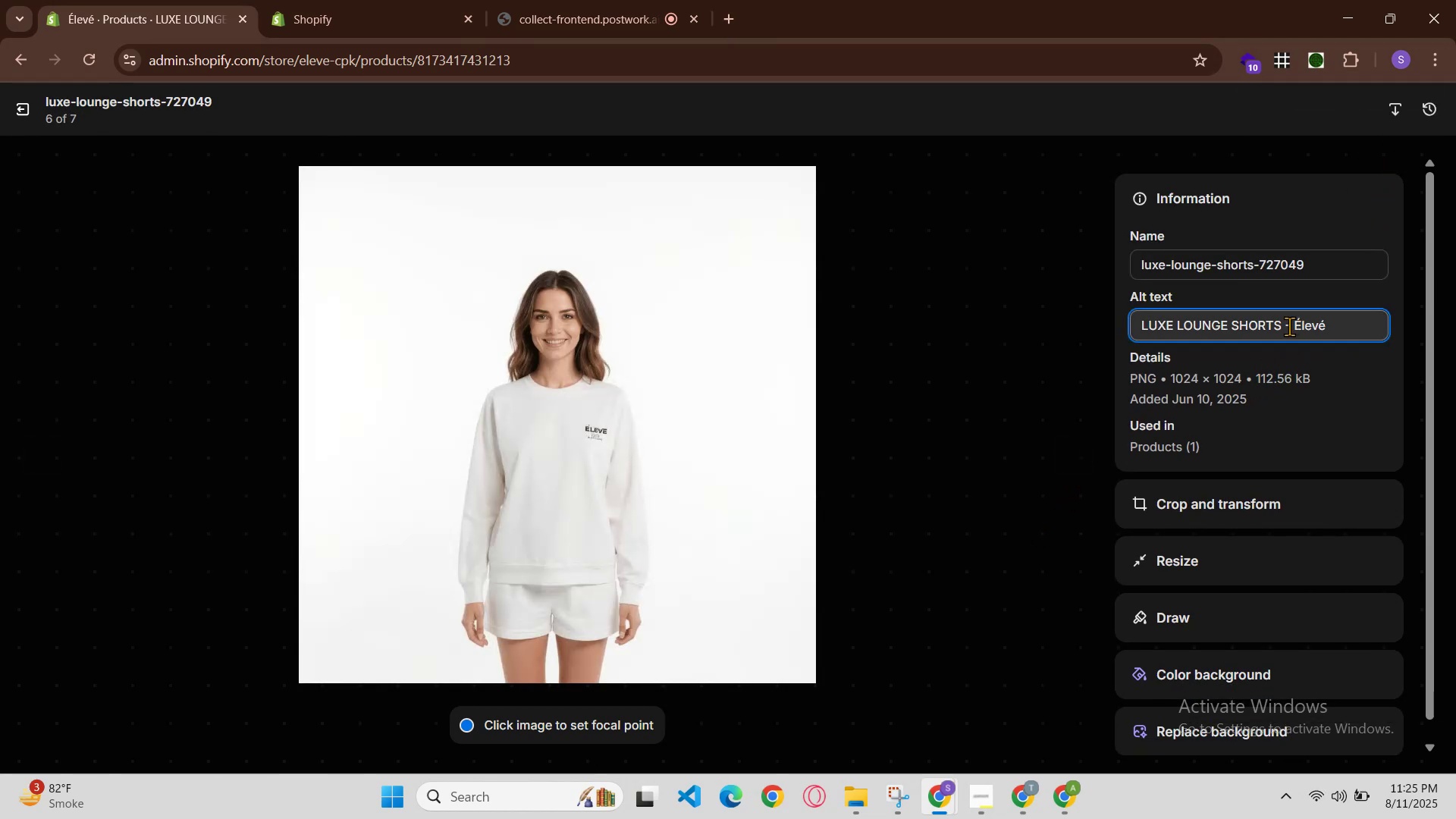 
key(Space)
 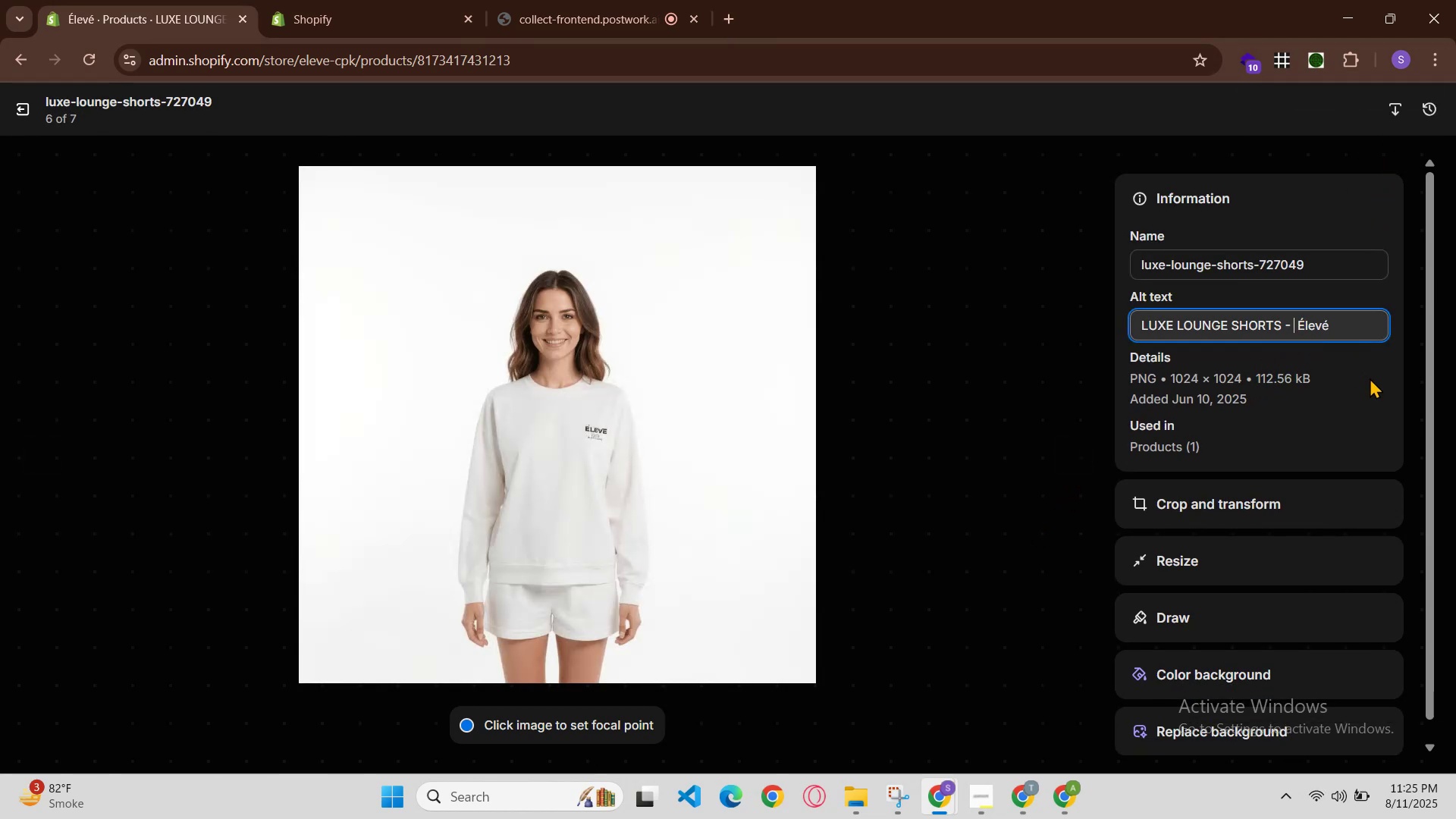 
key(Control+V)
 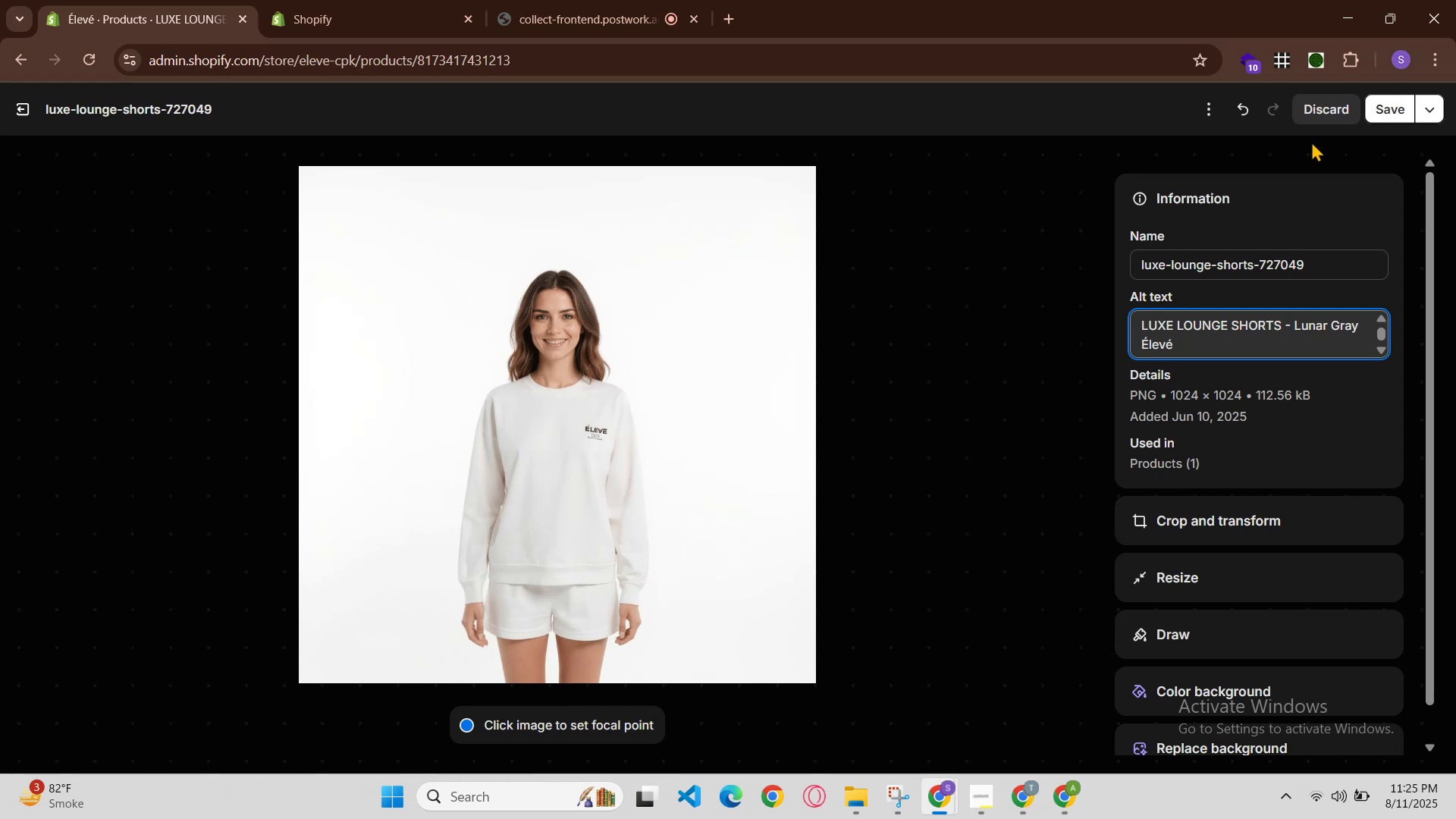 
left_click([1383, 100])
 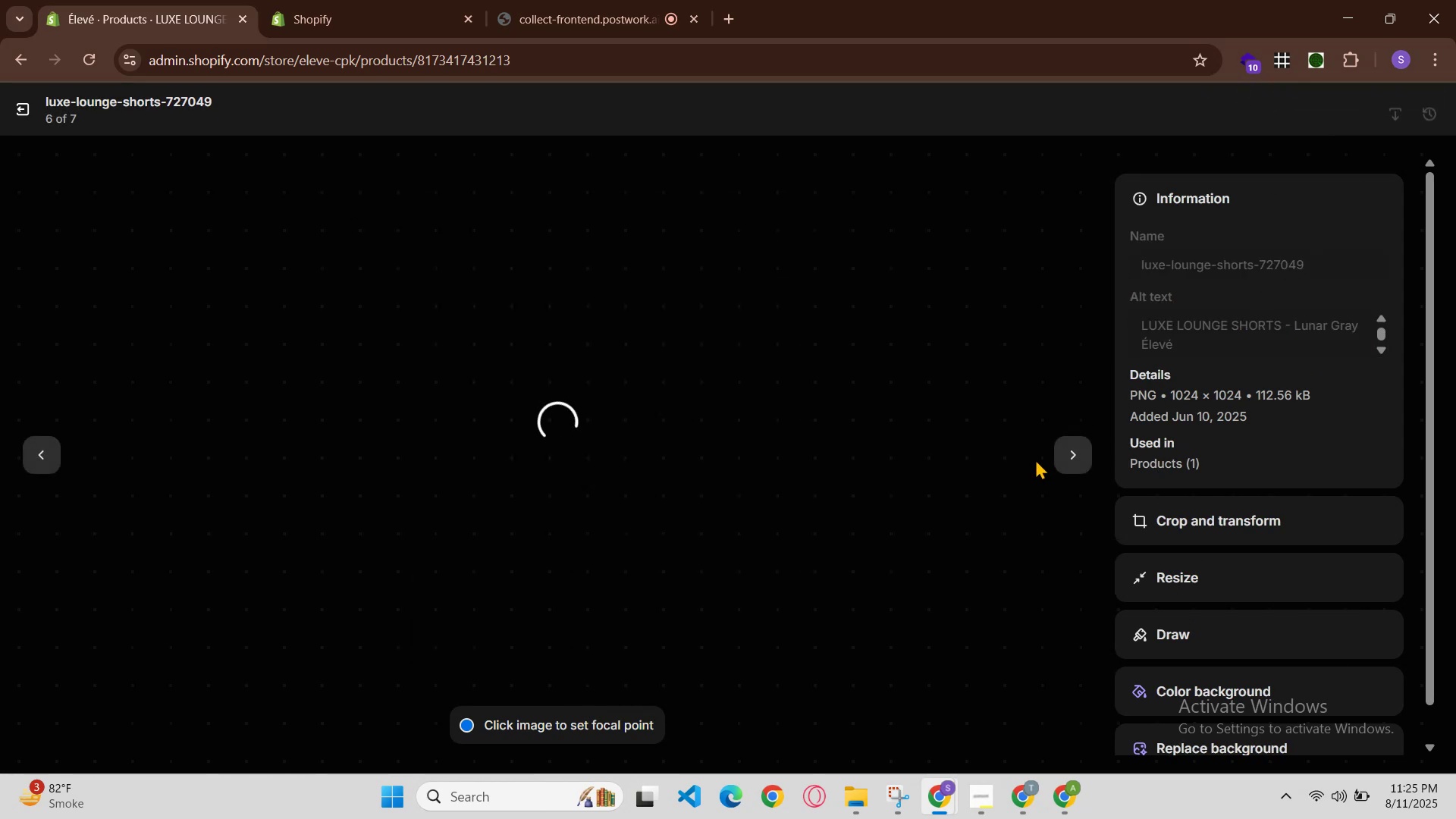 
left_click([1071, 460])
 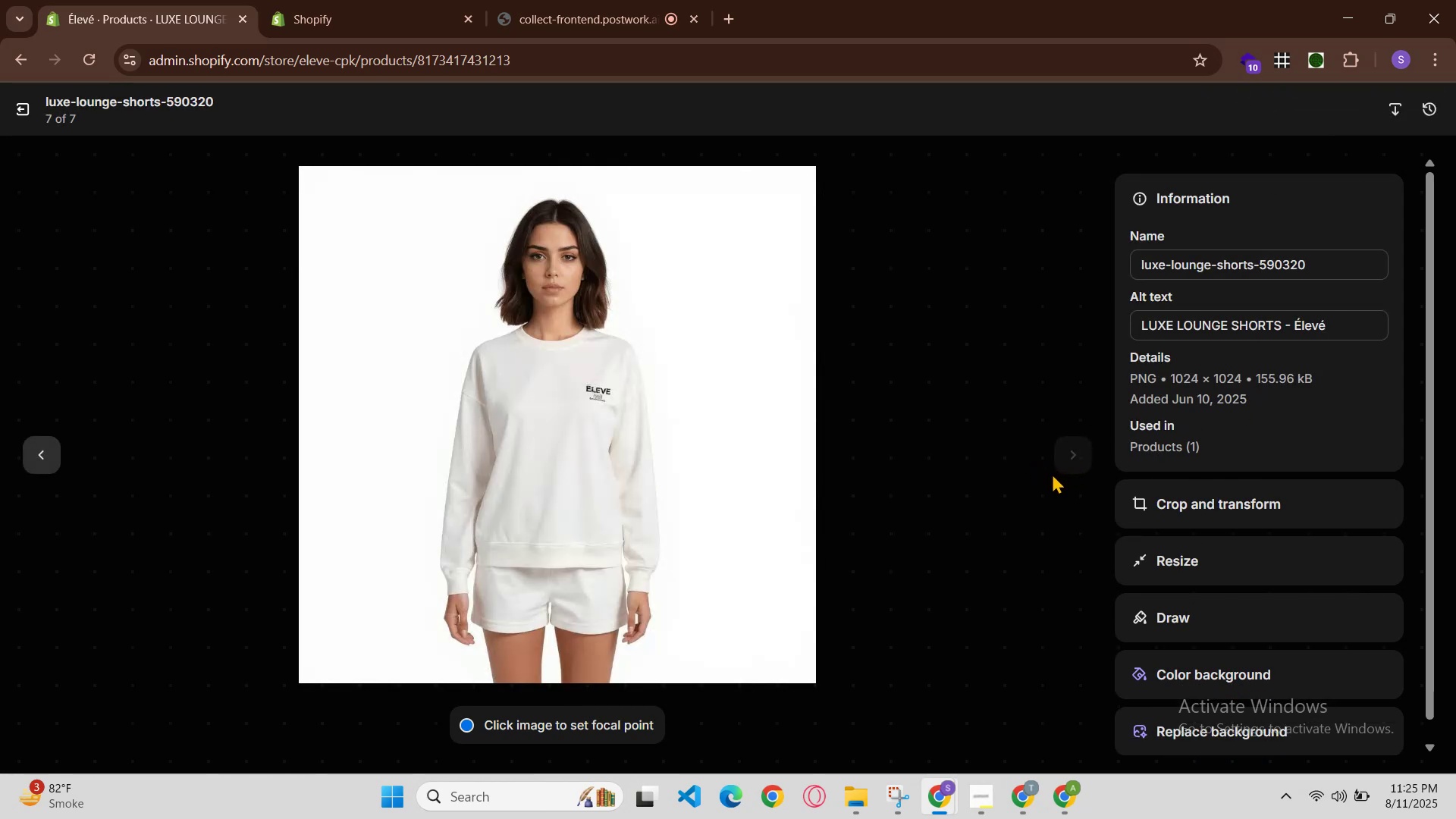 
left_click([1065, 471])
 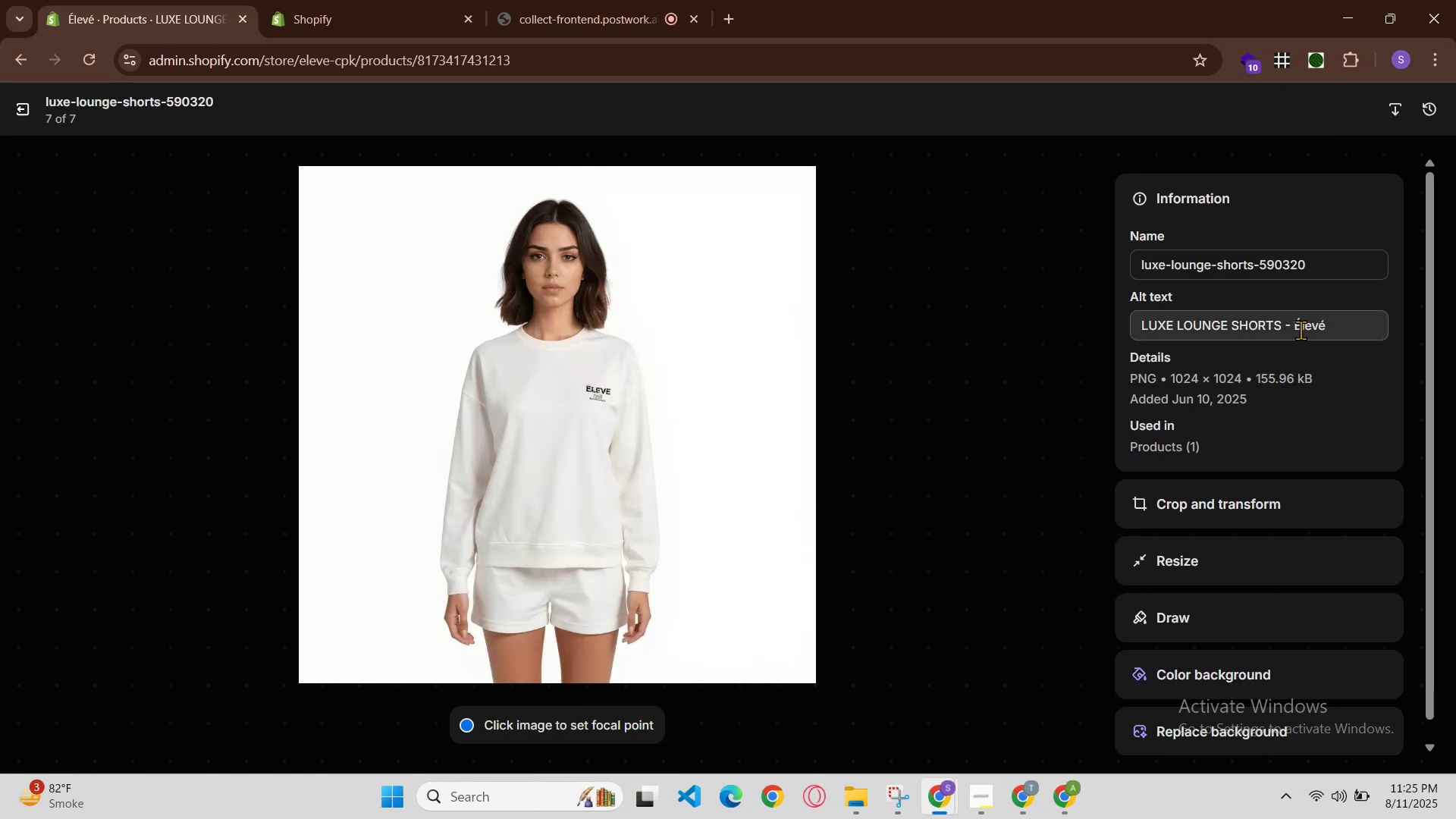 
left_click([1291, 330])
 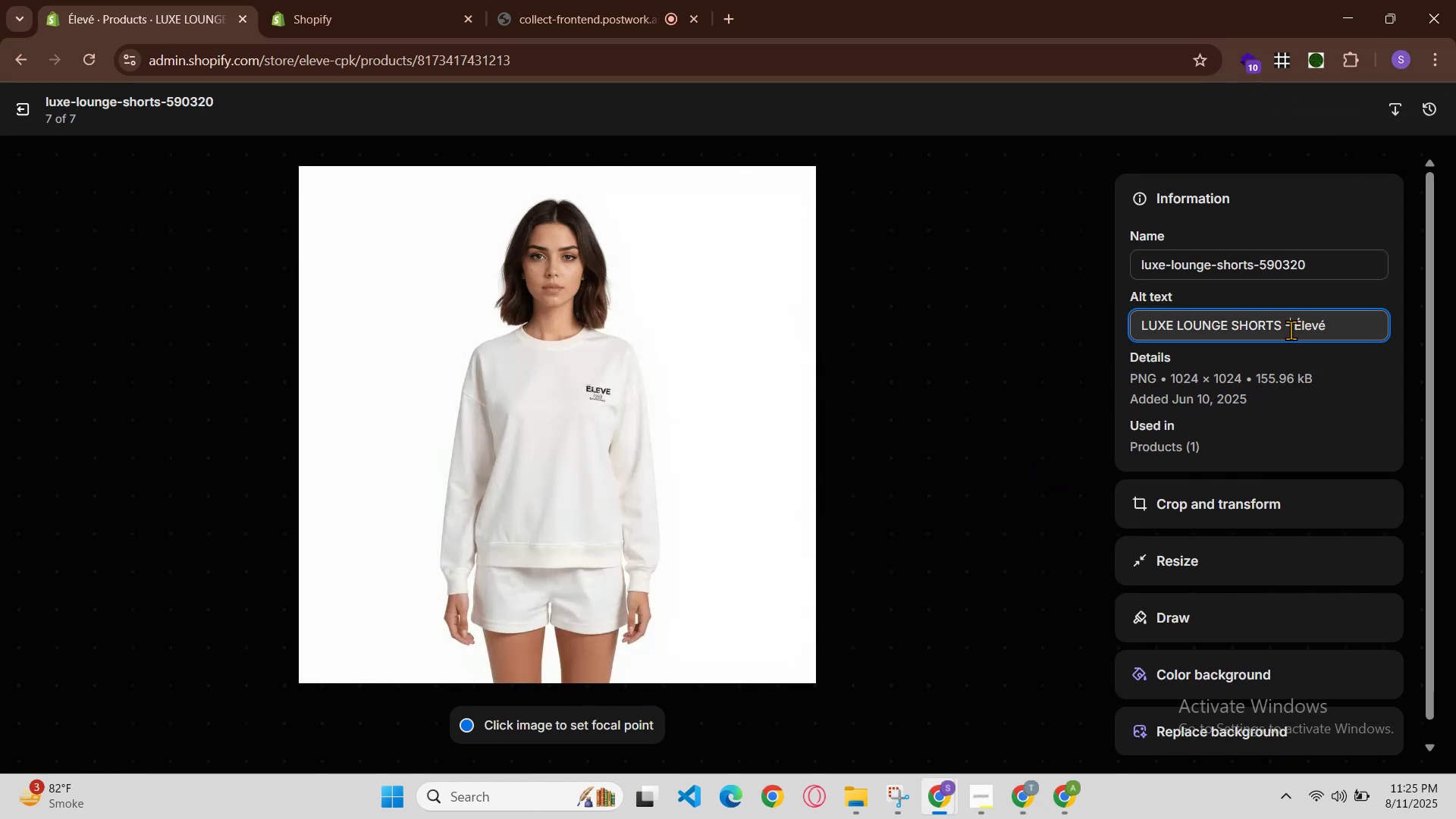 
key(Space)
 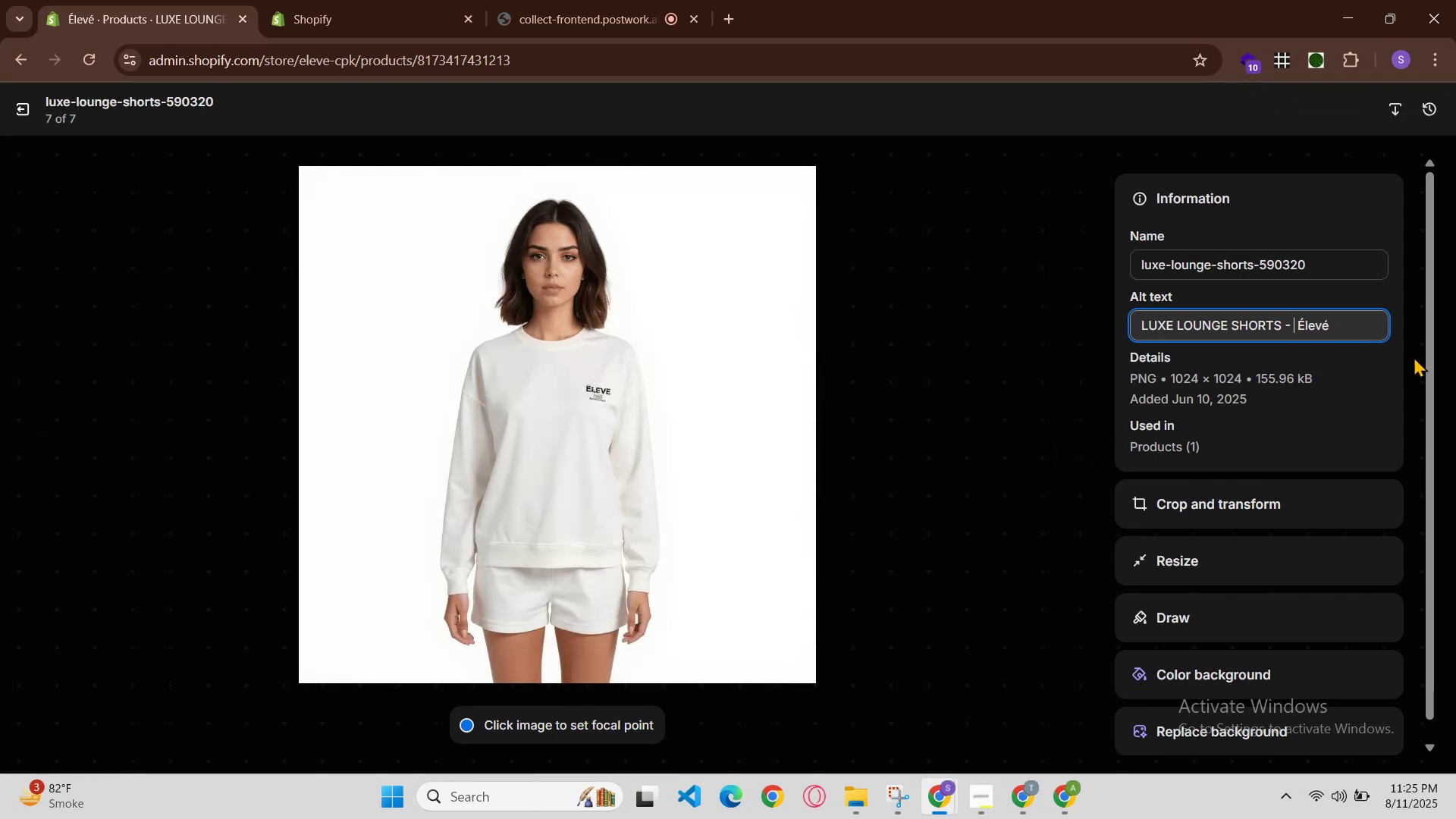 
key(Control+V)
 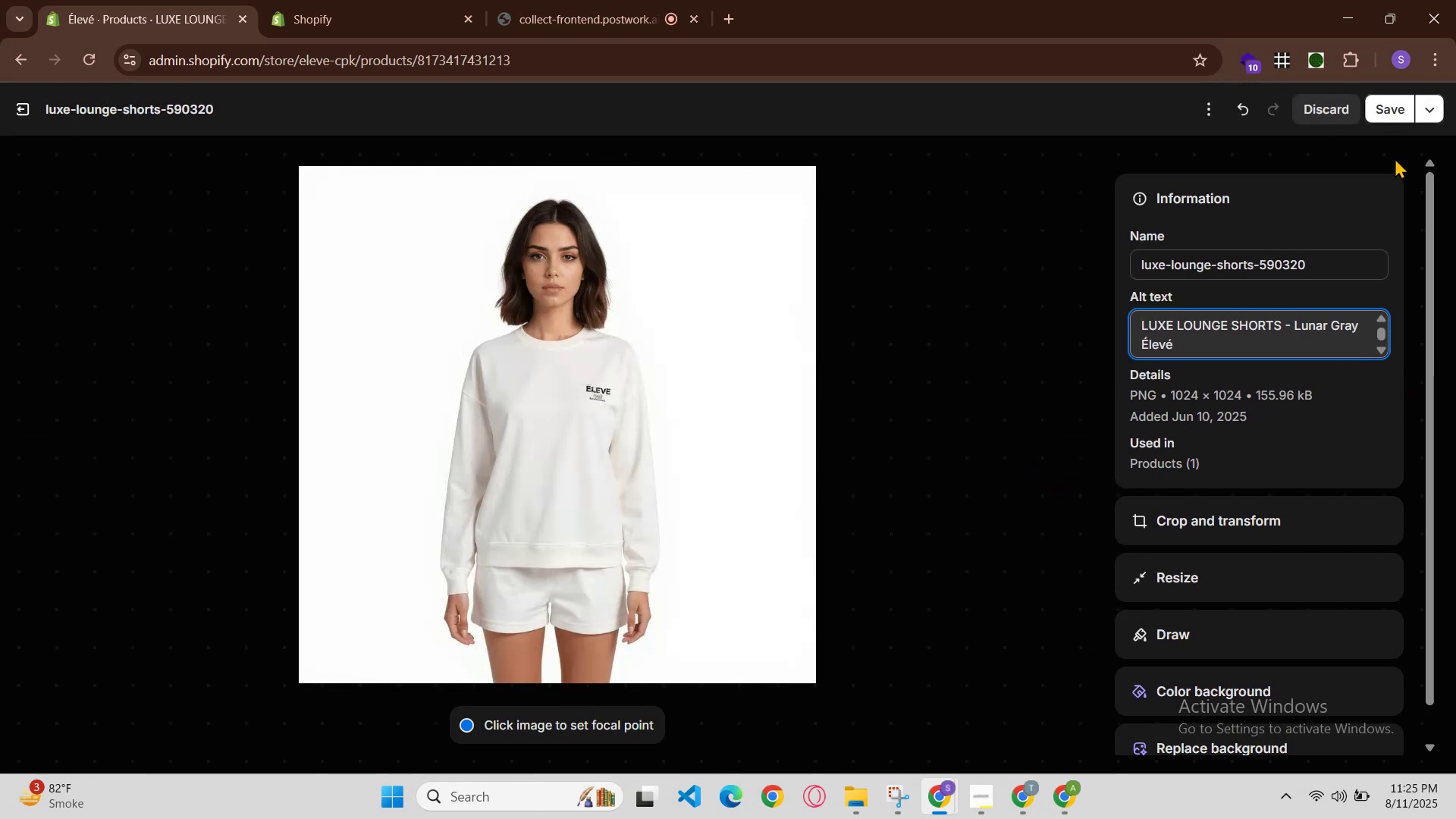 
left_click([1398, 109])
 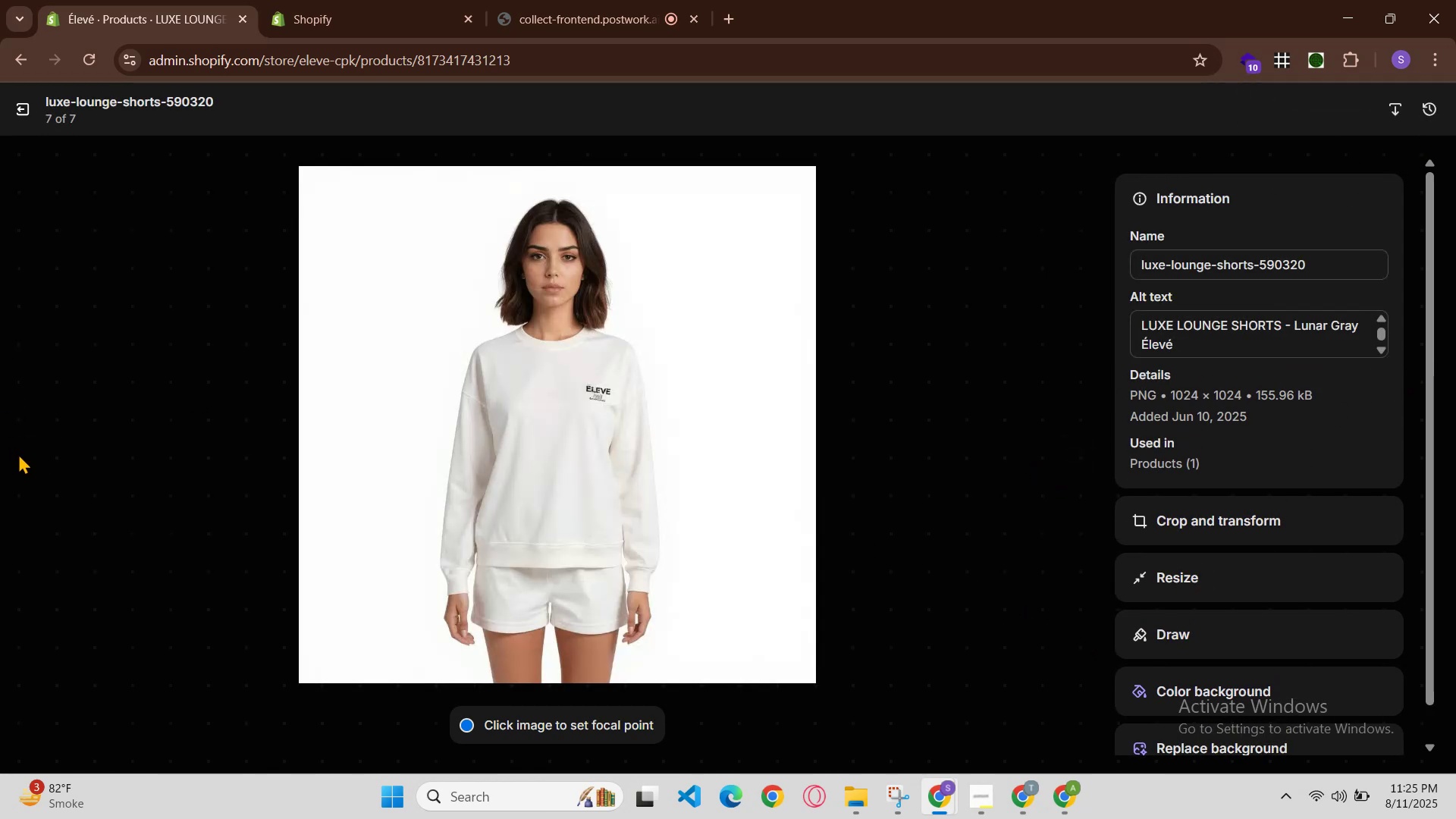 
double_click([49, 459])
 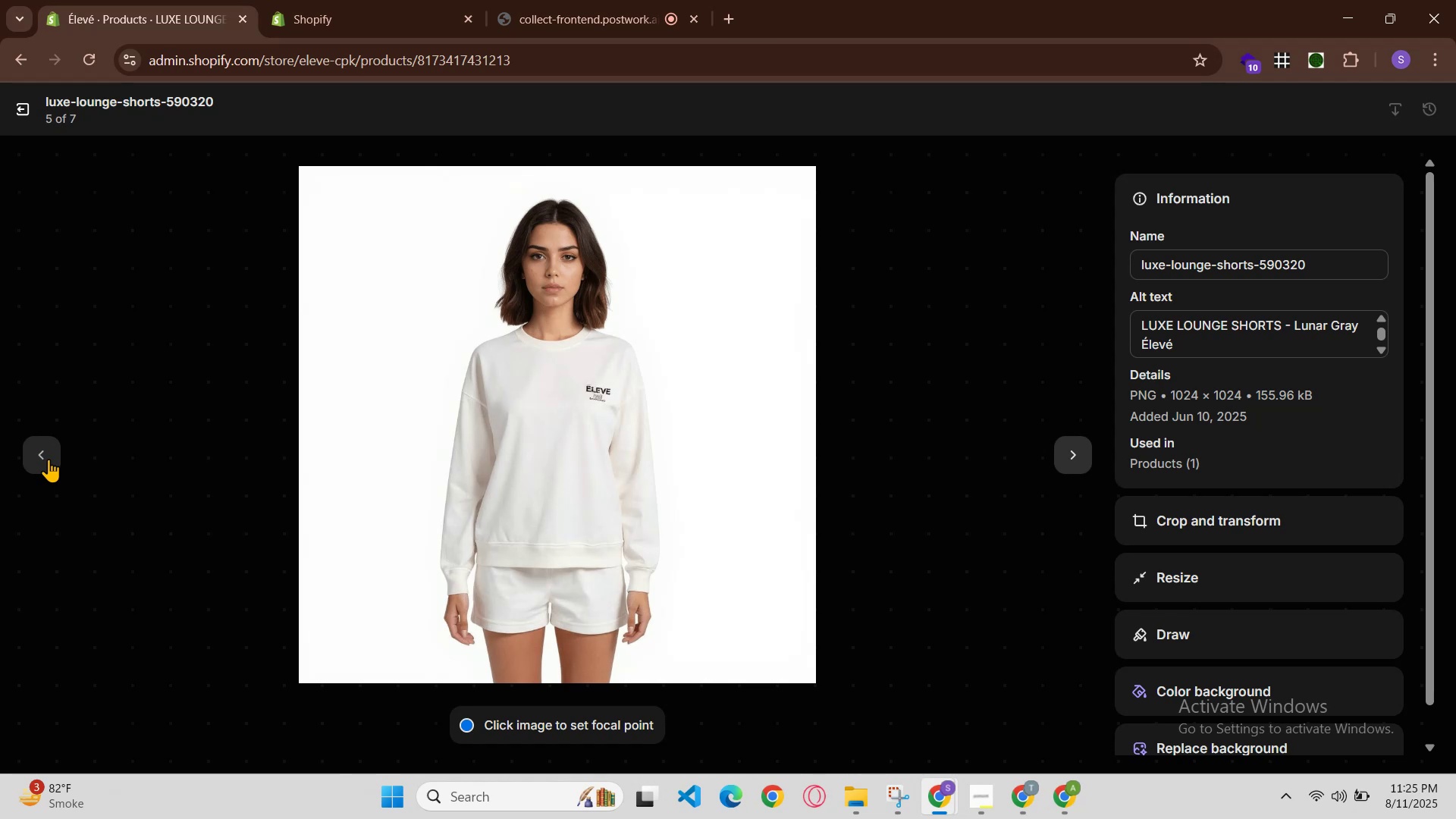 
triple_click([49, 459])
 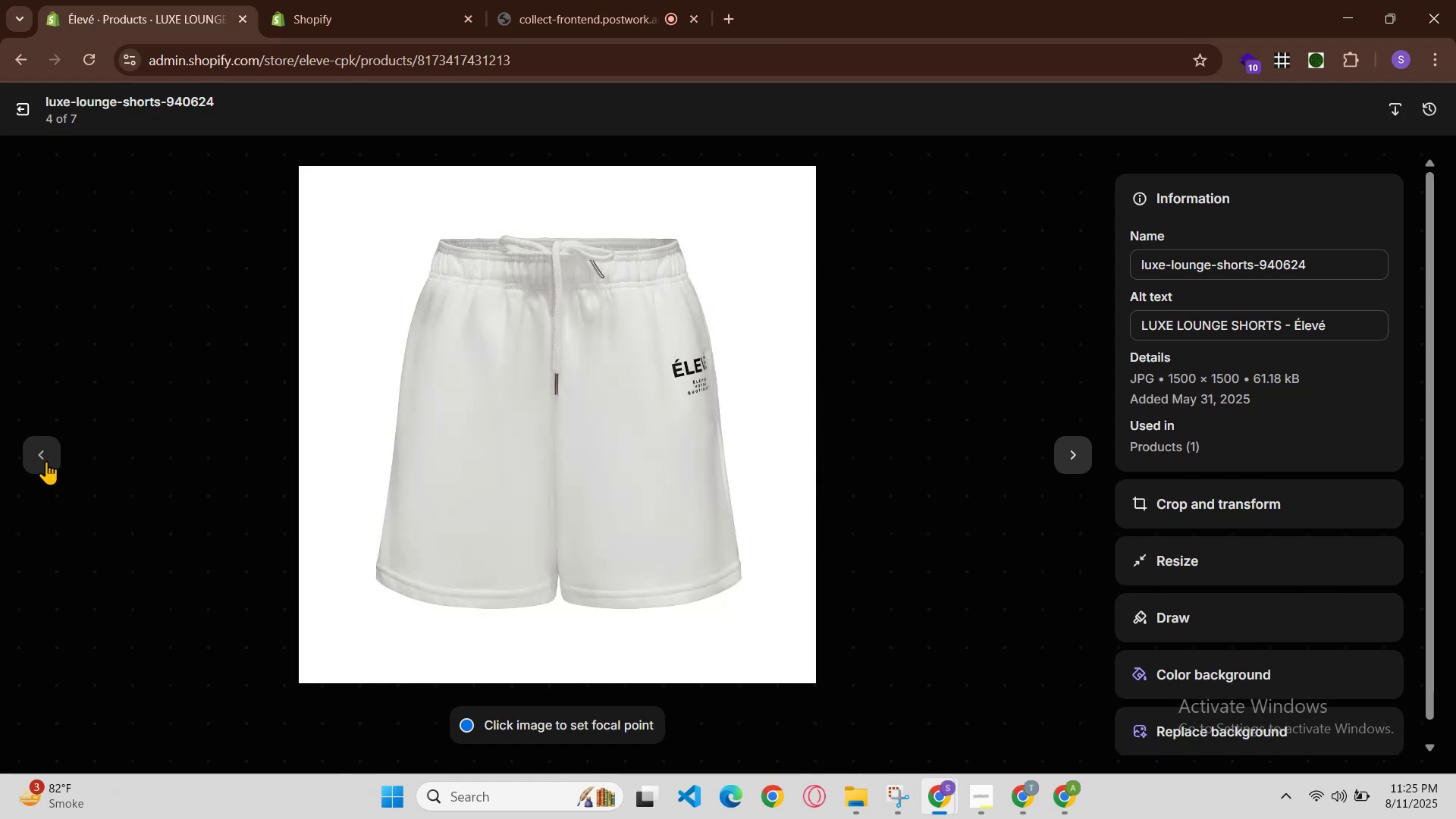 
left_click([46, 461])
 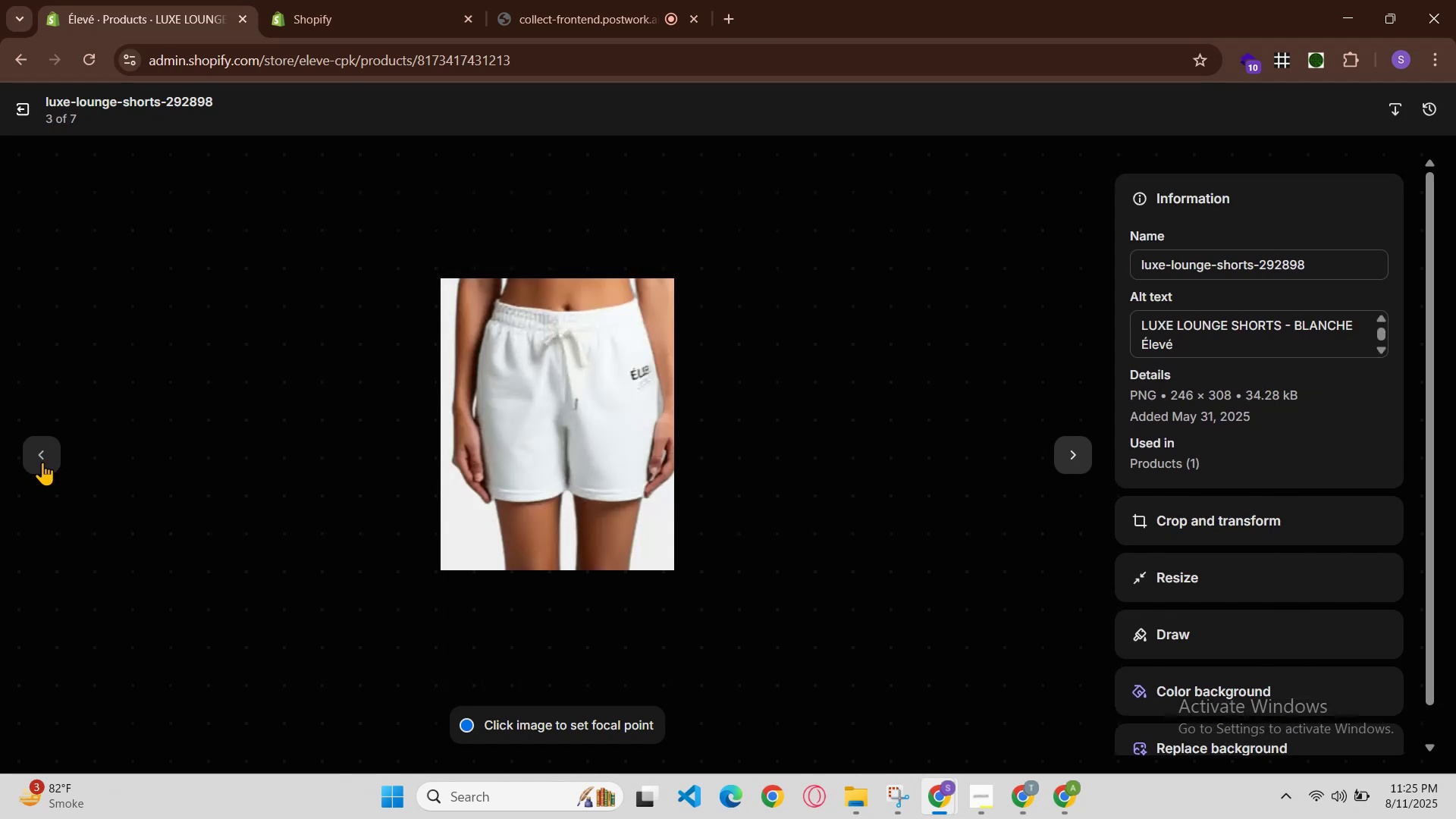 
left_click([41, 462])
 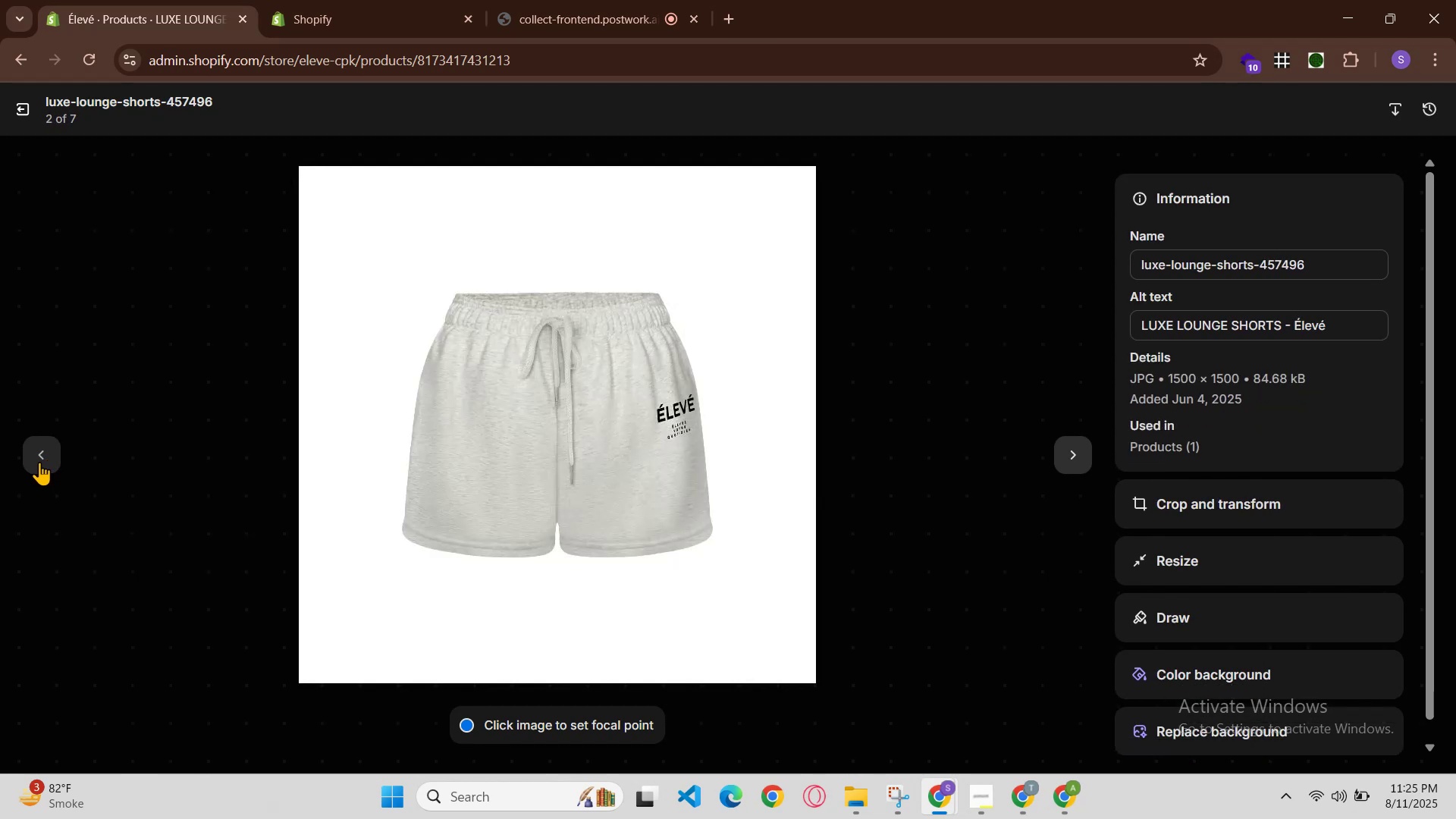 
left_click([39, 462])
 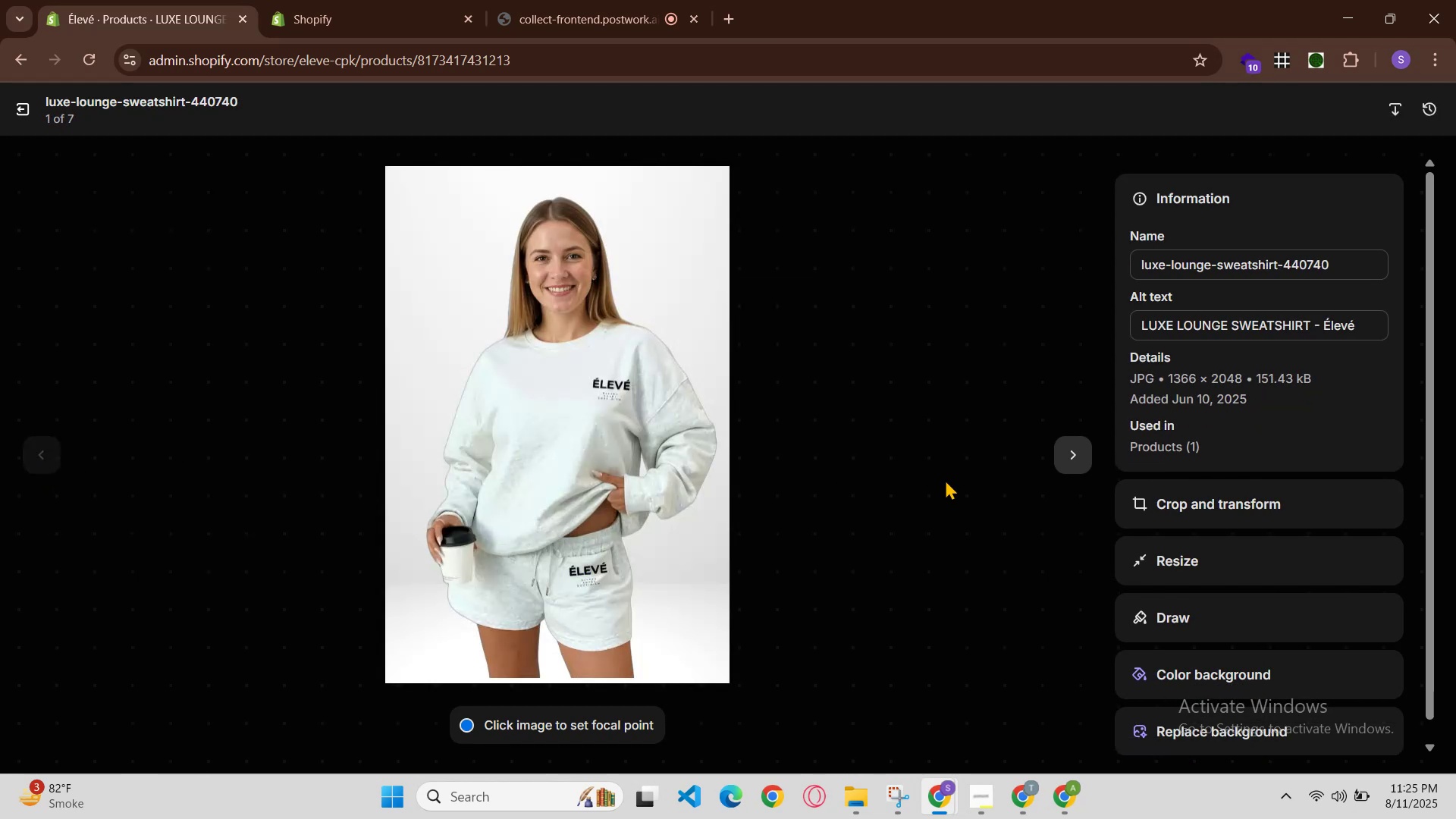 
left_click([1063, 455])
 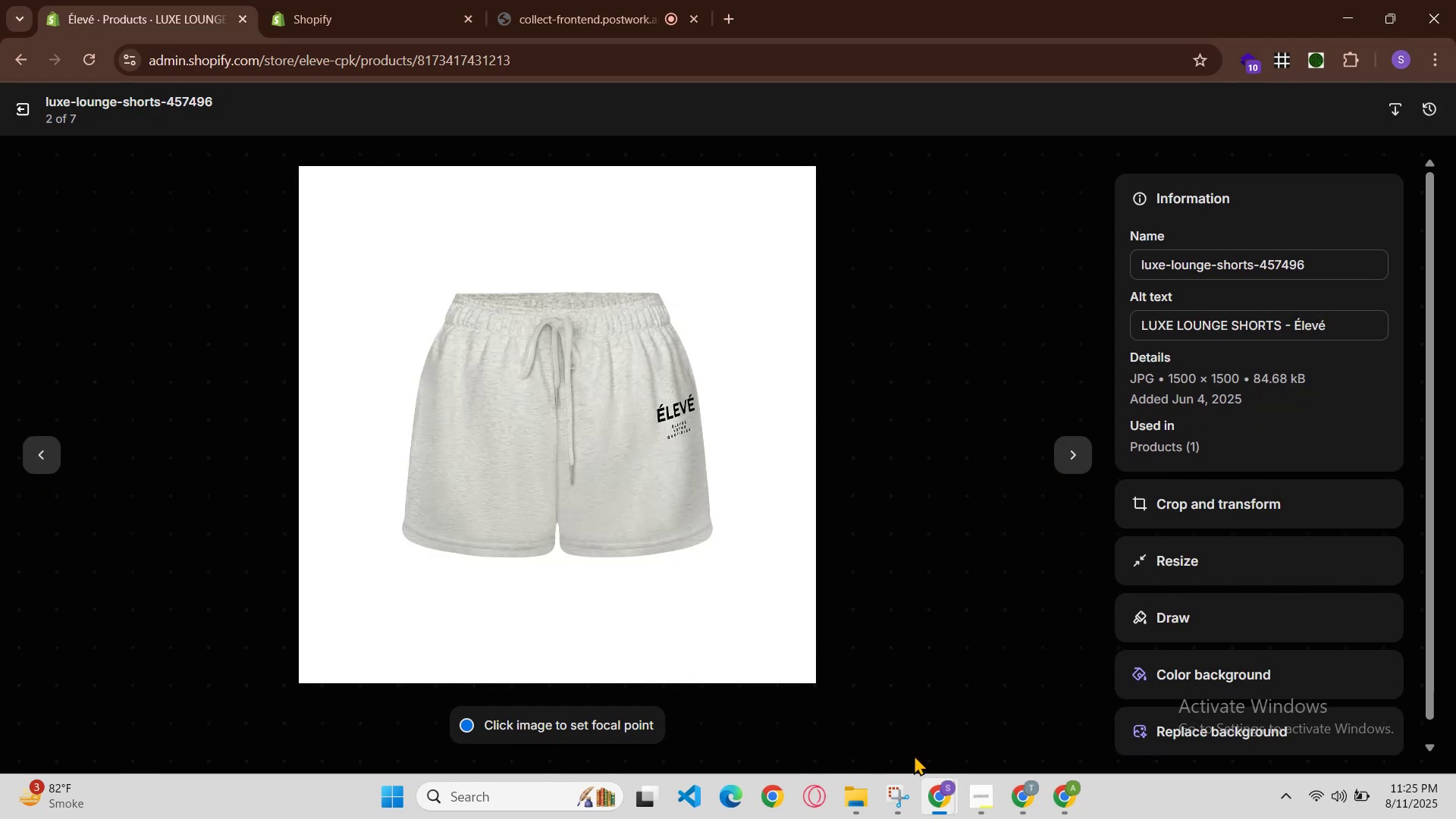 
left_click([939, 794])
 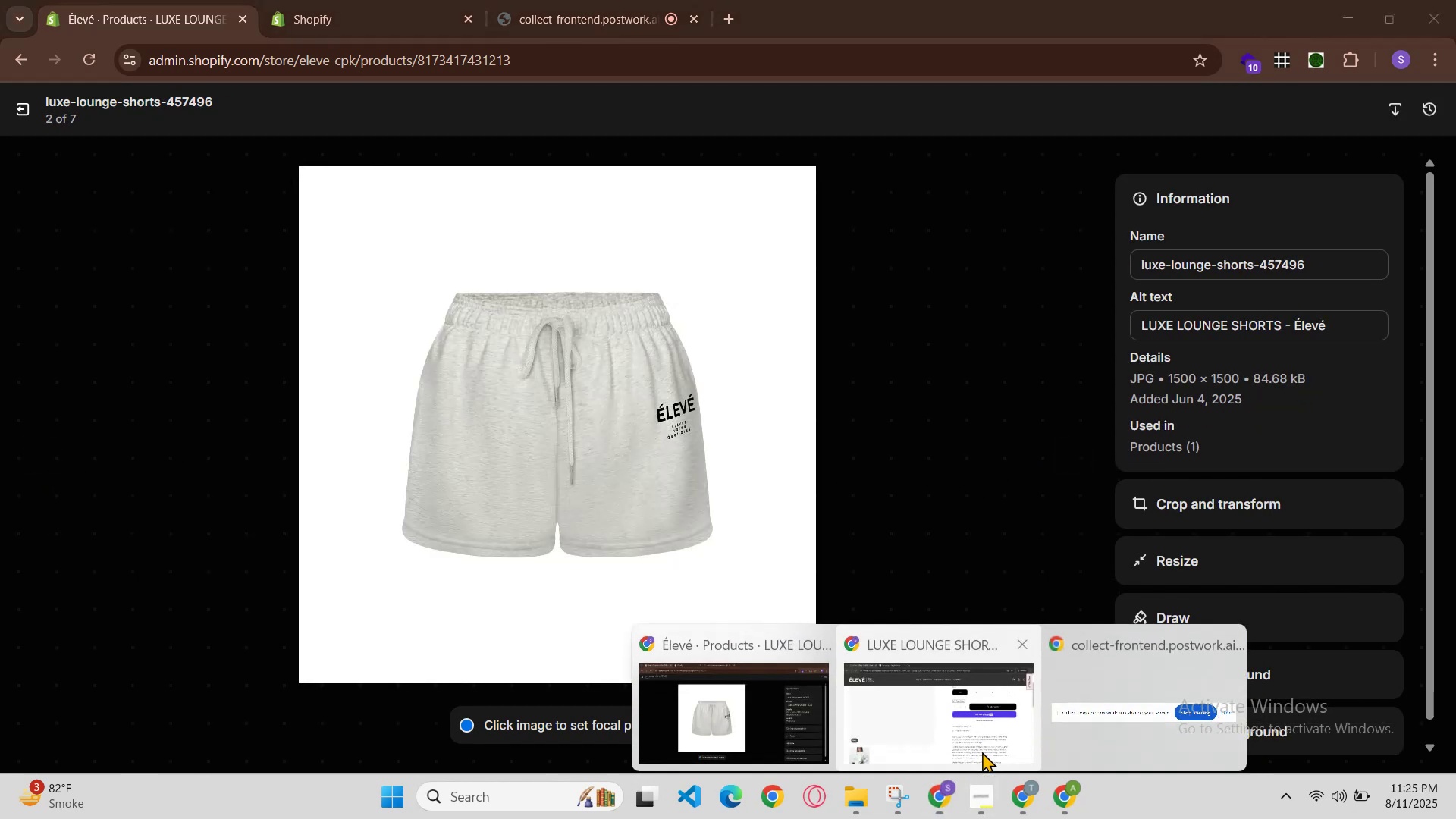 
left_click([984, 748])
 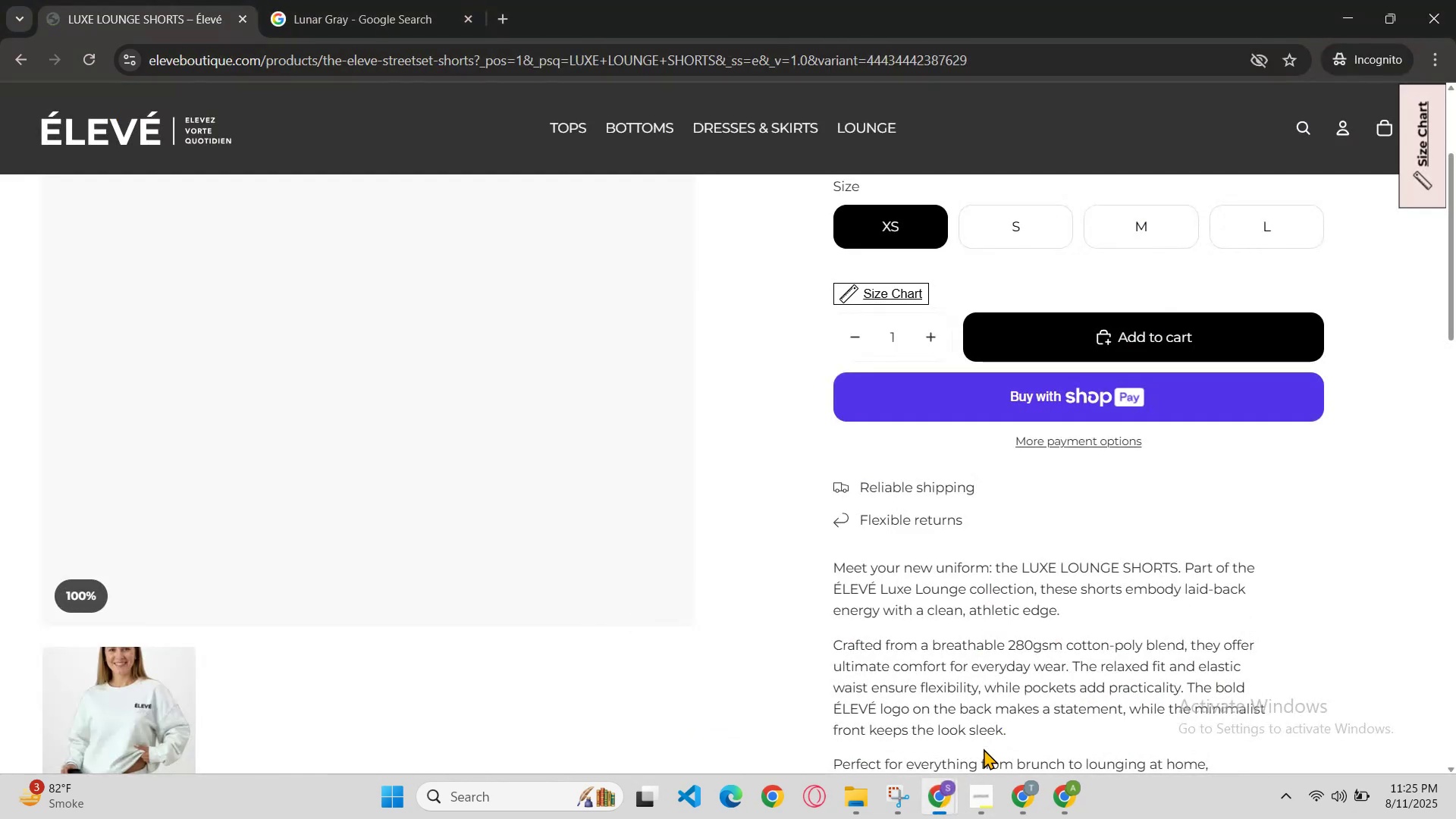 
key(Control+R)
 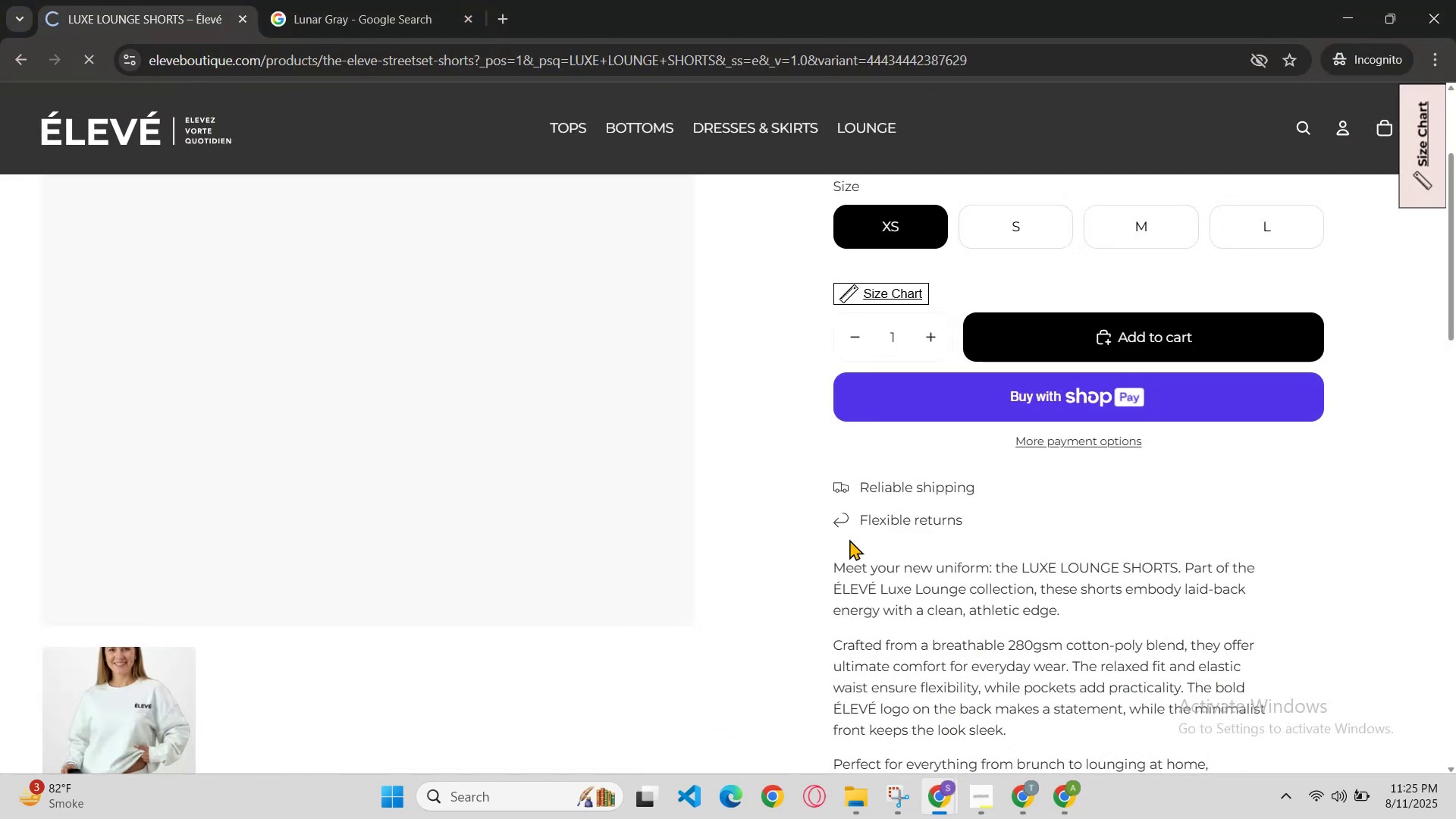 
scroll: coordinate [849, 529], scroll_direction: up, amount: 2.0
 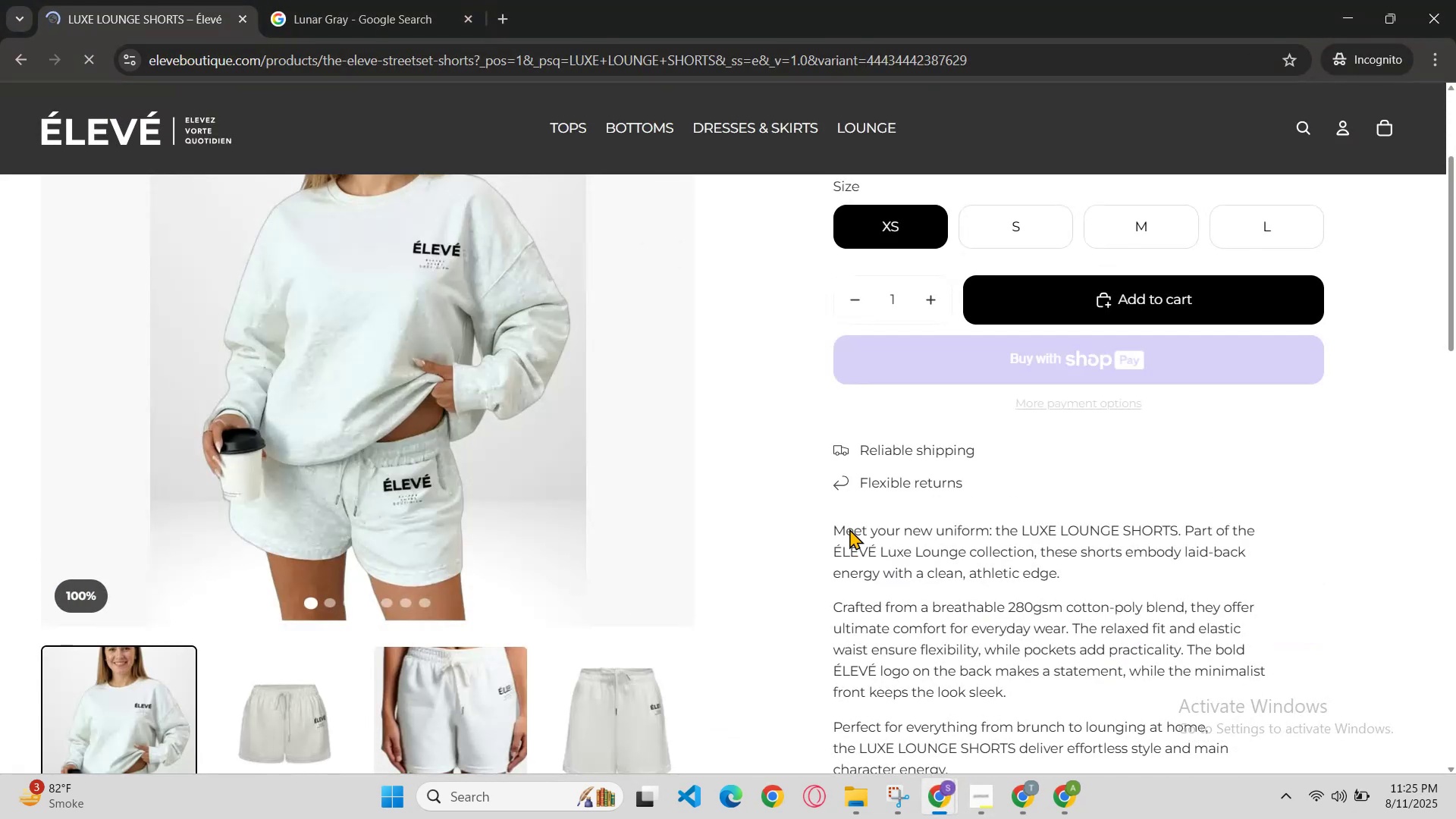 
scroll: coordinate [849, 529], scroll_direction: down, amount: 1.0
 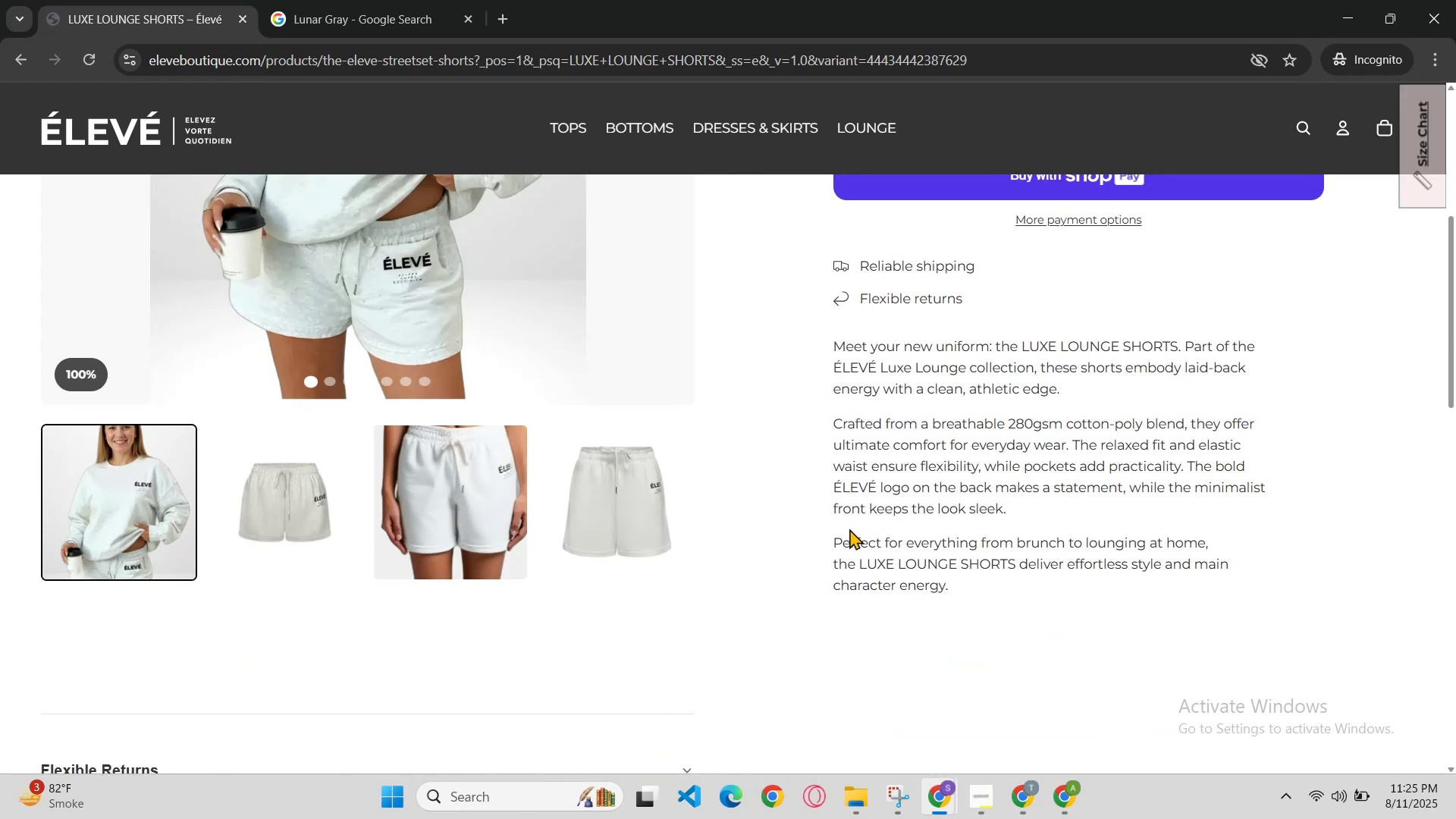 
scroll: coordinate [849, 529], scroll_direction: up, amount: 2.0
 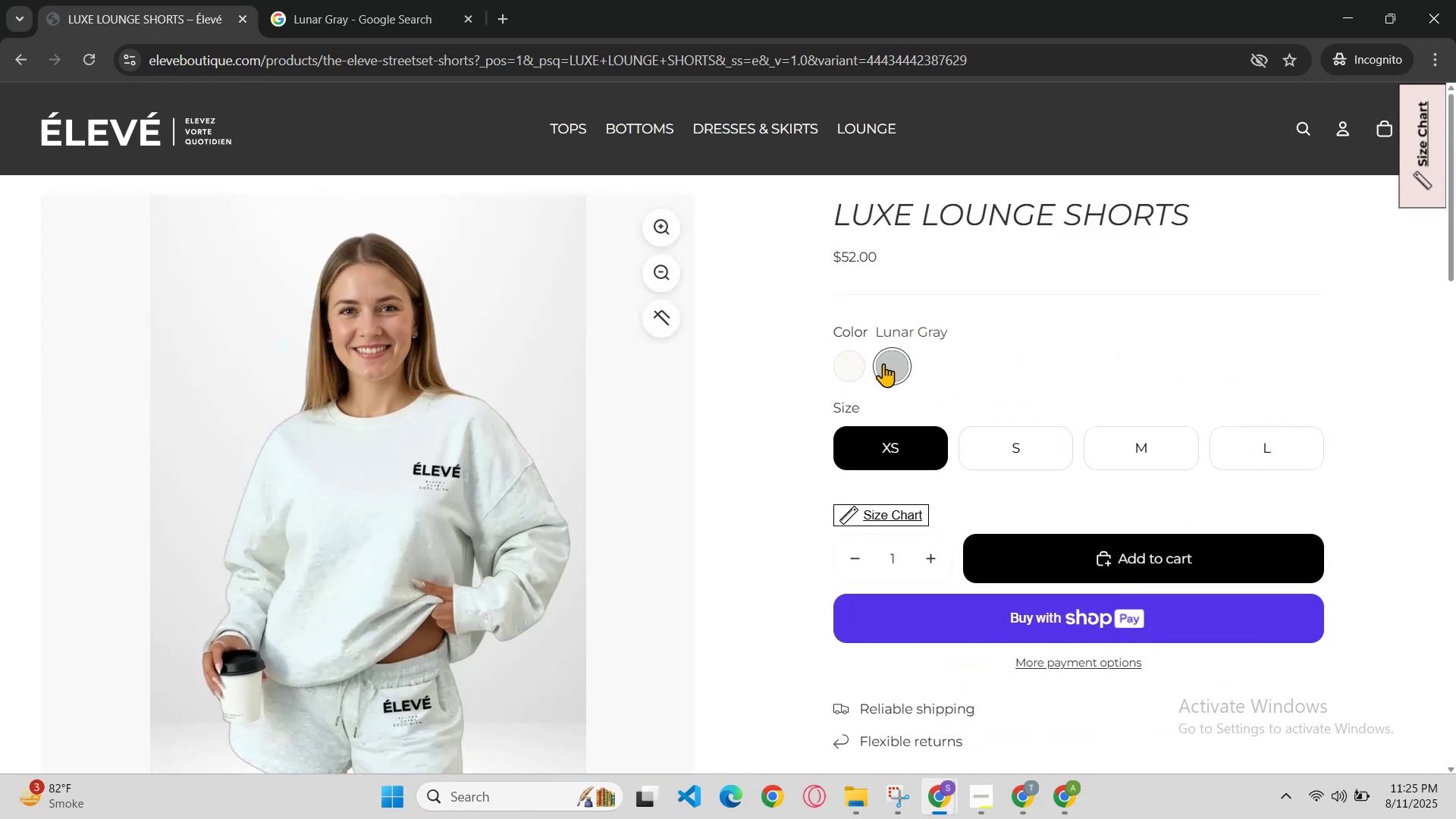 
left_click([843, 359])
 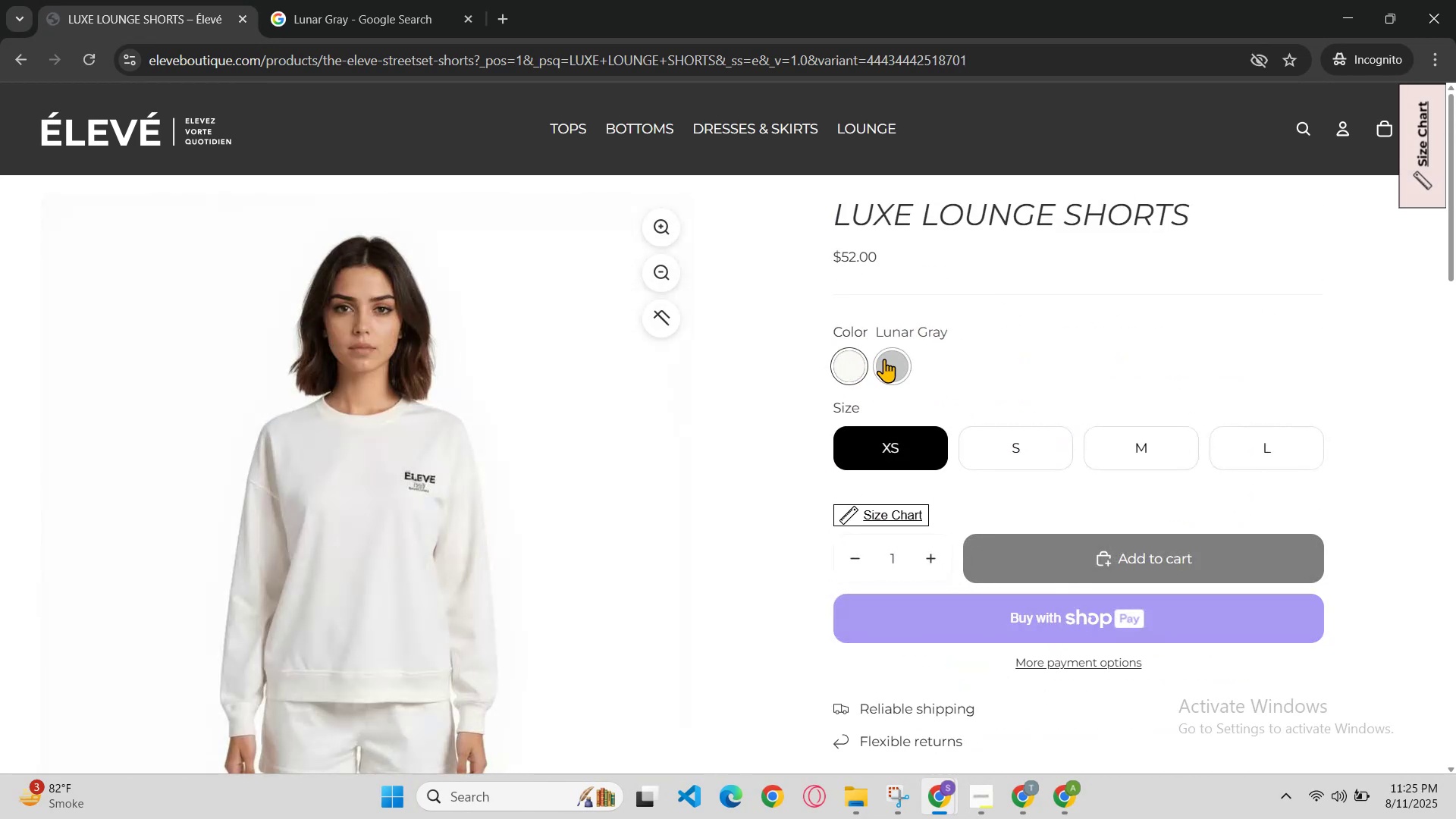 
left_click([886, 359])
 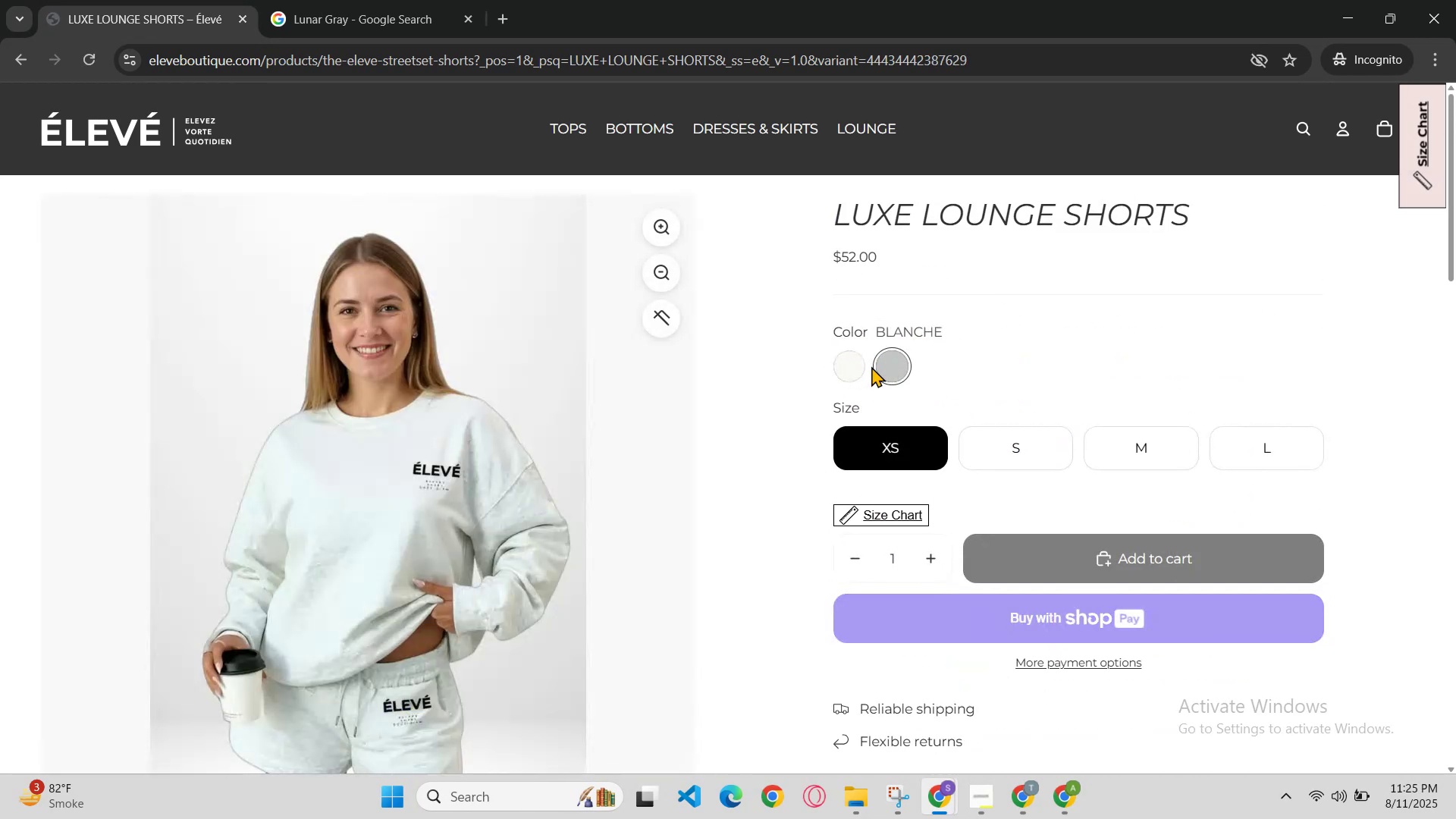 
scroll: coordinate [860, 389], scroll_direction: down, amount: 2.0
 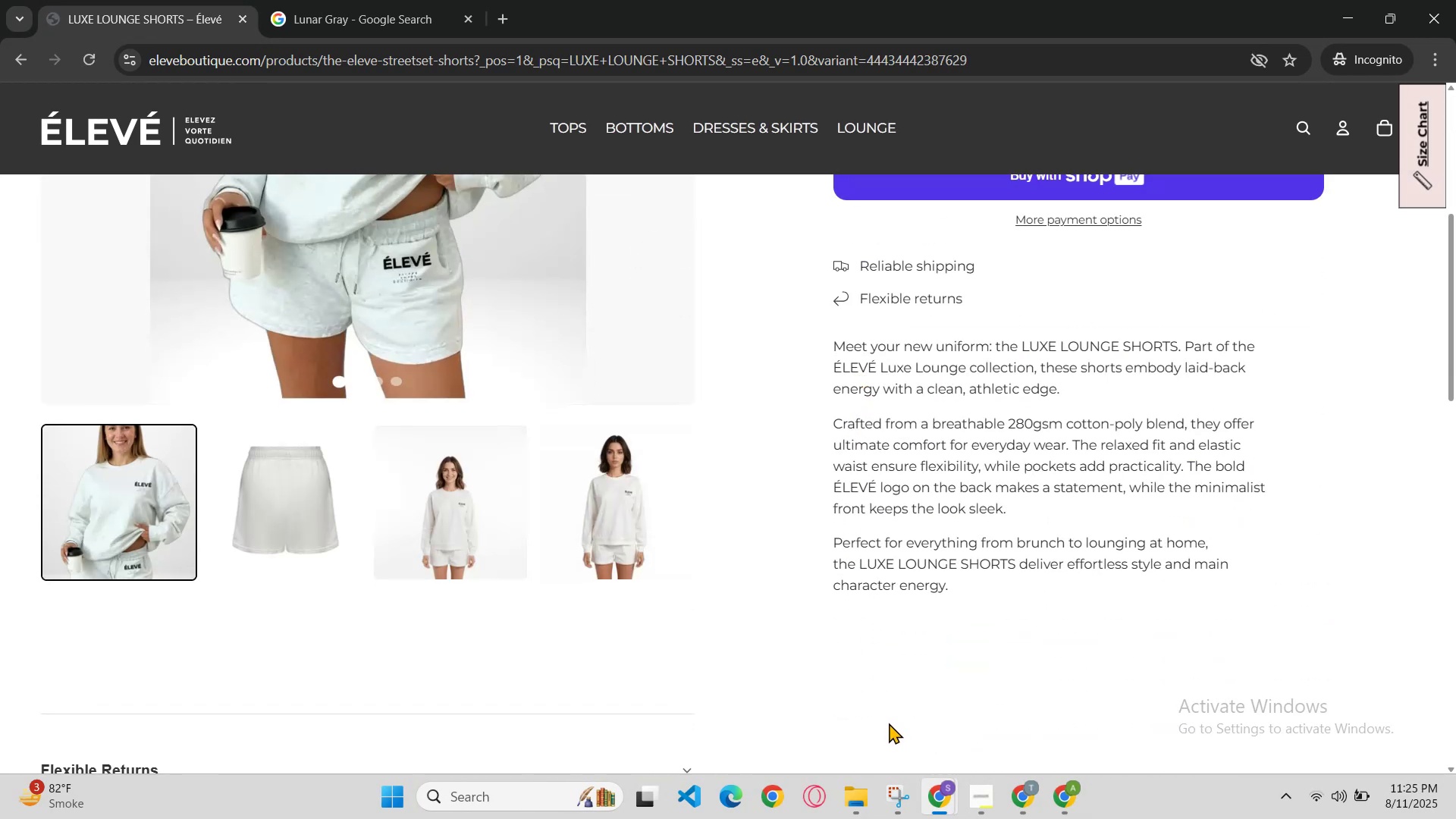 
scroll: coordinate [889, 723], scroll_direction: up, amount: 1.0
 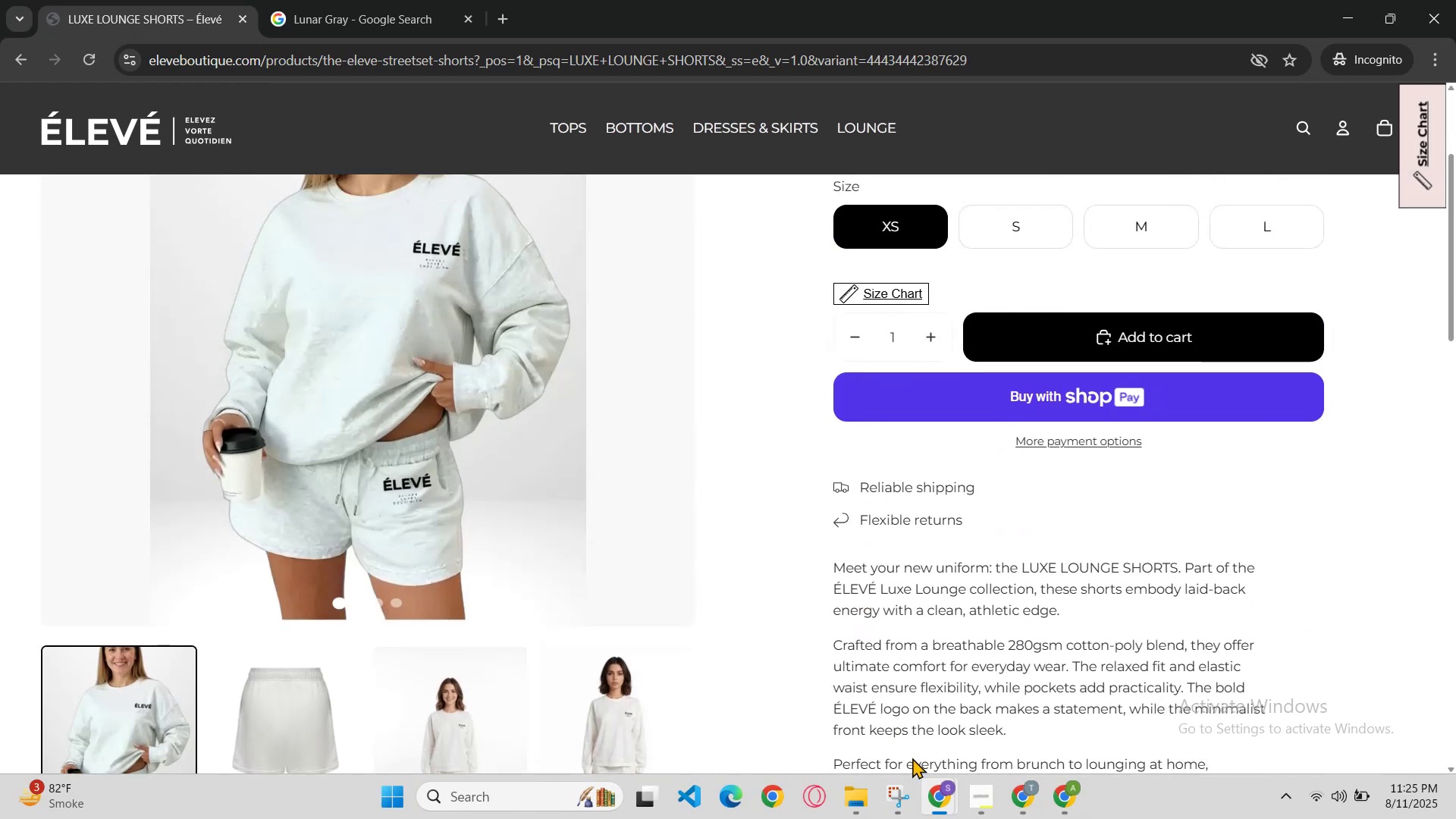 
left_click([938, 785])
 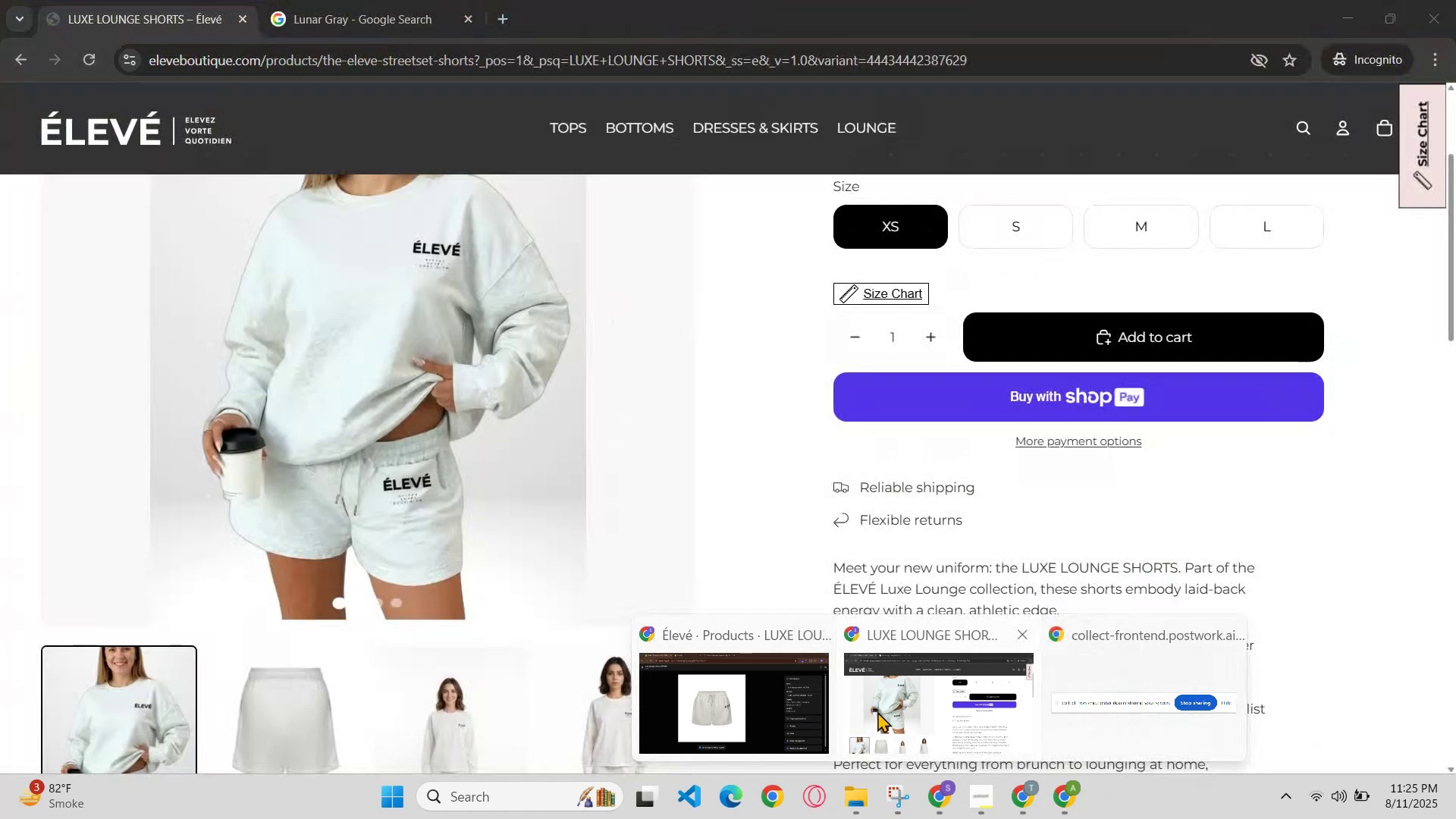 
left_click([790, 714])
 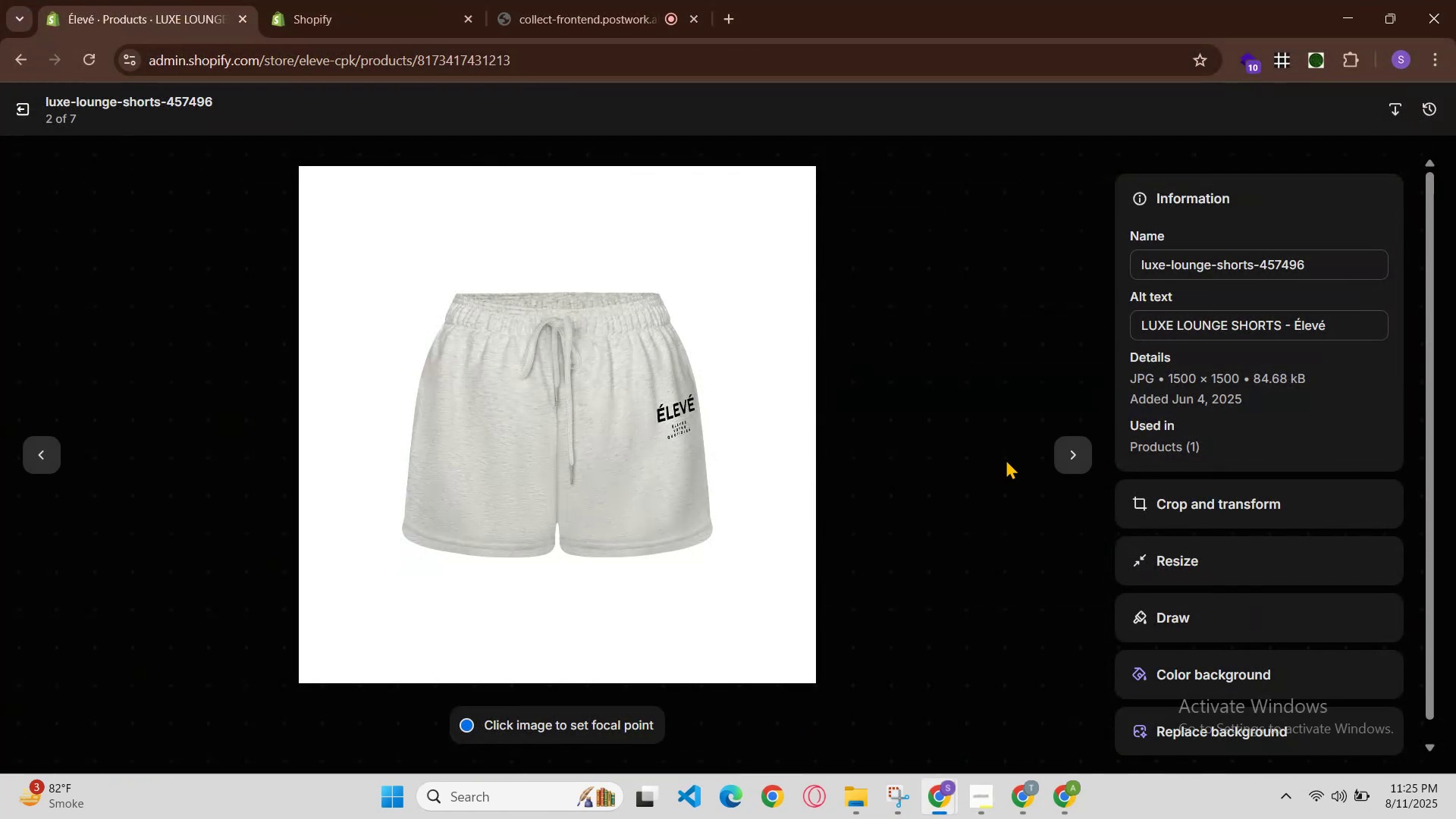 
left_click([1068, 455])
 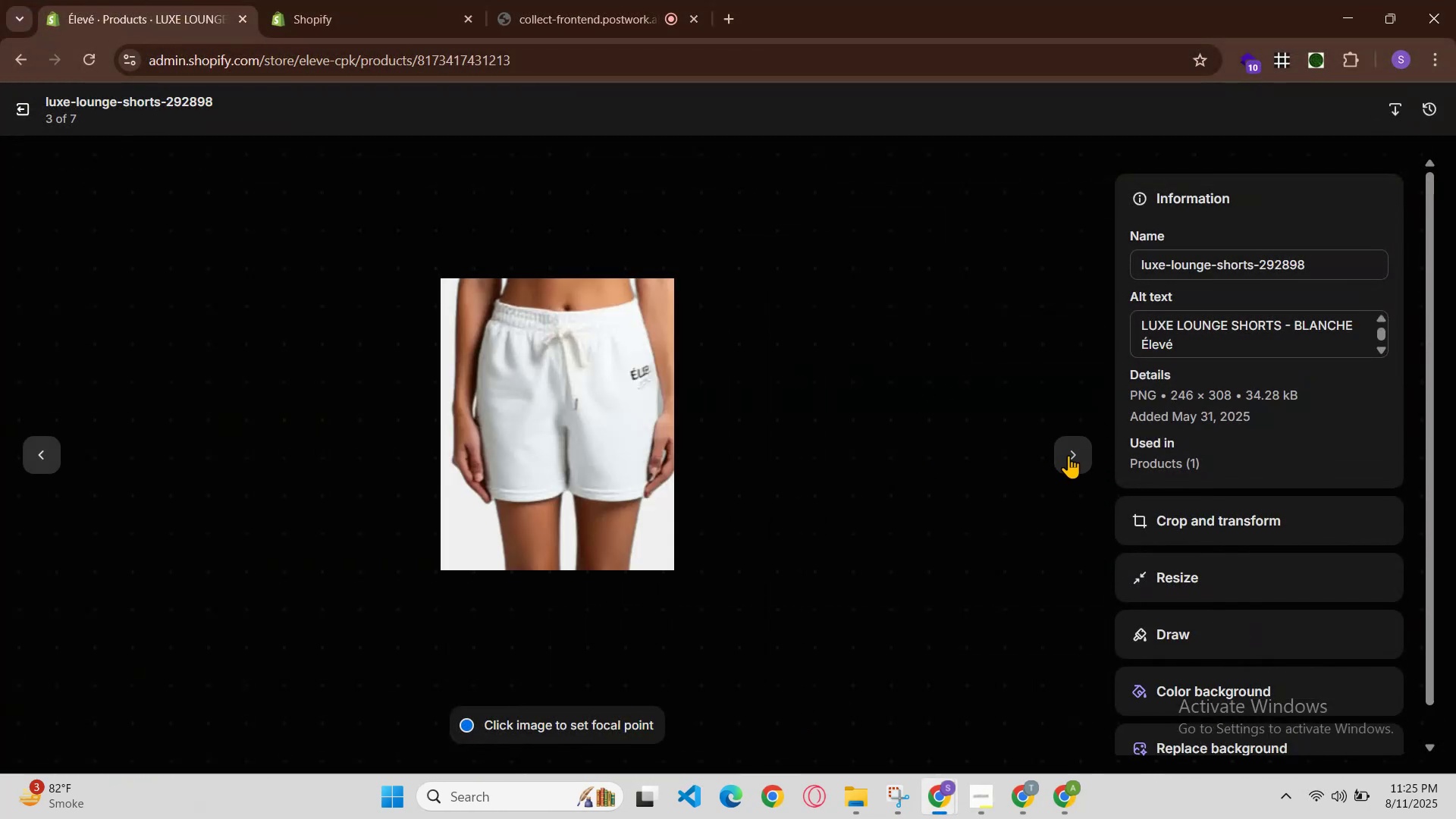 
left_click([1068, 455])
 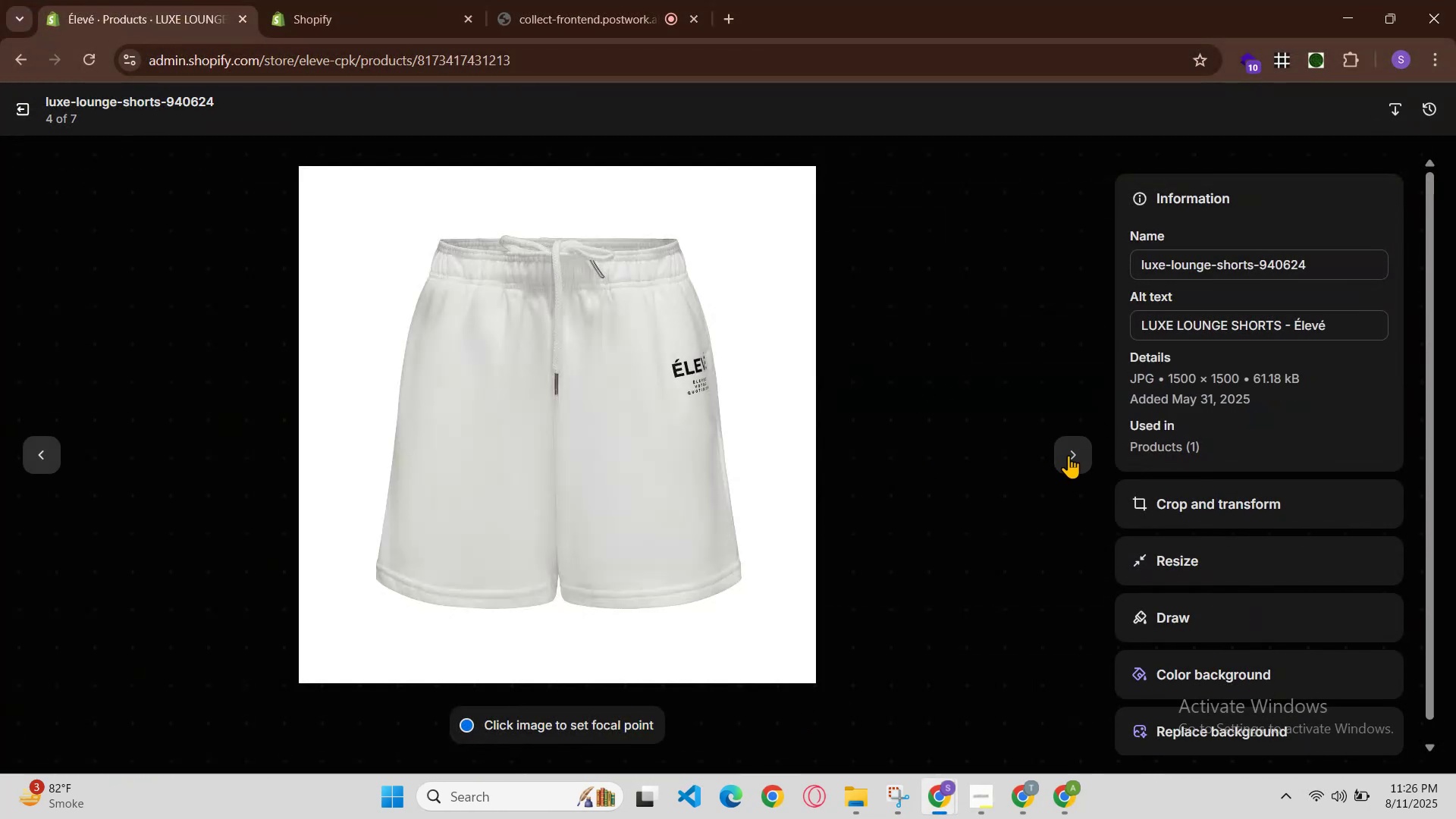 
left_click([1068, 455])
 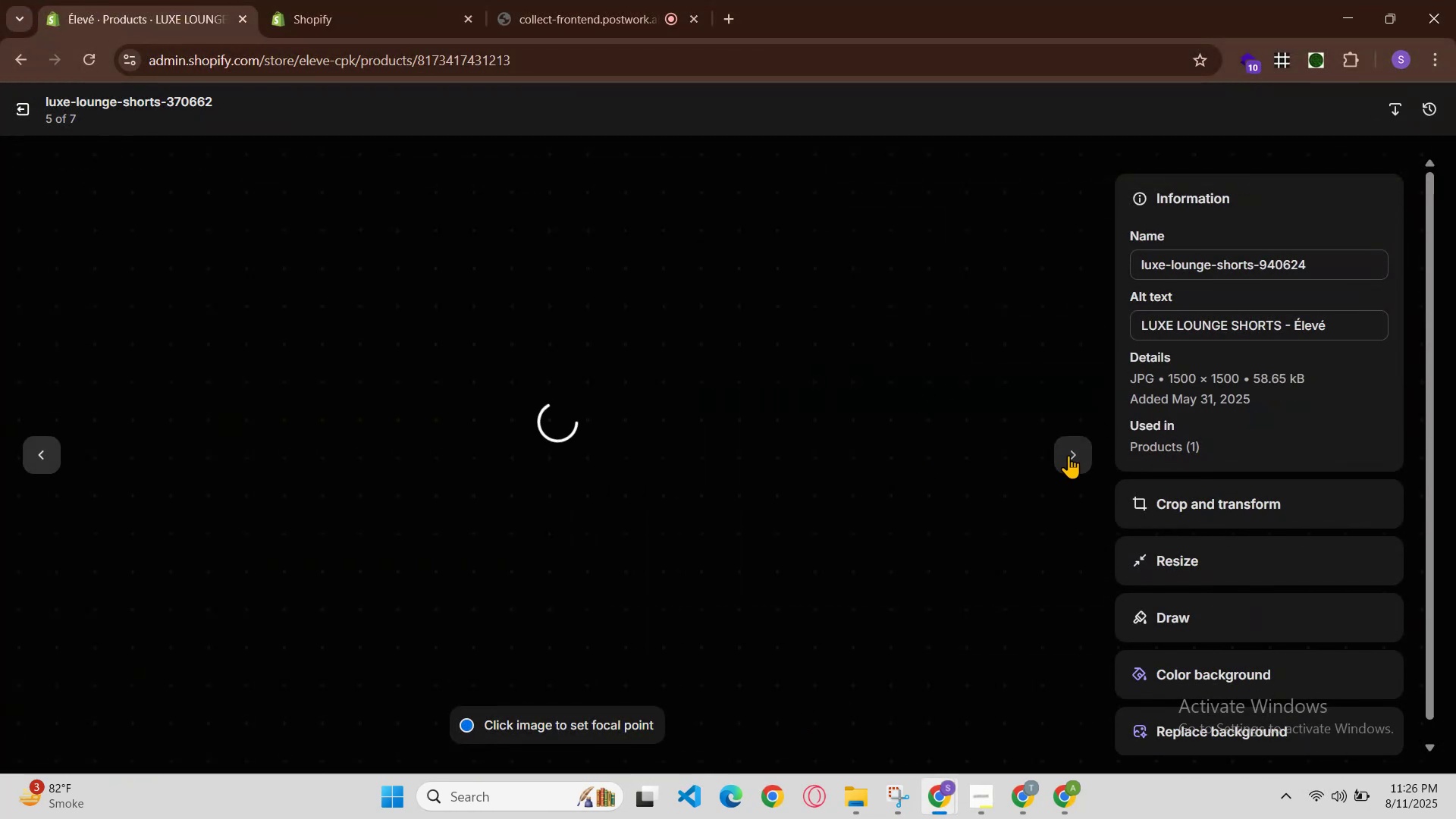 
left_click([1068, 455])
 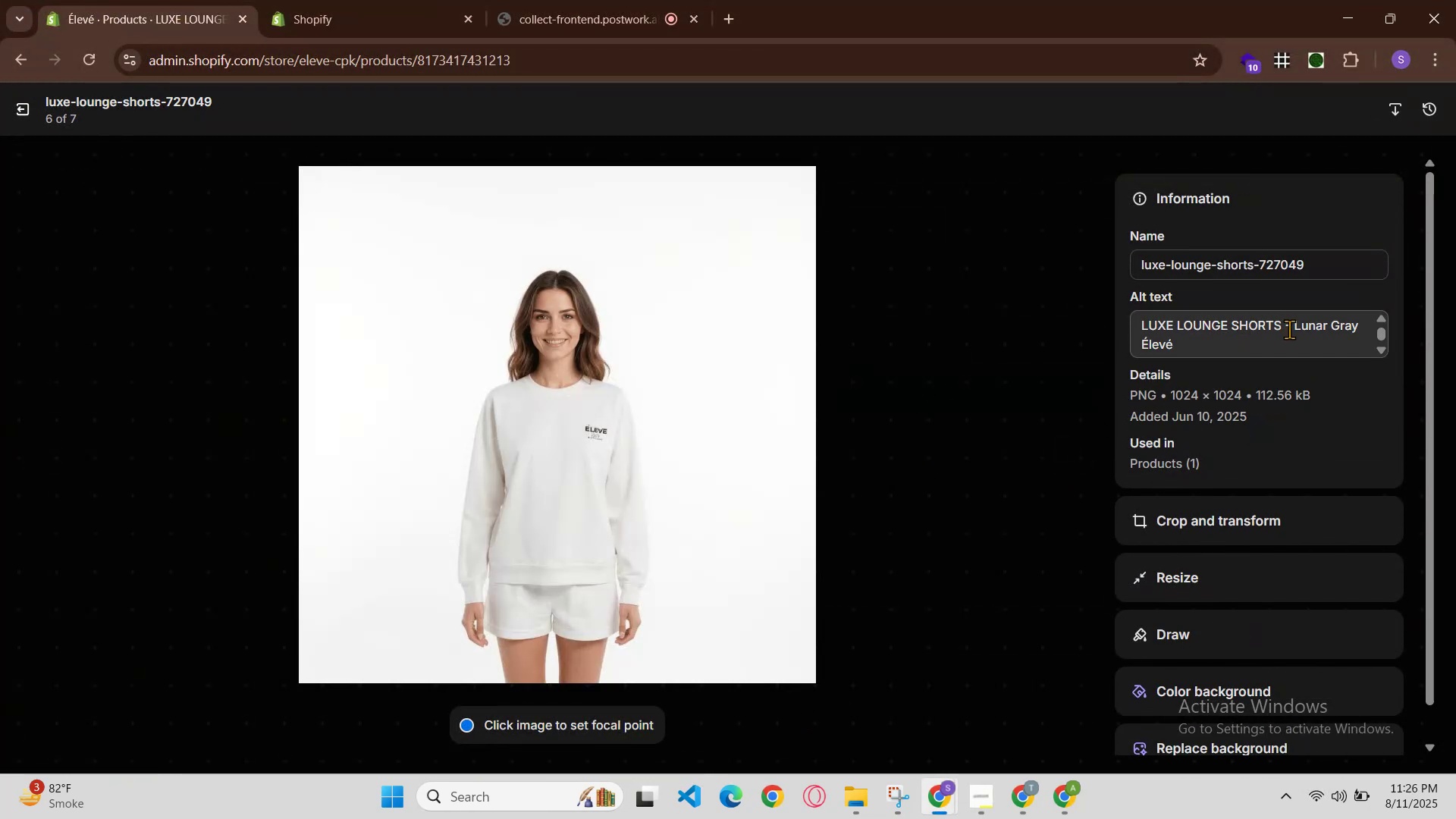 
left_click_drag(start_coordinate=[1362, 340], to_coordinate=[1366, 338])
 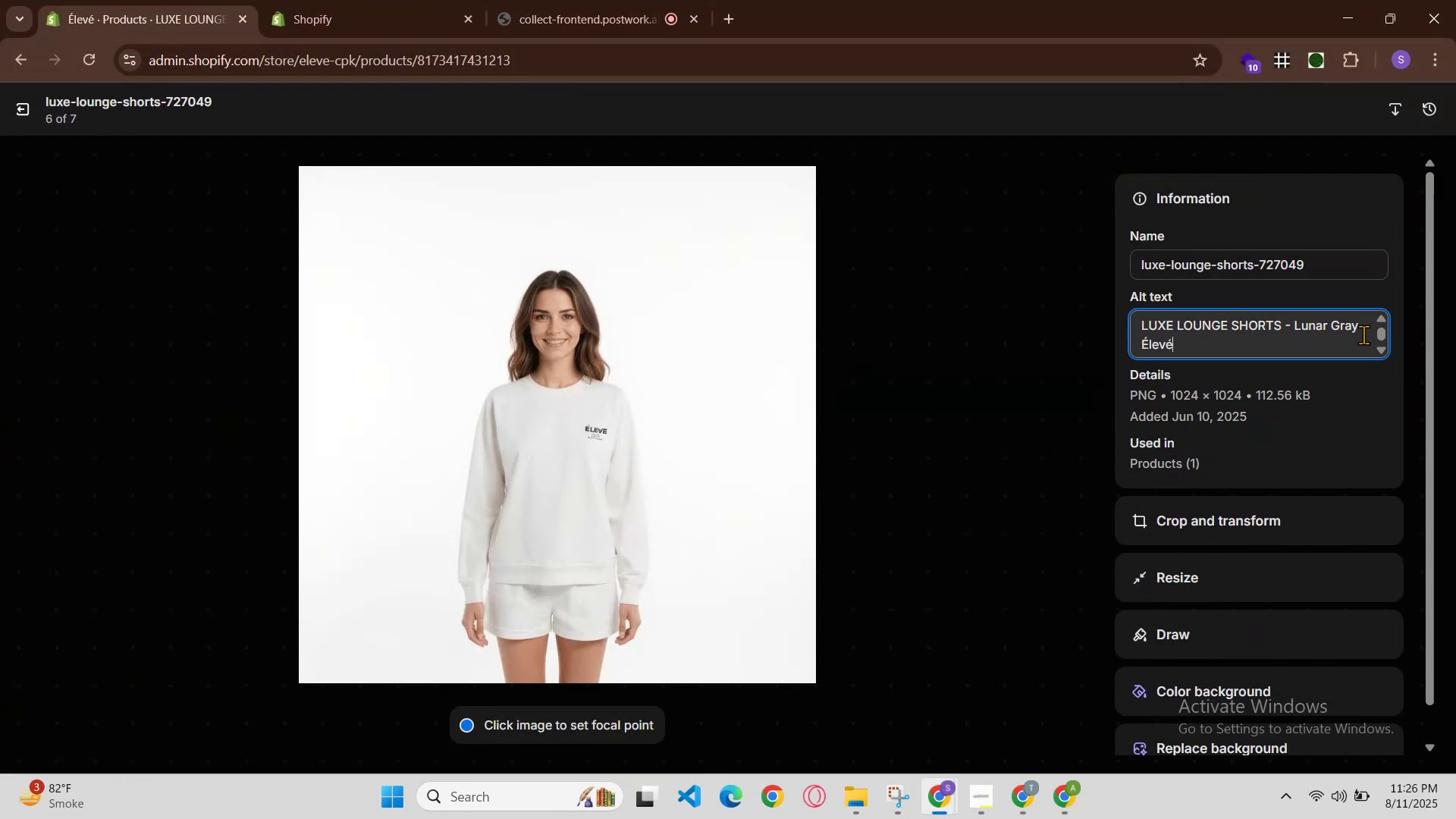 
left_click([1363, 334])
 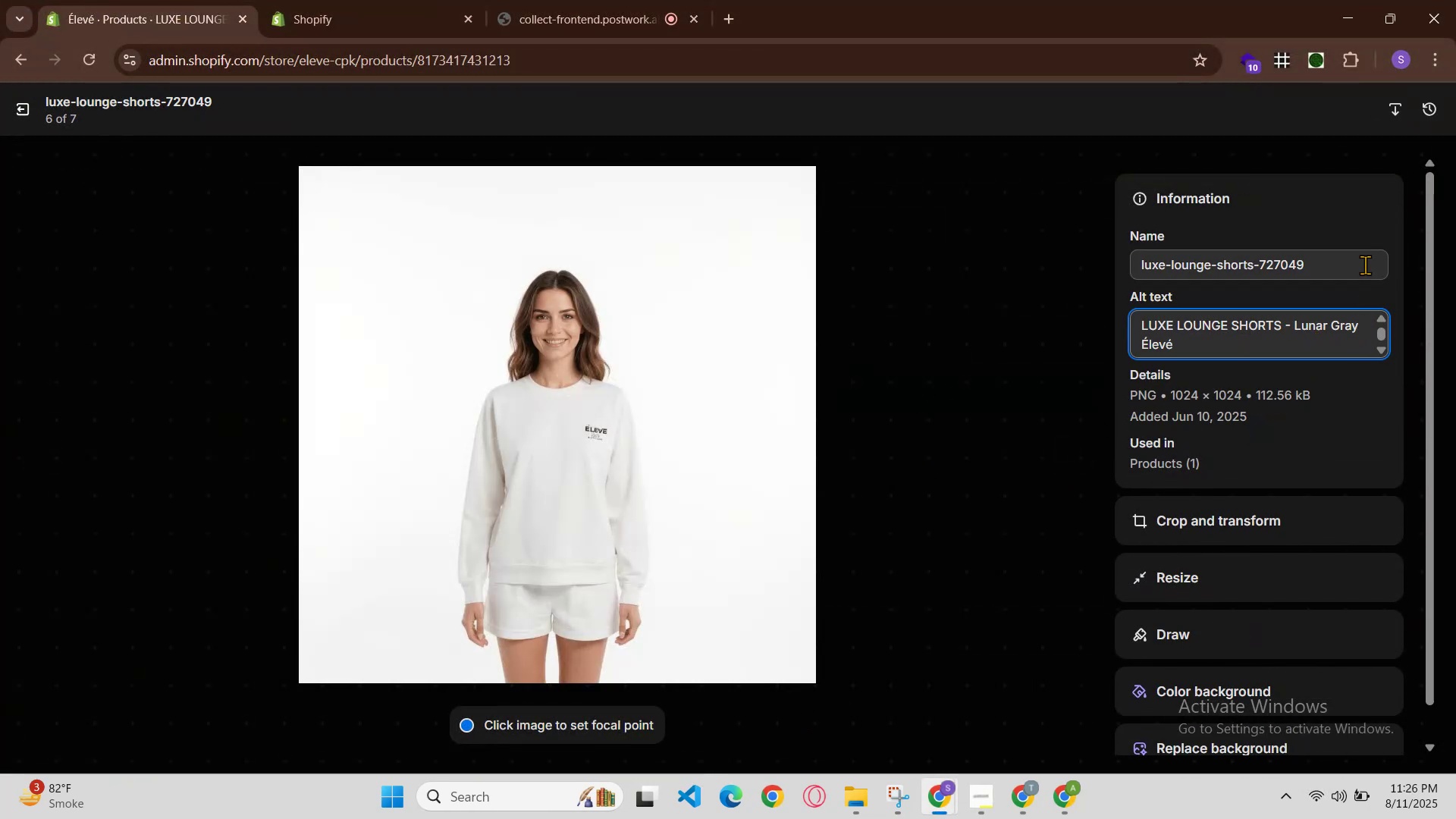 
key(Backspace)
 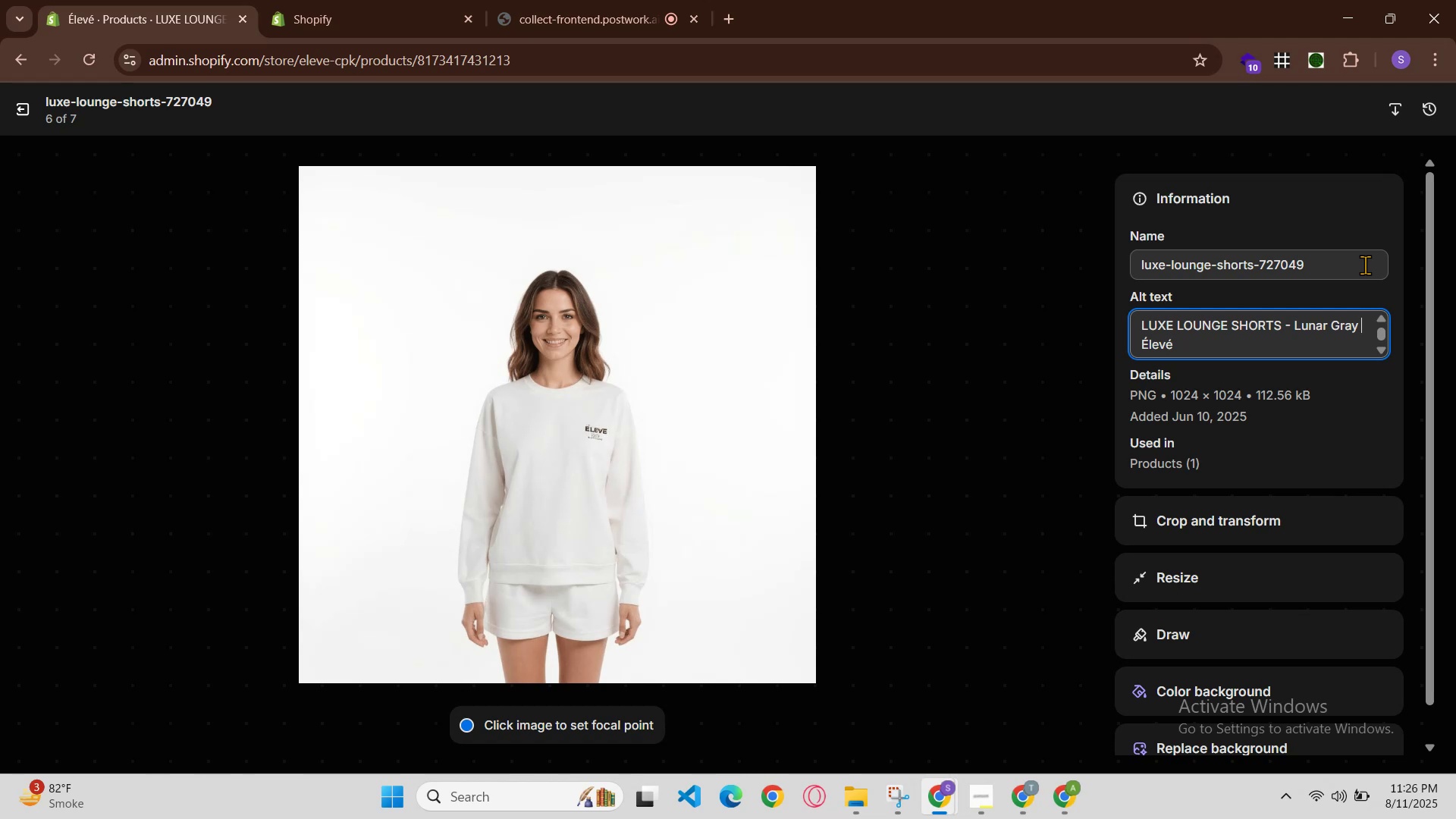 
key(Backspace)
 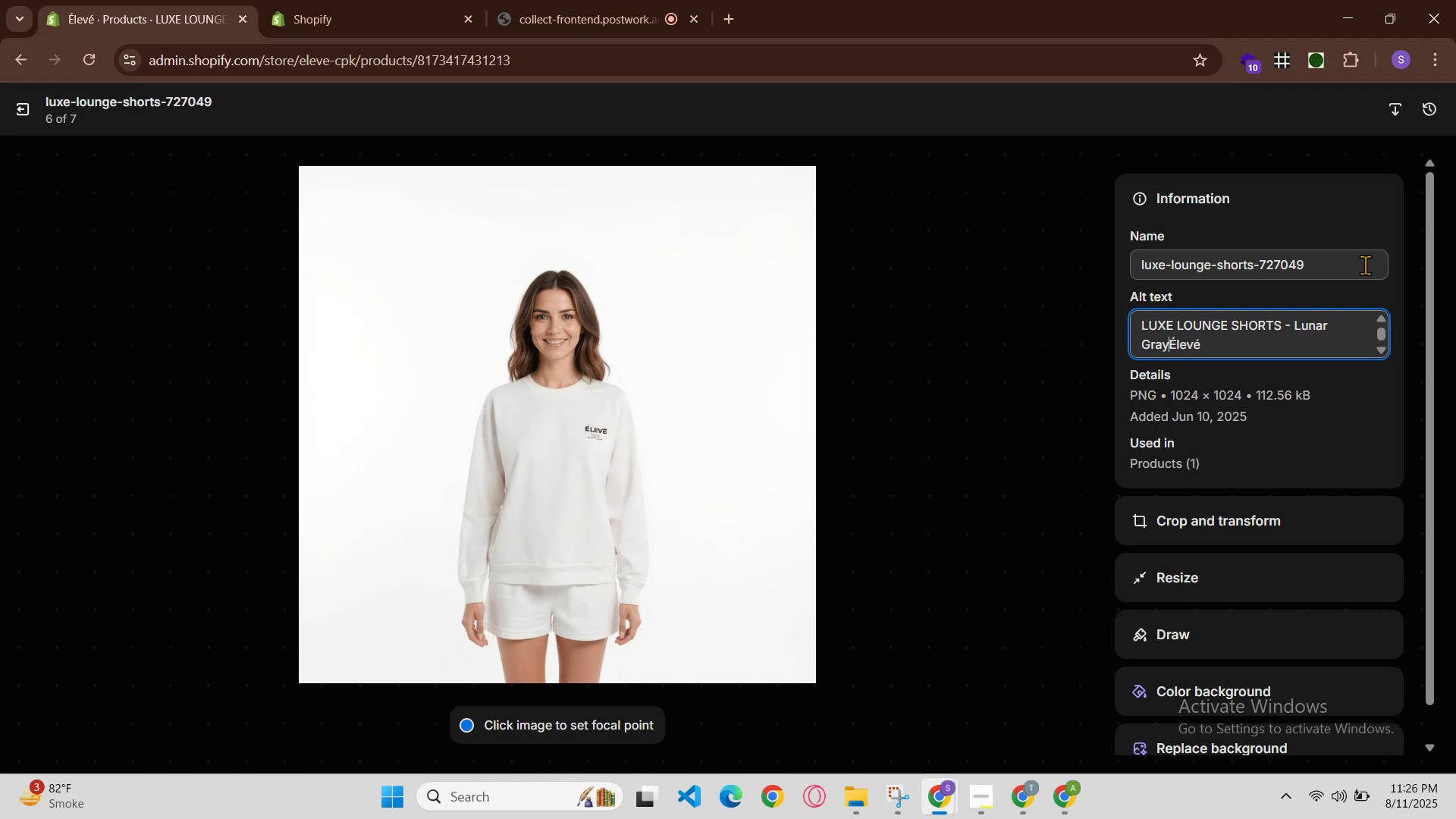 
key(Backspace)
 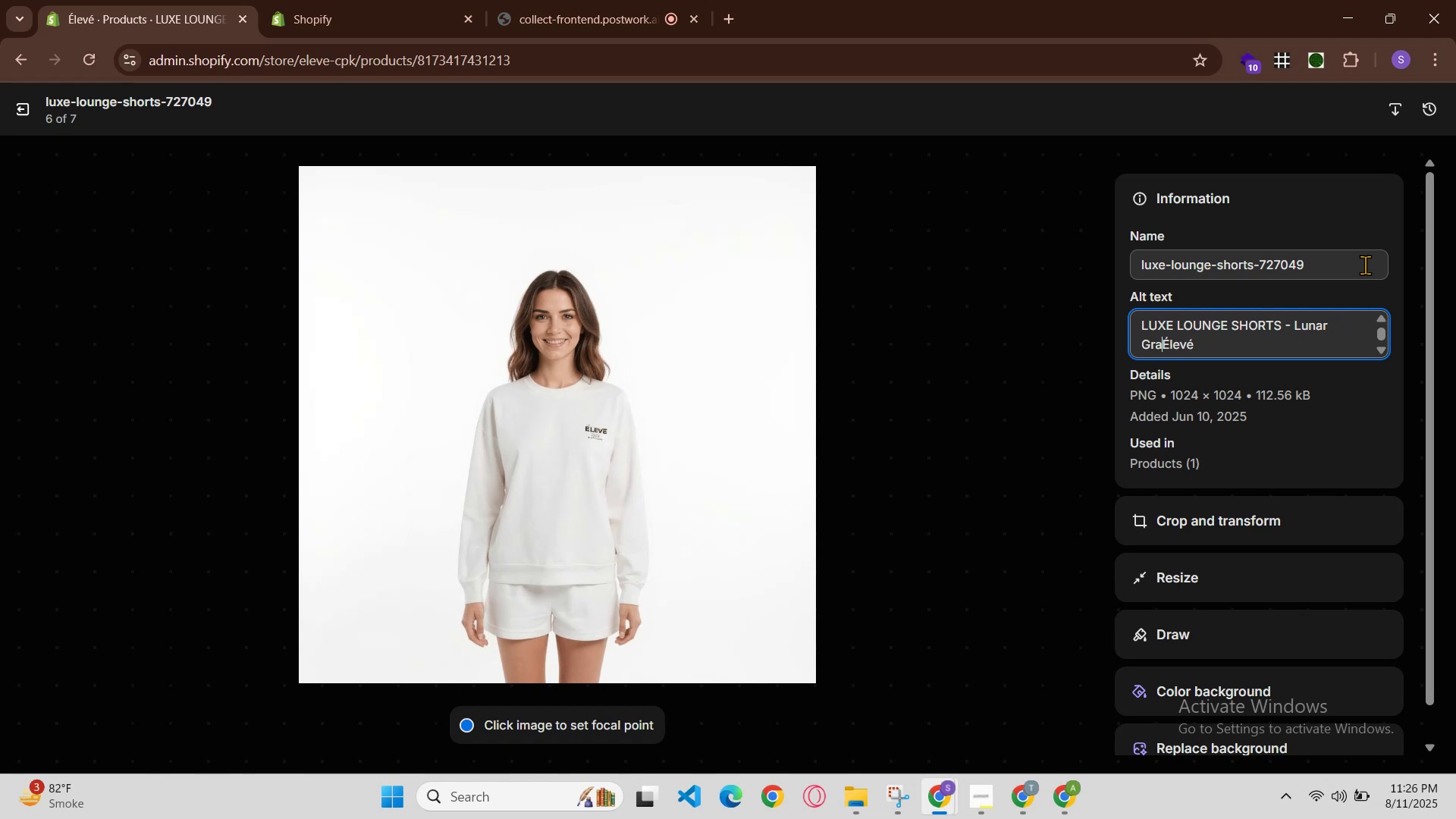 
key(Backspace)
 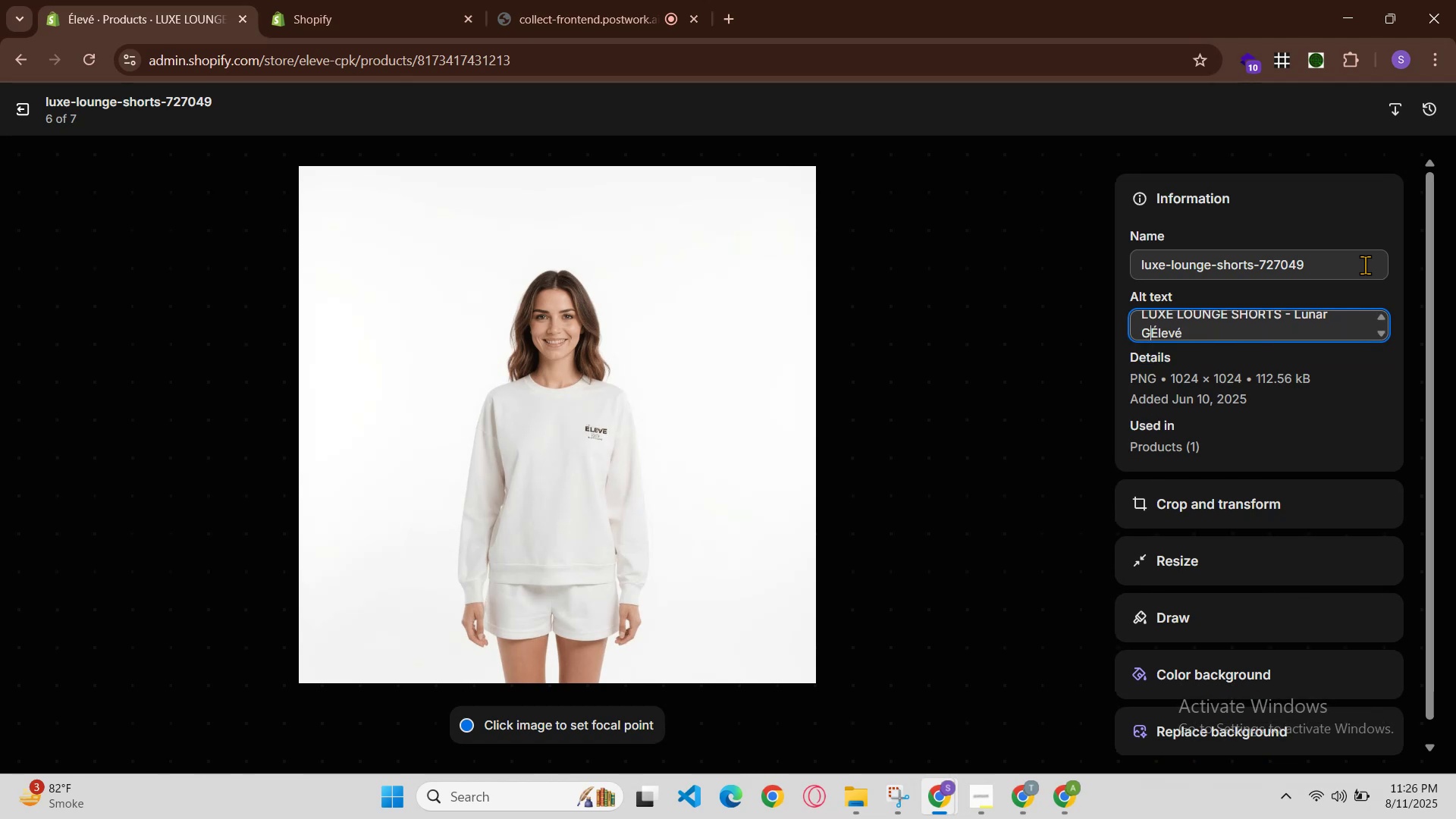 
key(Backspace)
 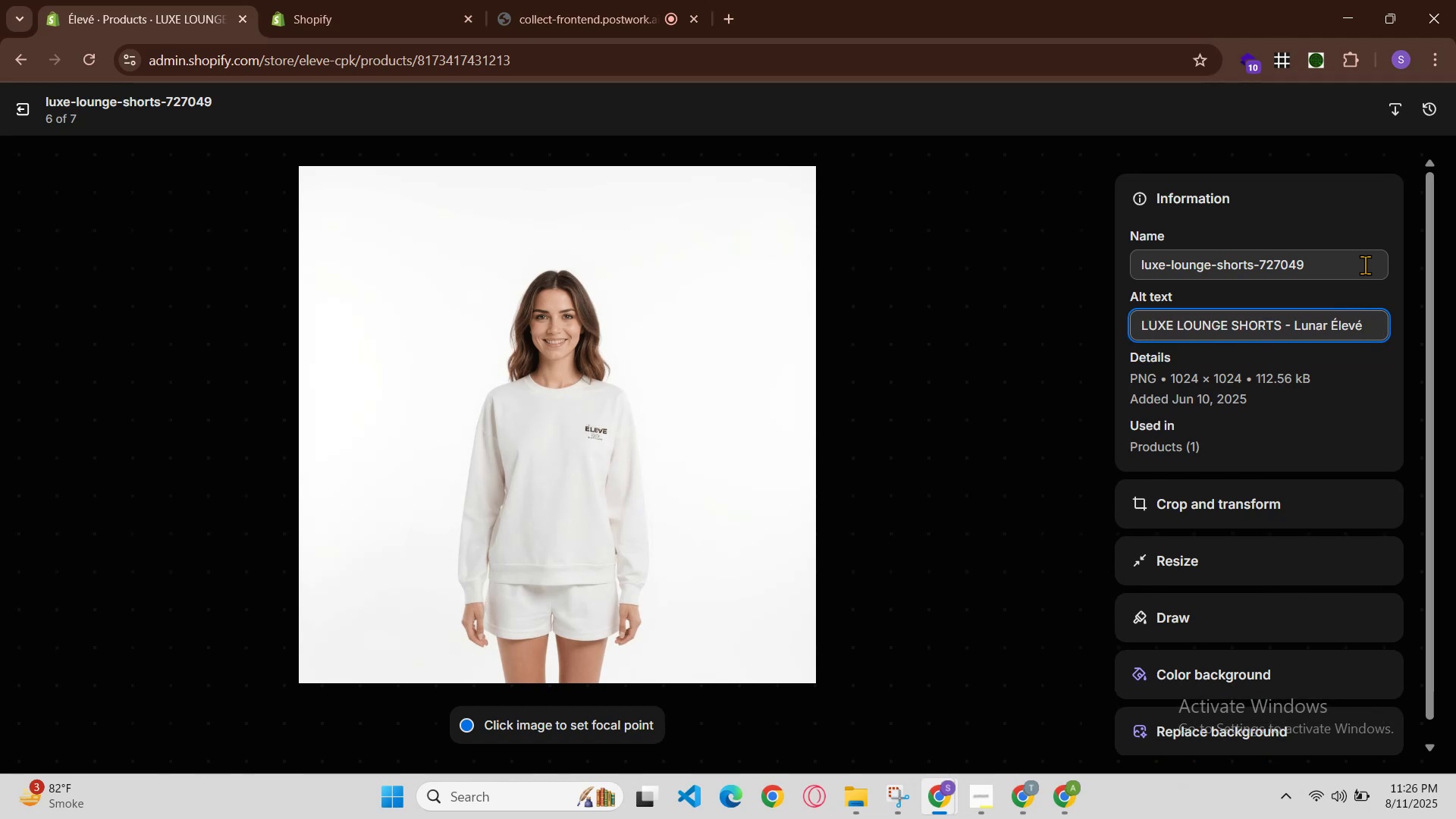 
key(Backspace)
 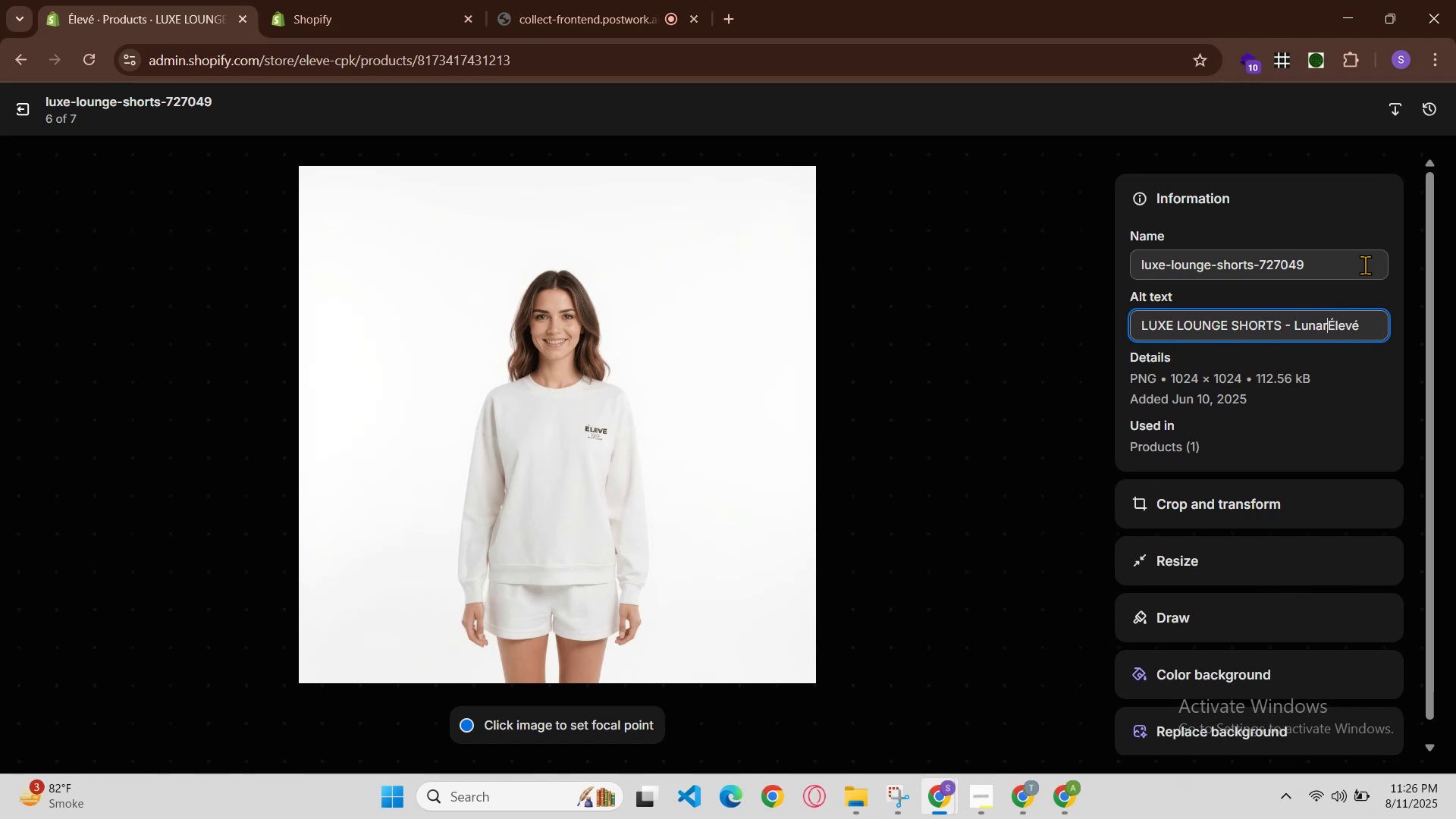 
key(Backspace)
 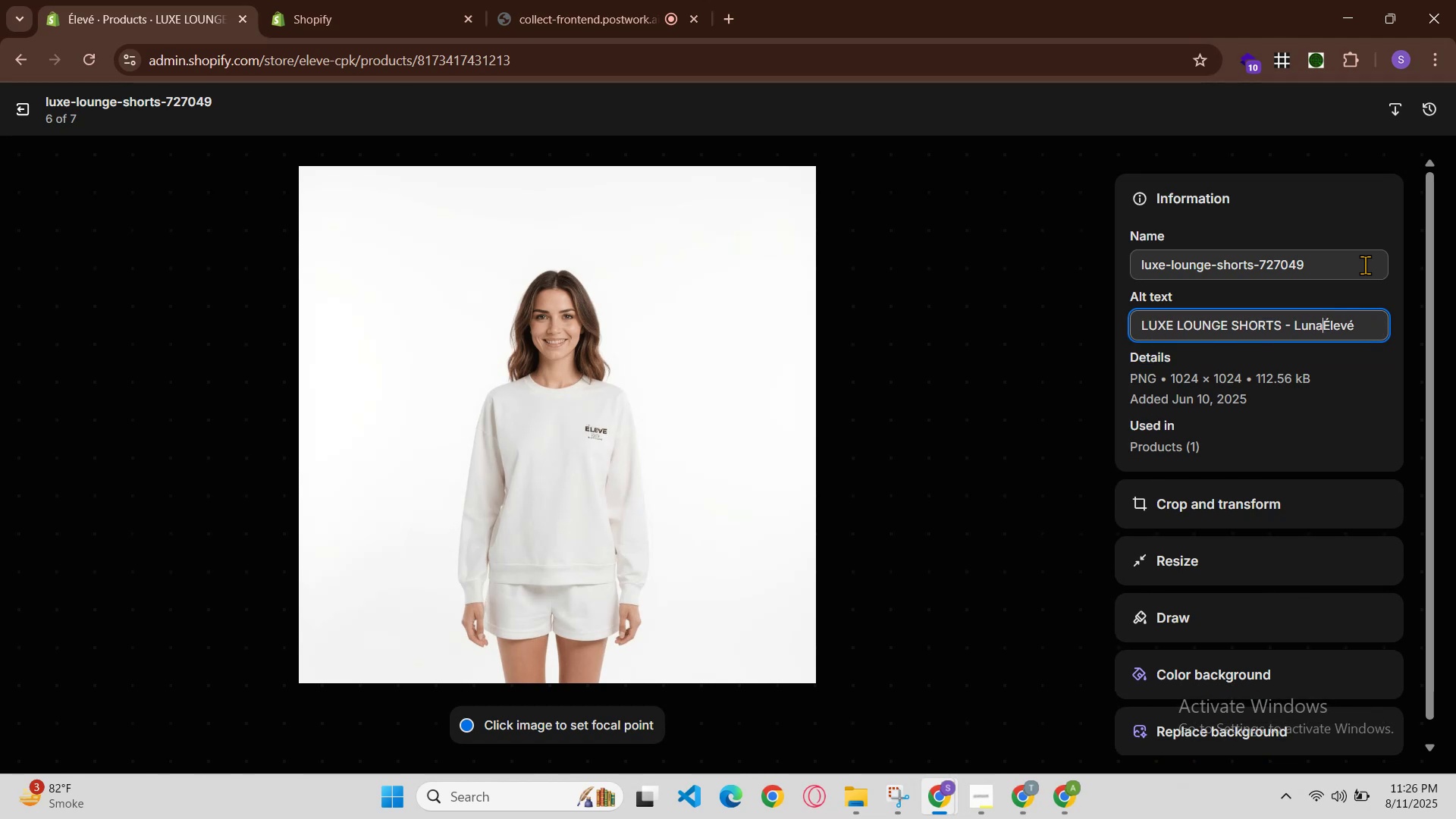 
key(Backspace)
 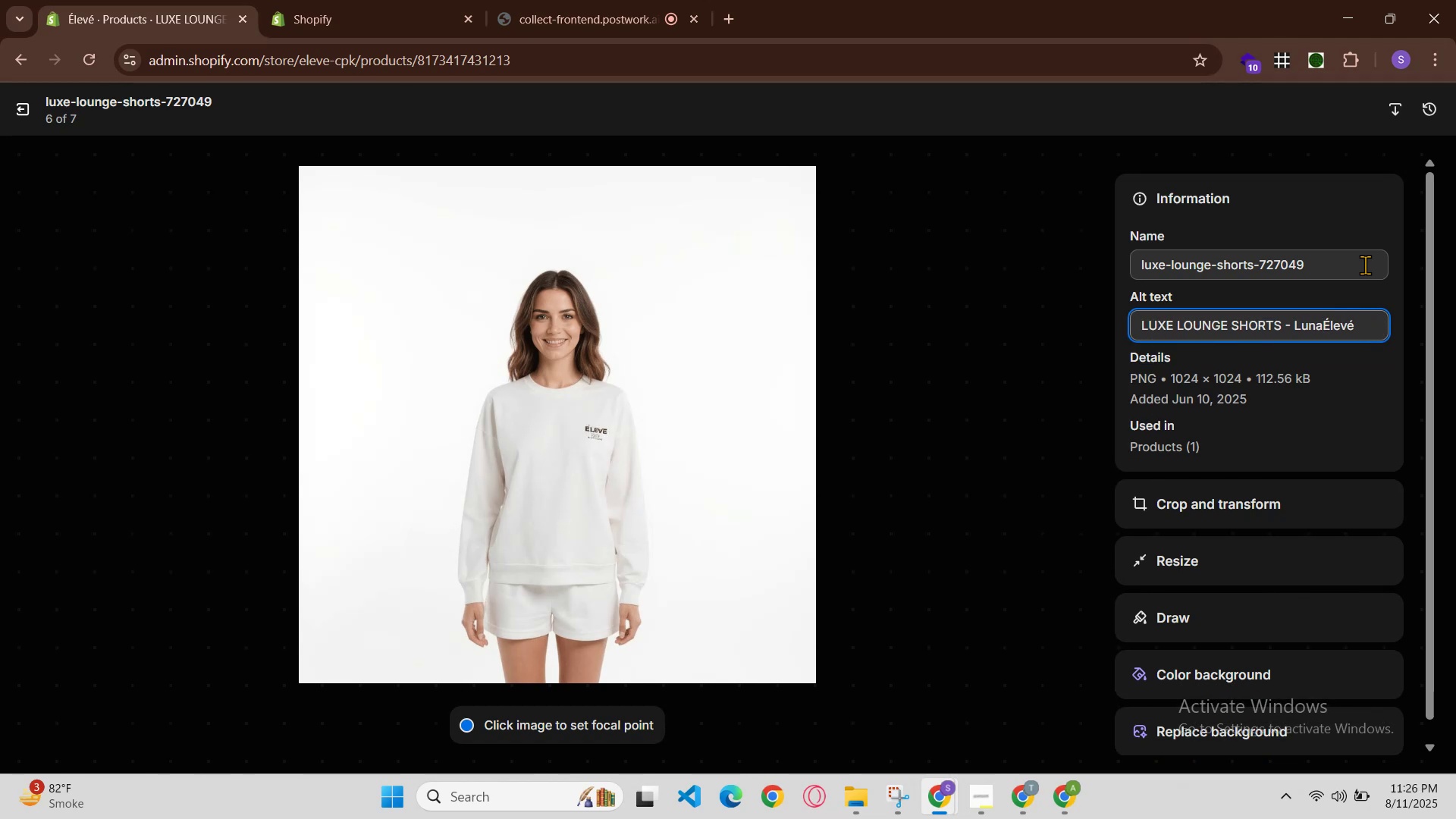 
key(Backspace)
 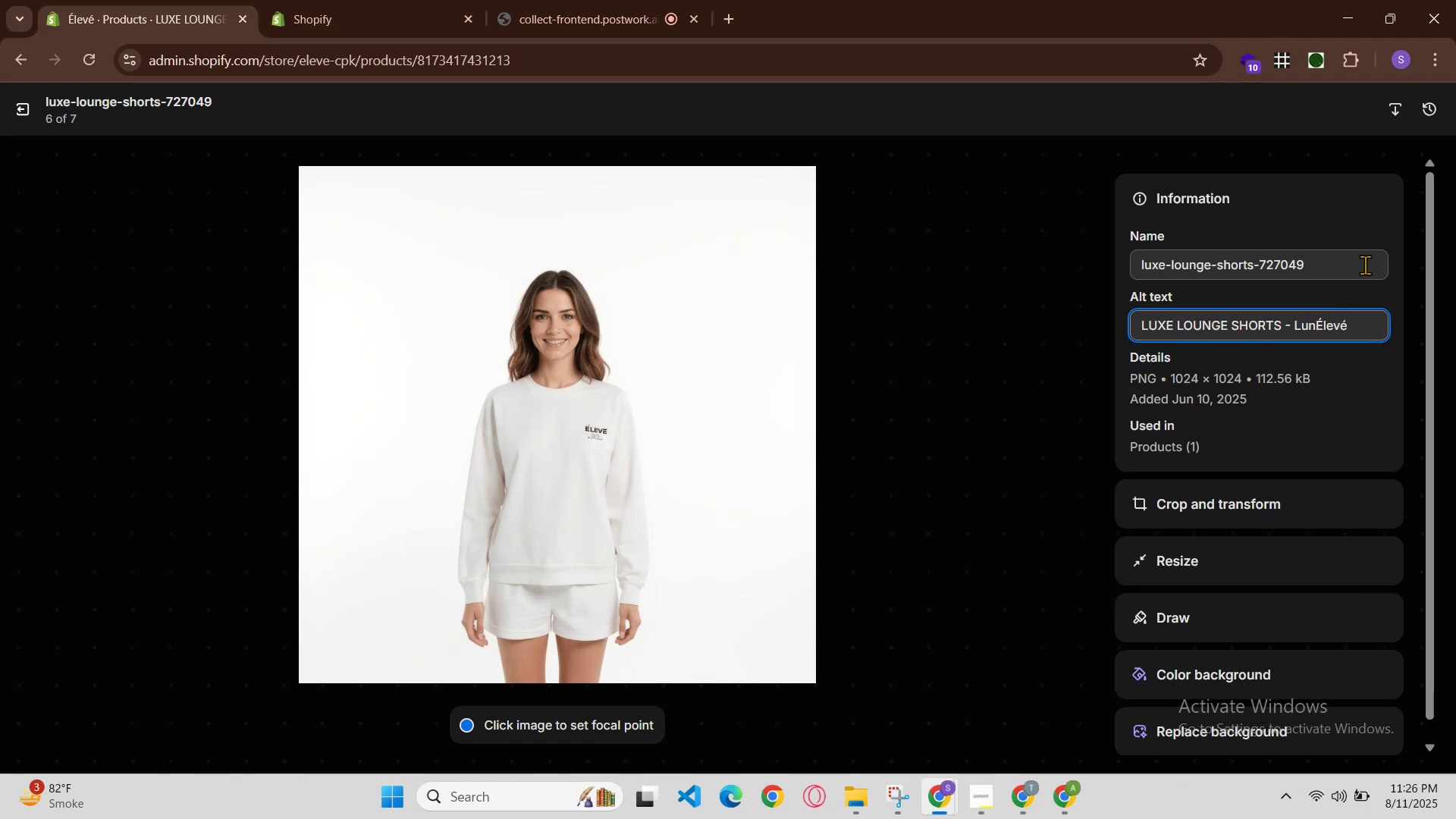 
key(Backspace)
 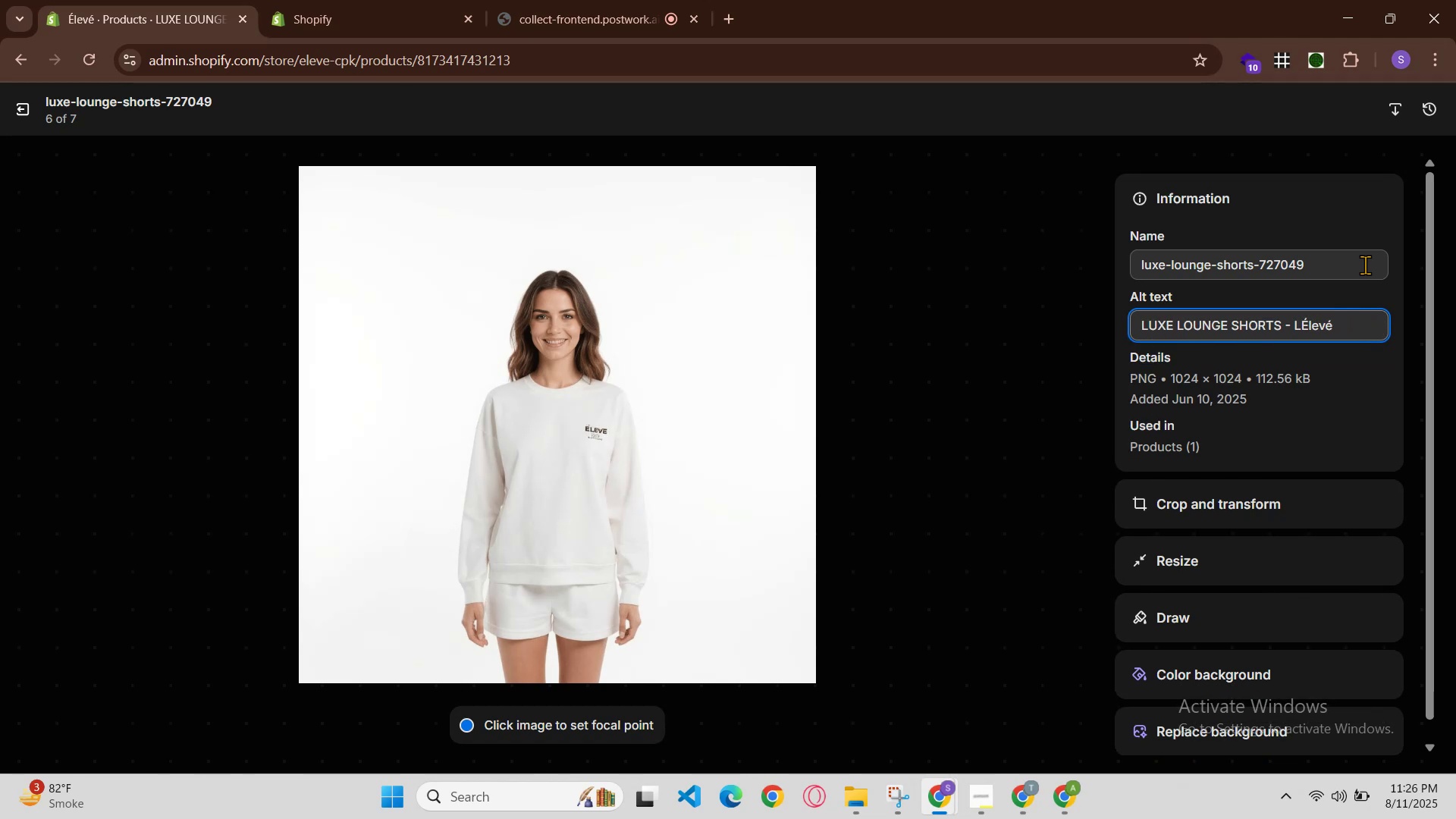 
key(Backspace)
 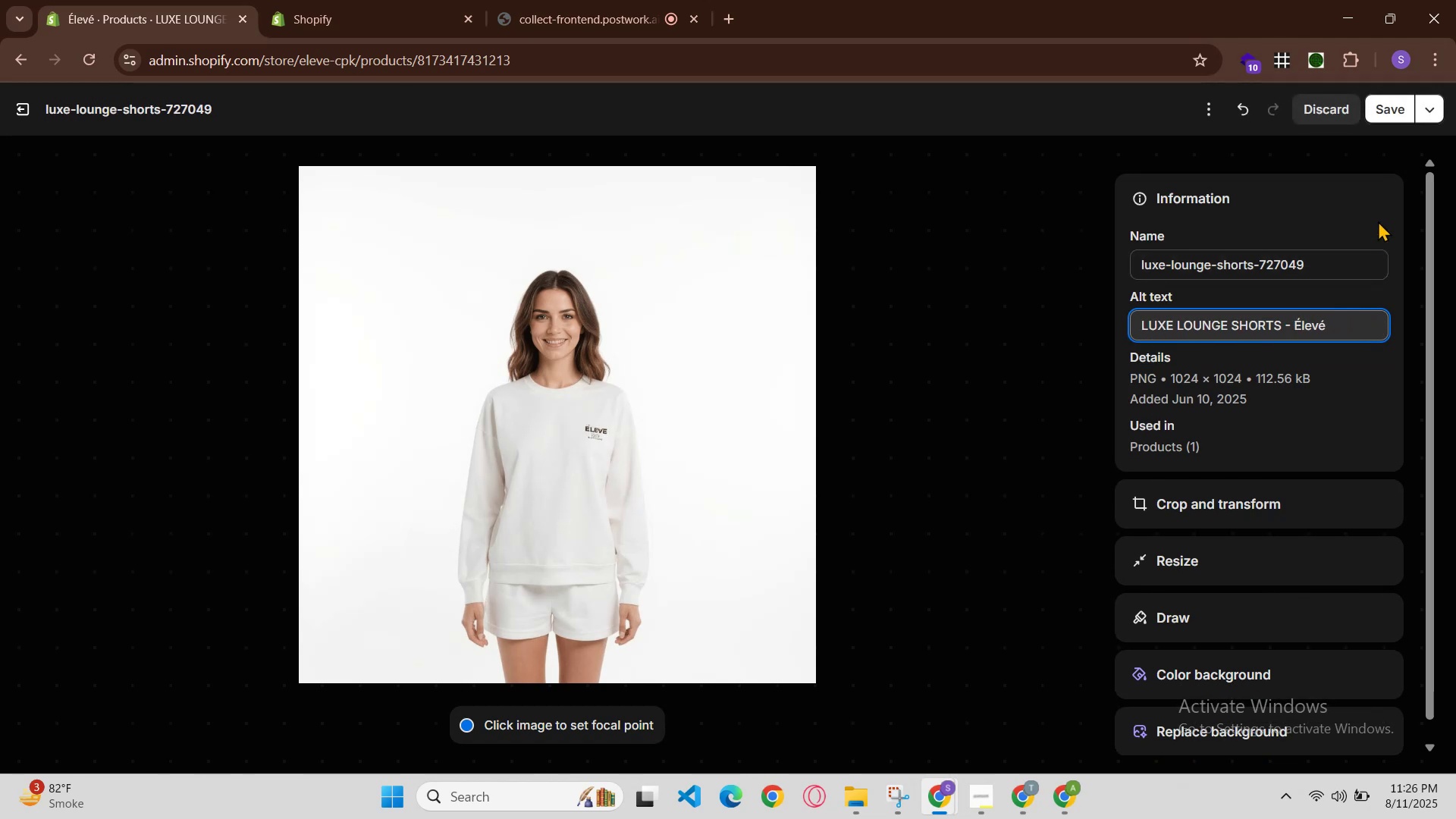 
left_click([1389, 112])
 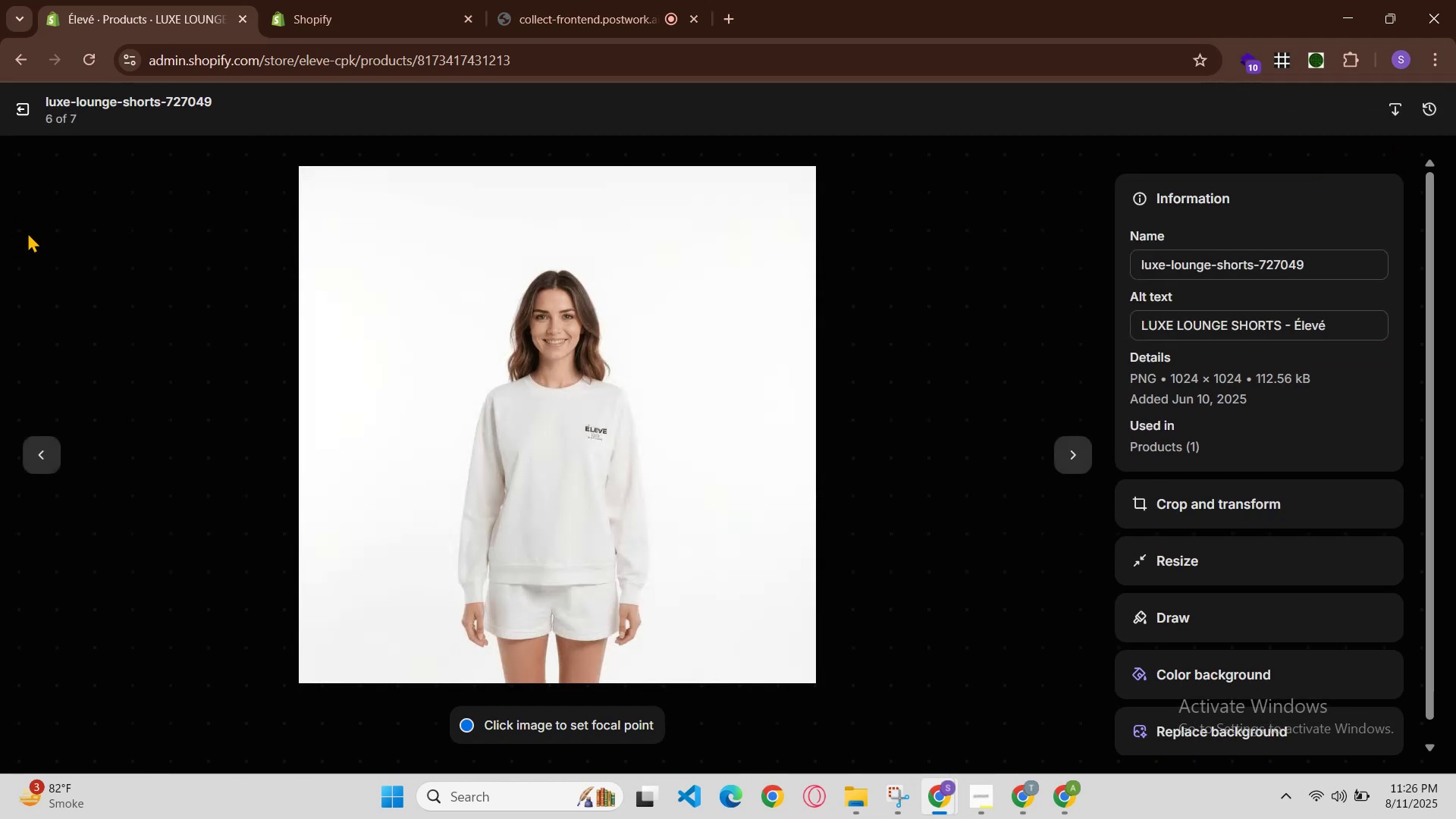 
left_click([40, 446])
 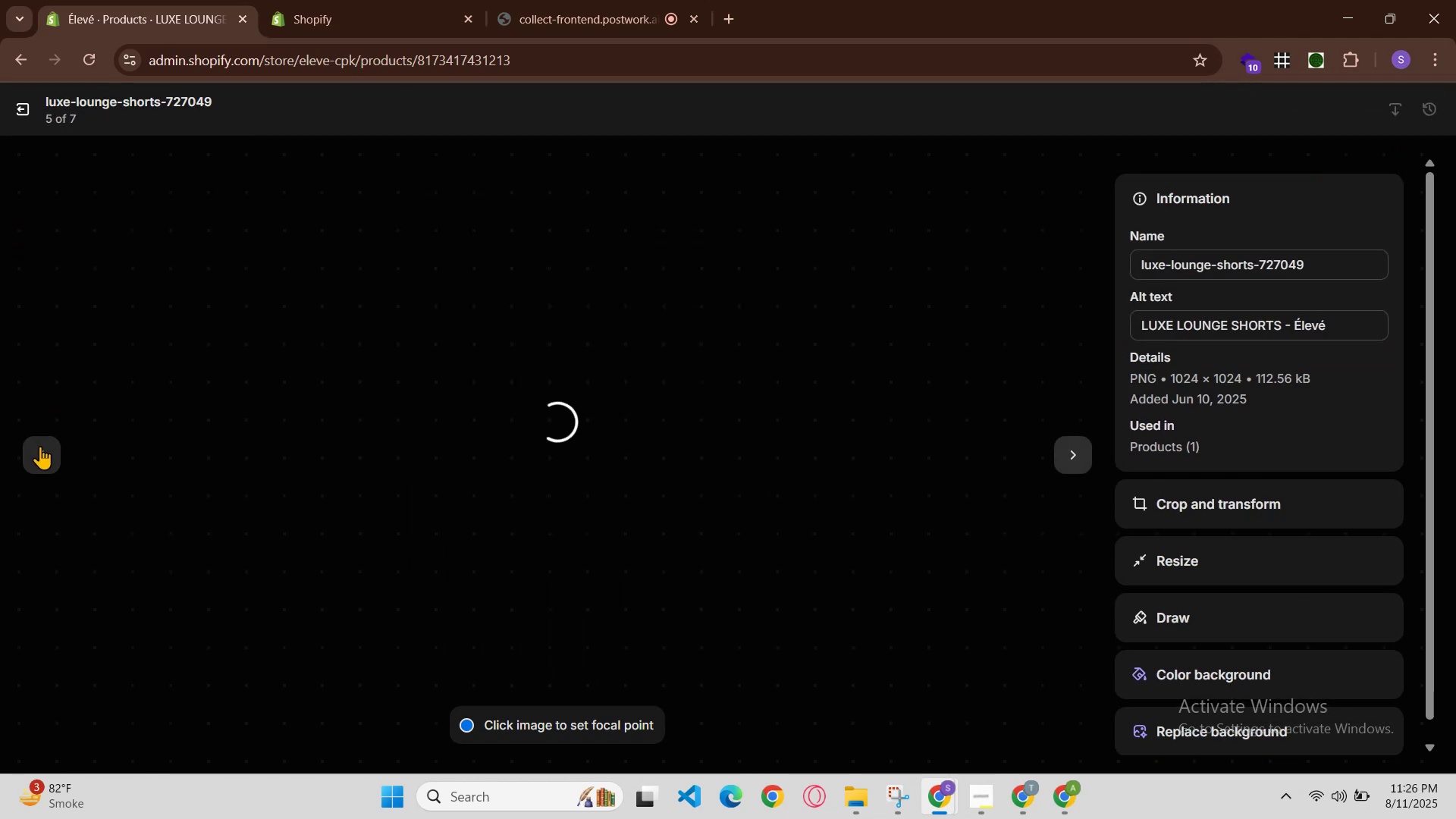 
left_click([40, 447])
 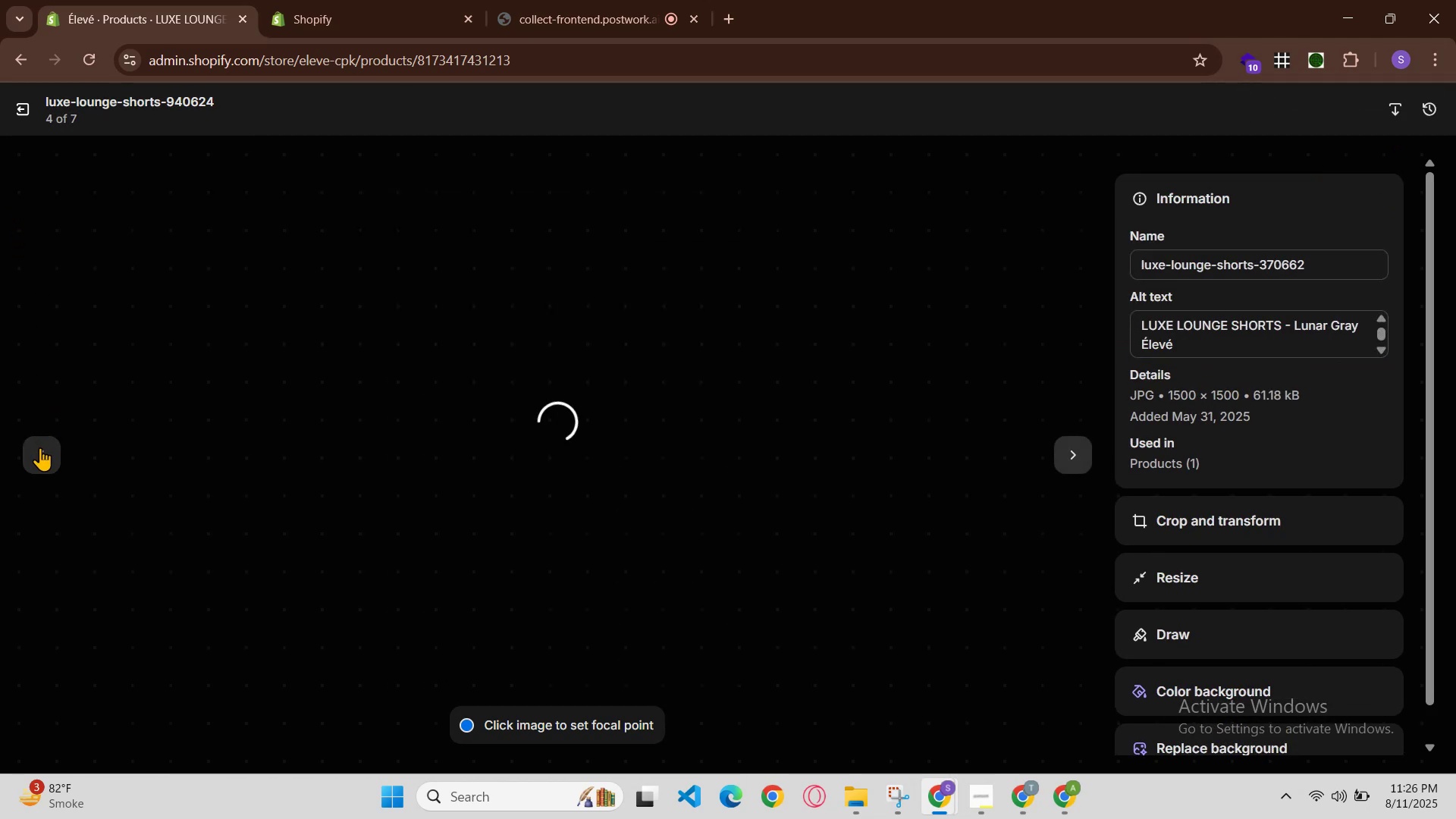 
left_click([40, 447])
 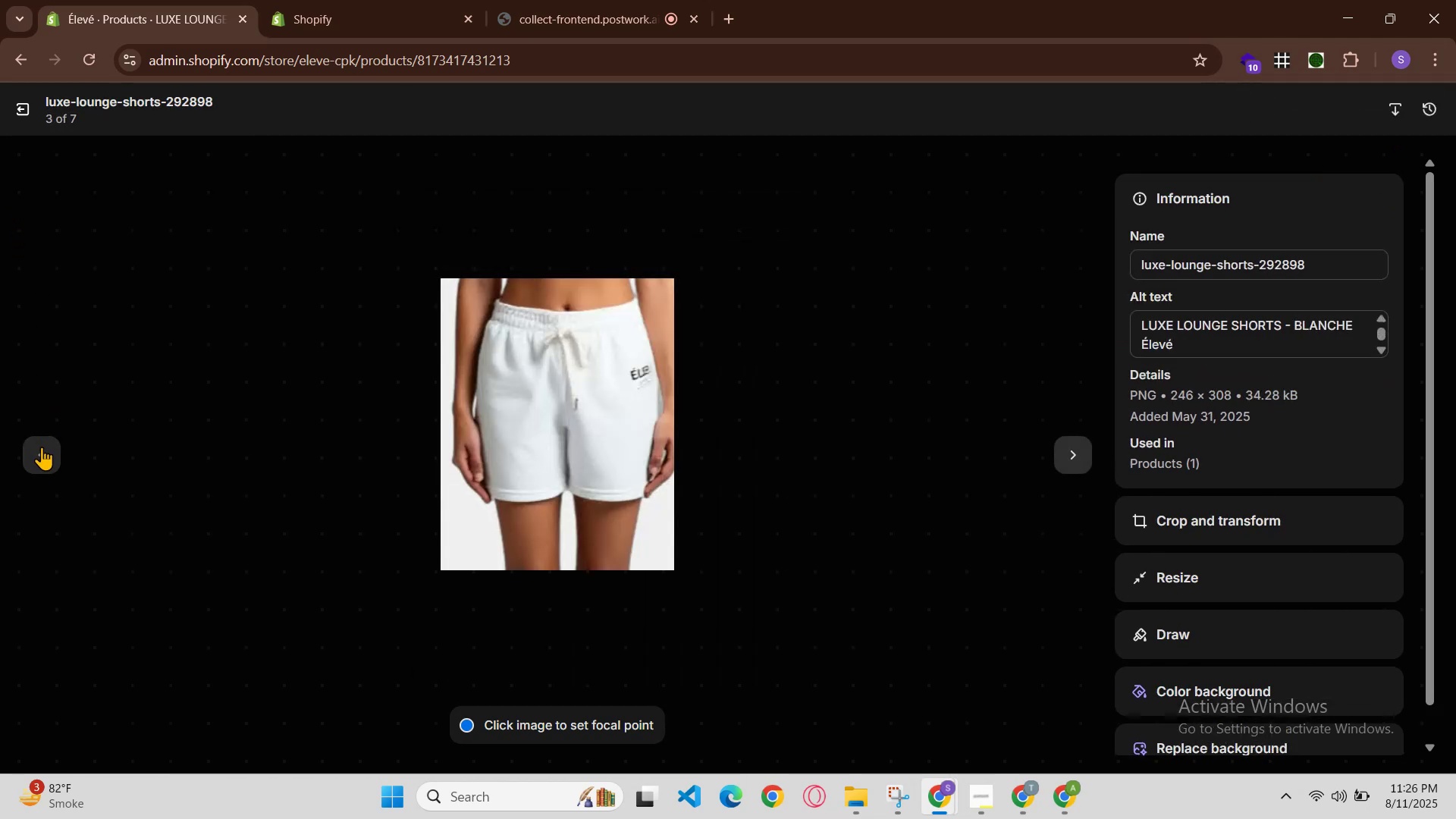 
left_click([42, 447])
 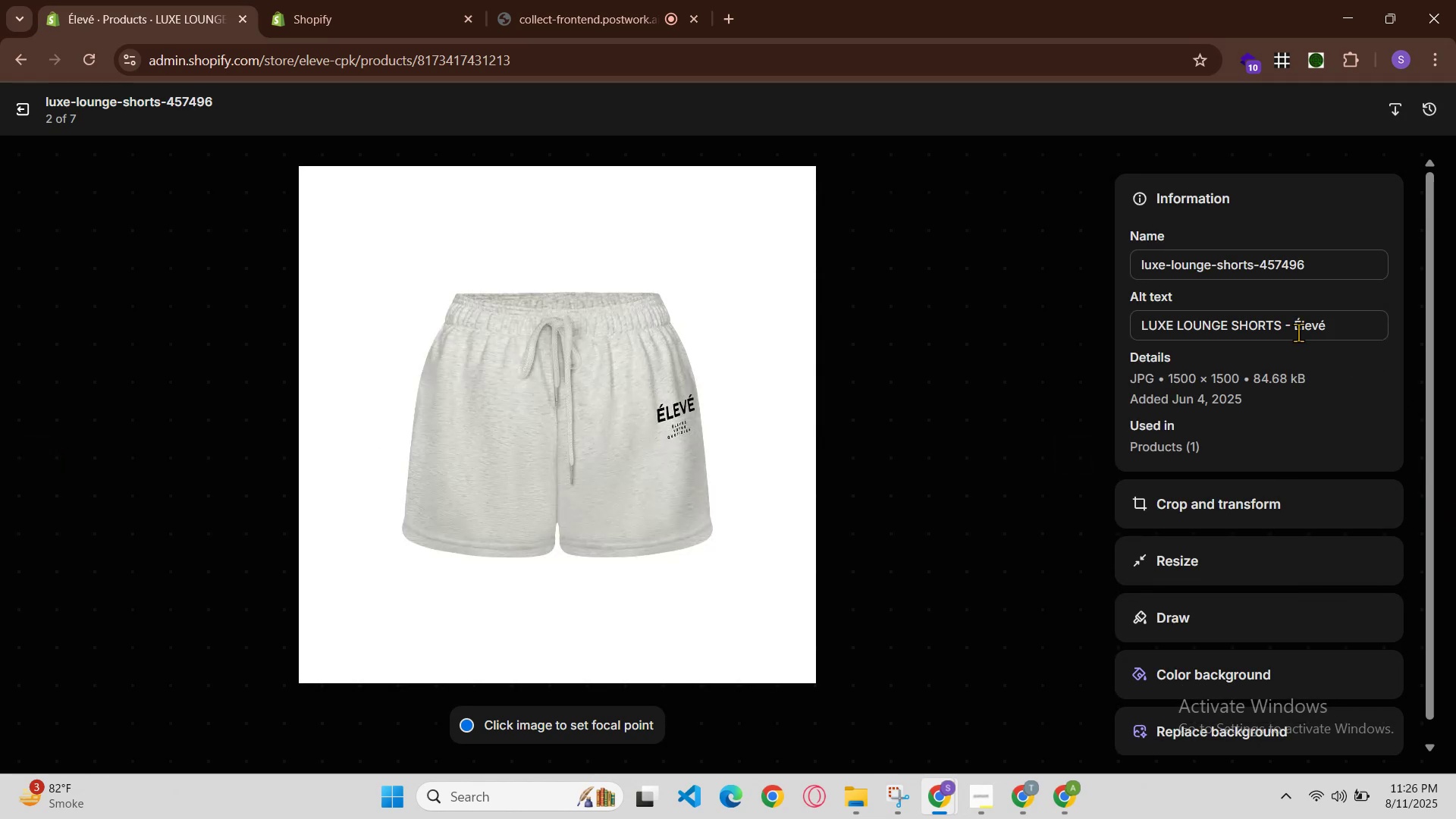 
left_click([1291, 329])
 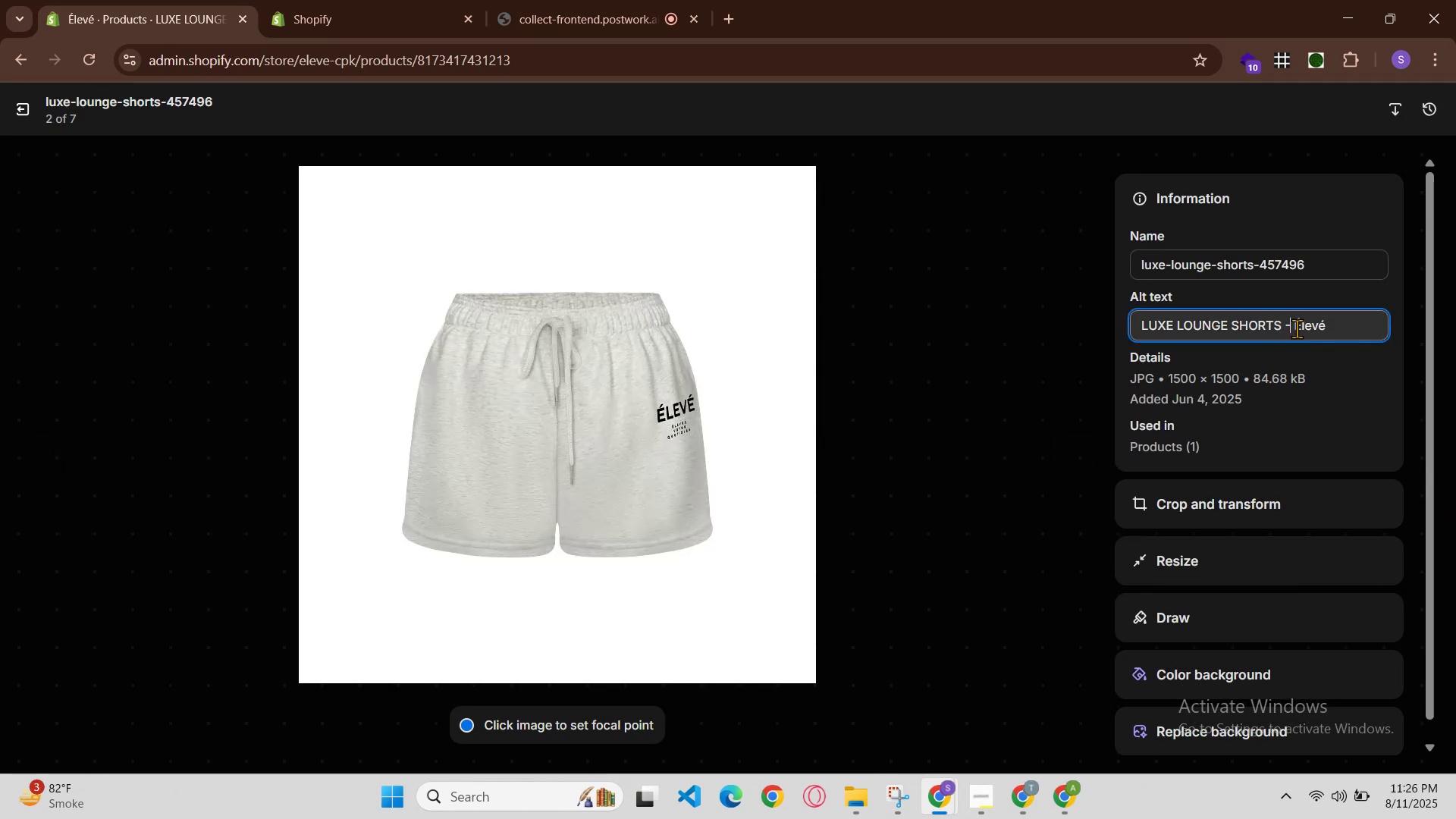 
key(Space)
 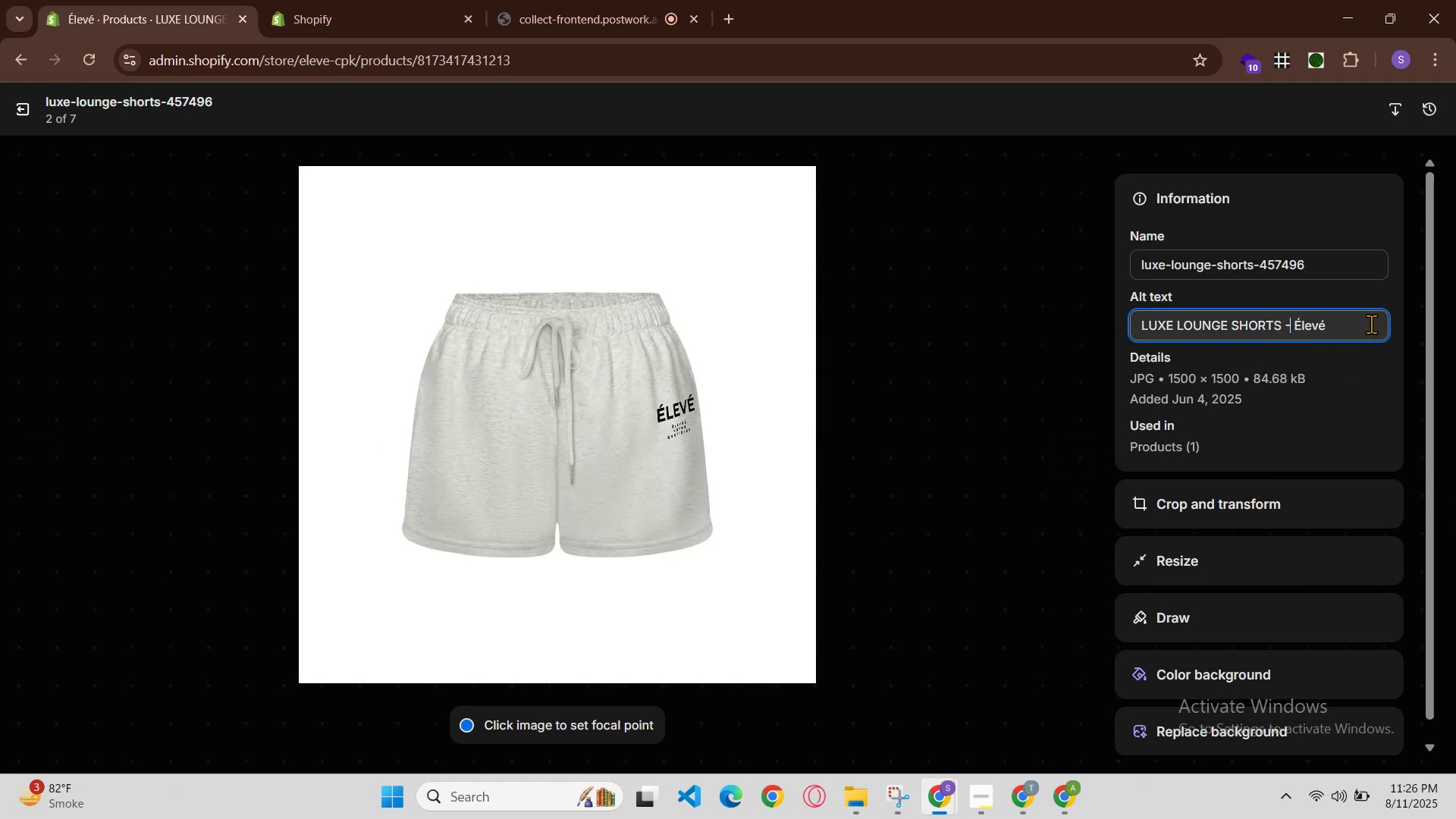 
key(Control+V)
 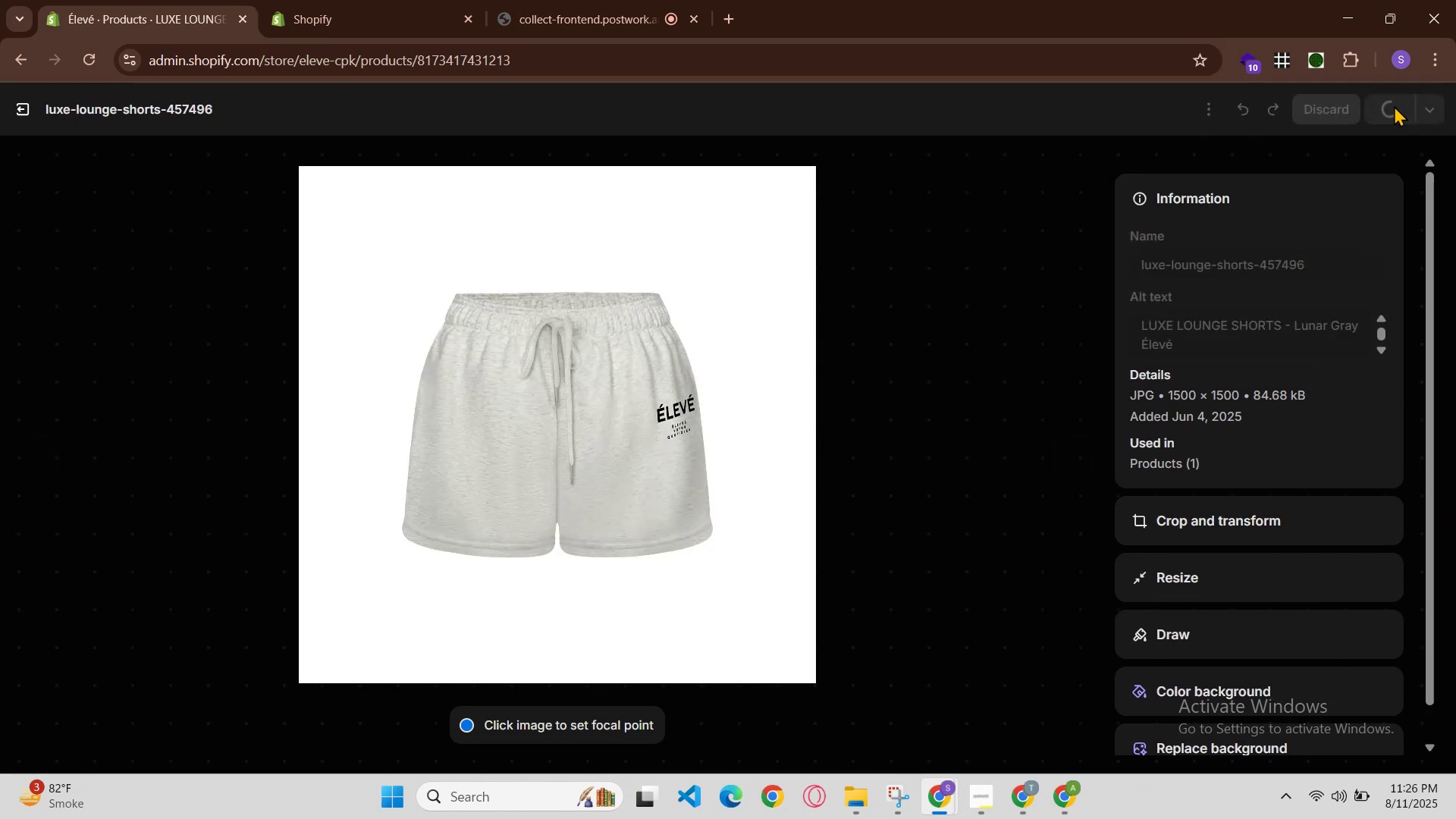 
left_click([1350, 15])
 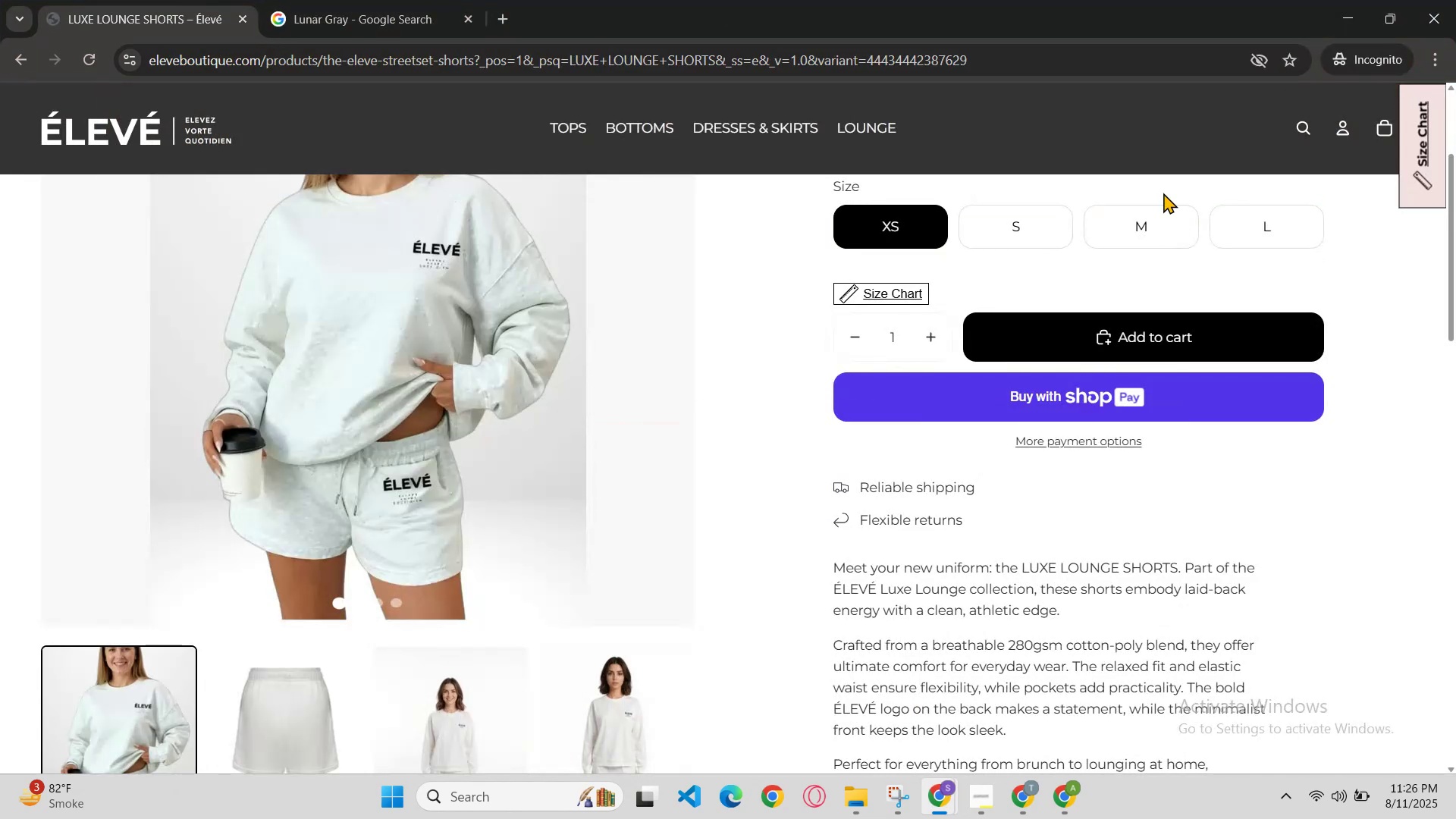 
key(Control+R)
 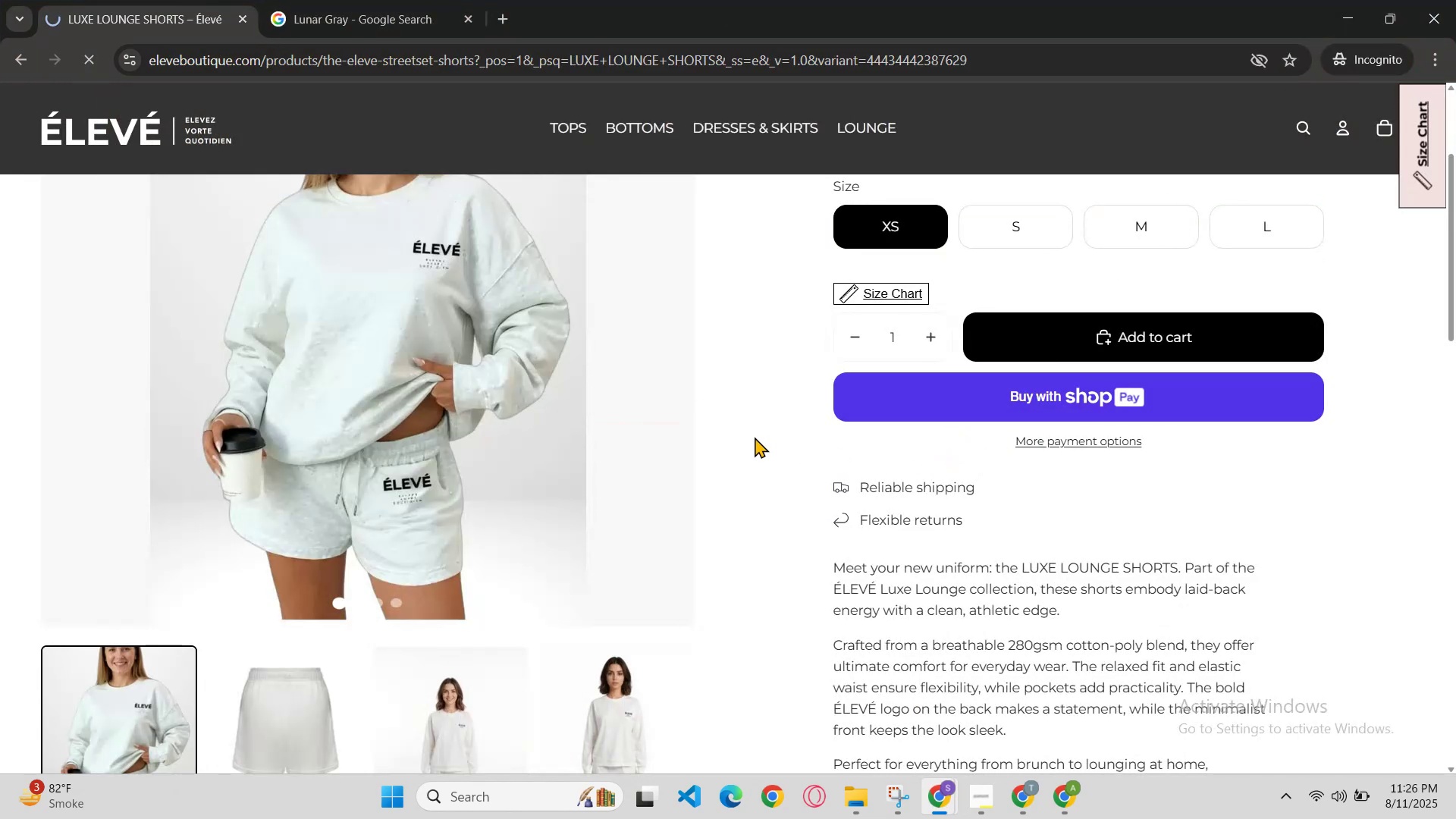 
scroll: coordinate [861, 323], scroll_direction: up, amount: 4.0
 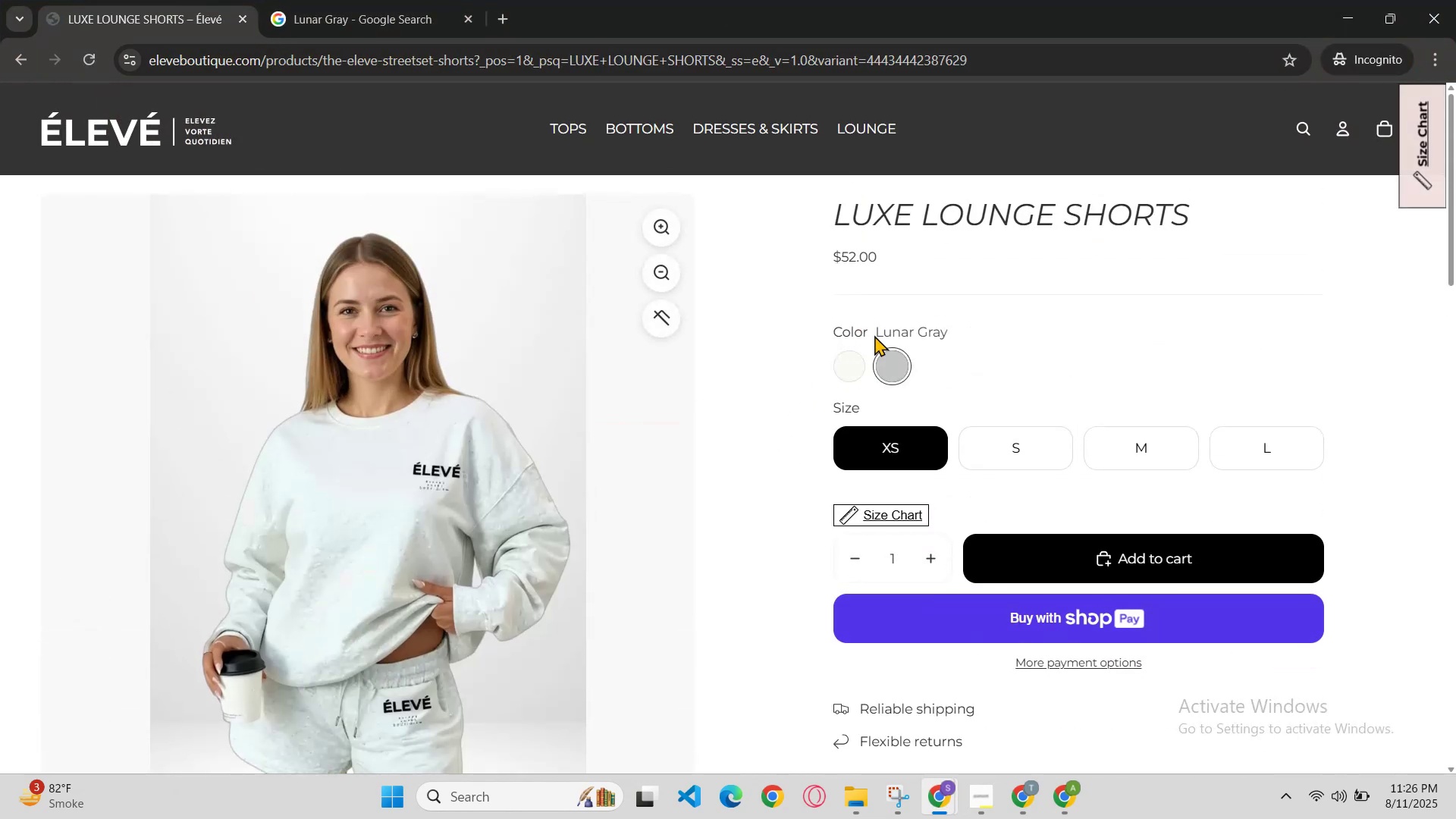 
left_click([889, 374])
 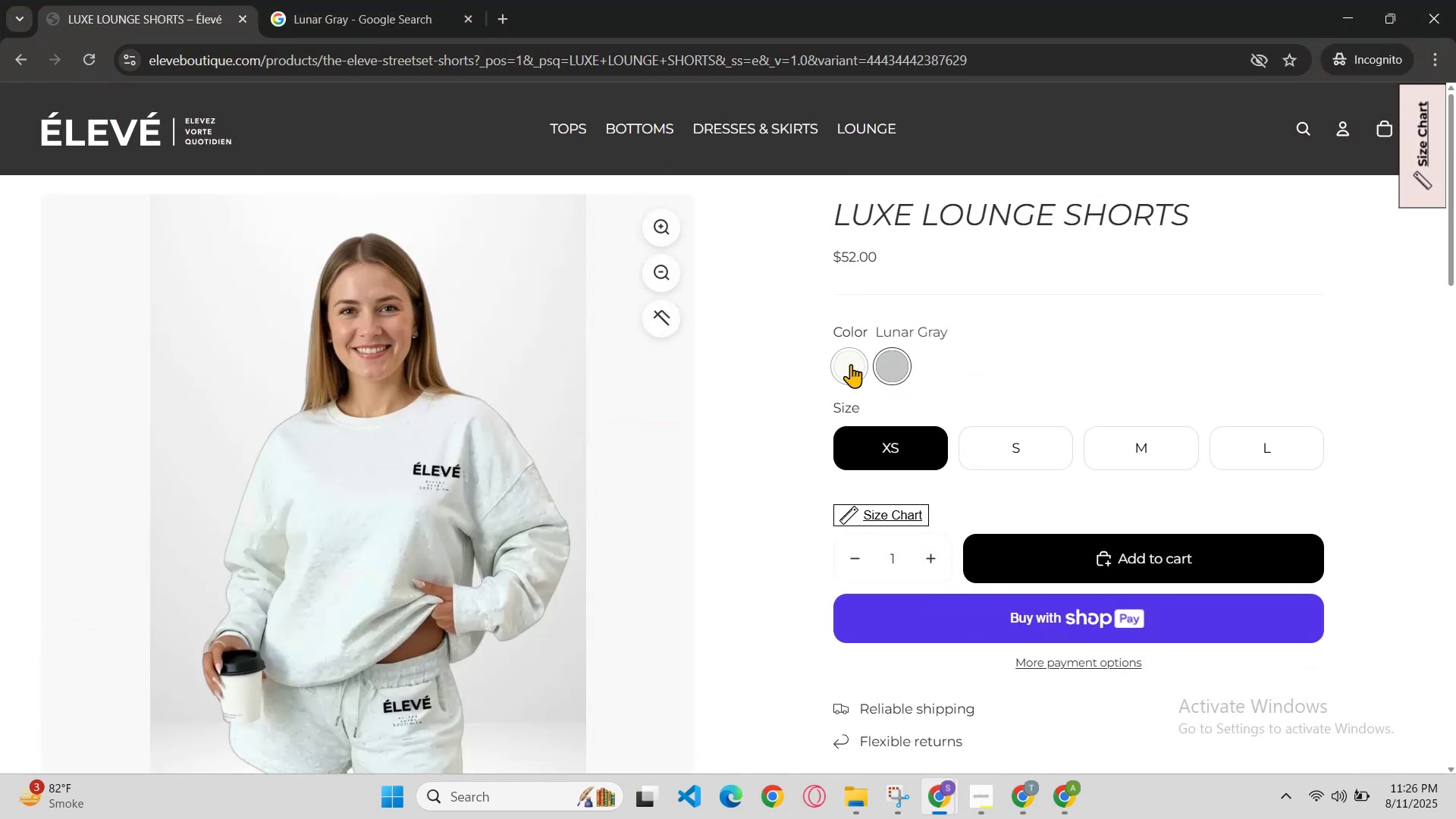 
left_click([849, 364])
 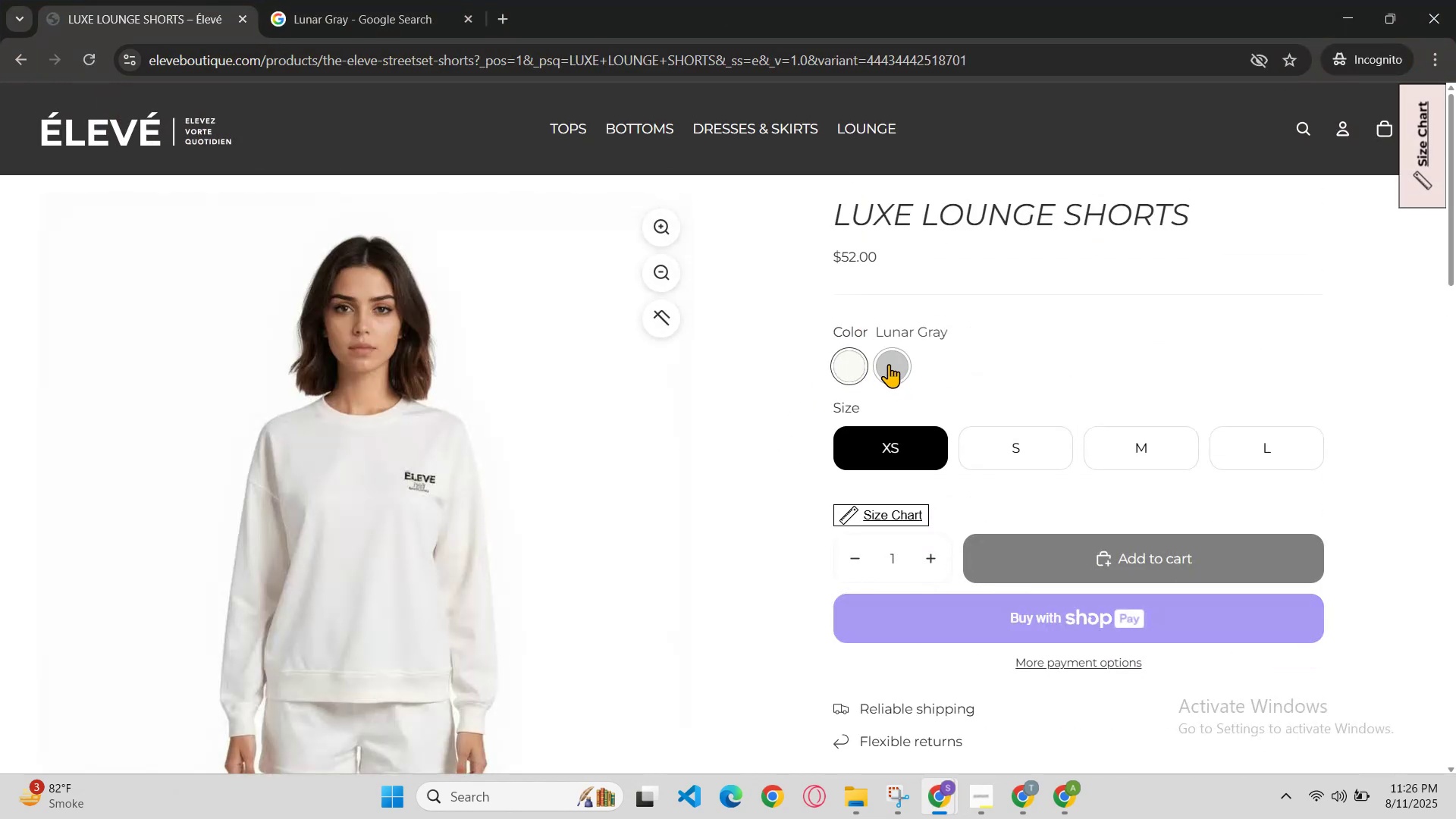 
left_click([902, 366])
 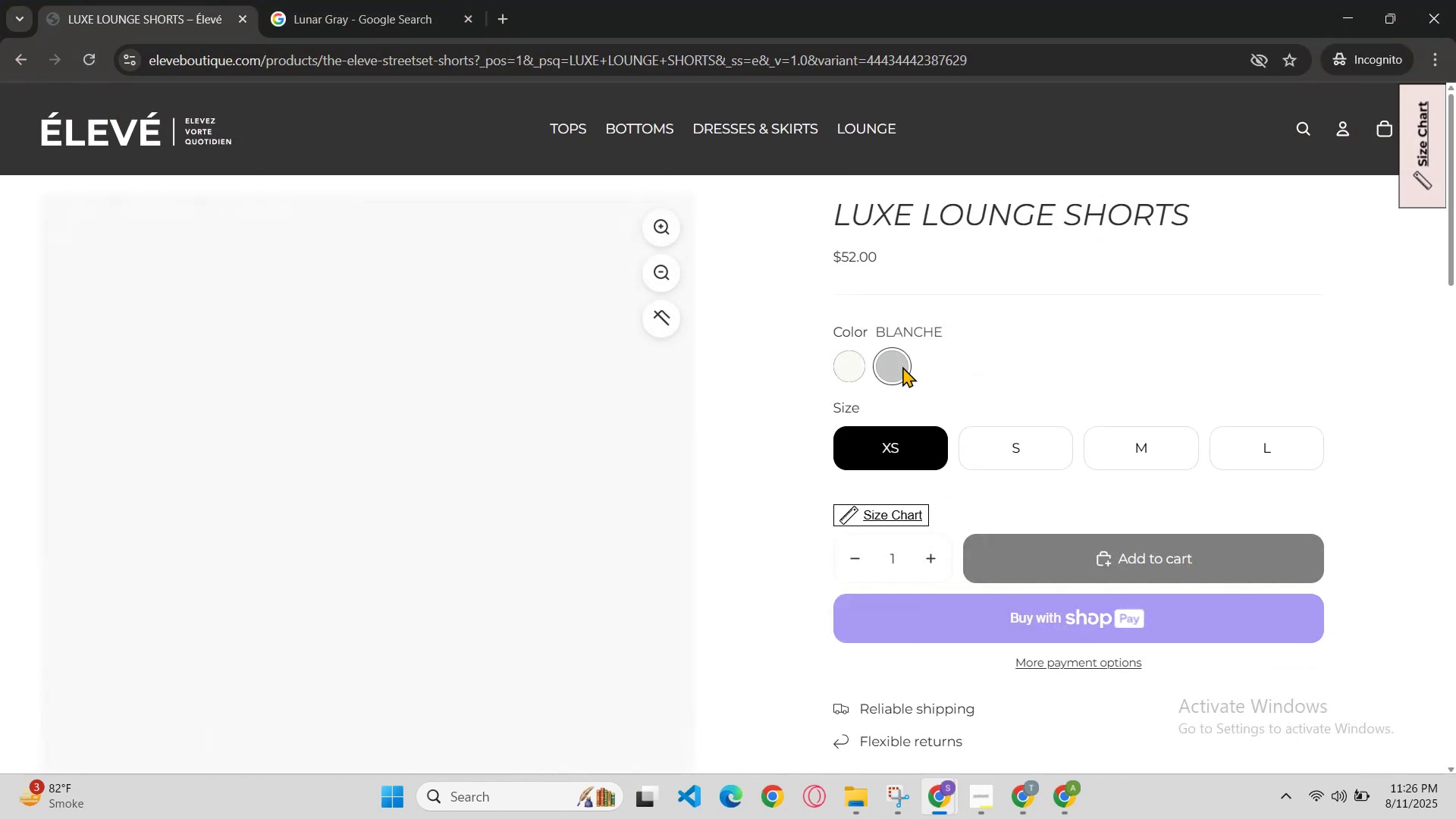 
scroll: coordinate [884, 405], scroll_direction: down, amount: 1.0
 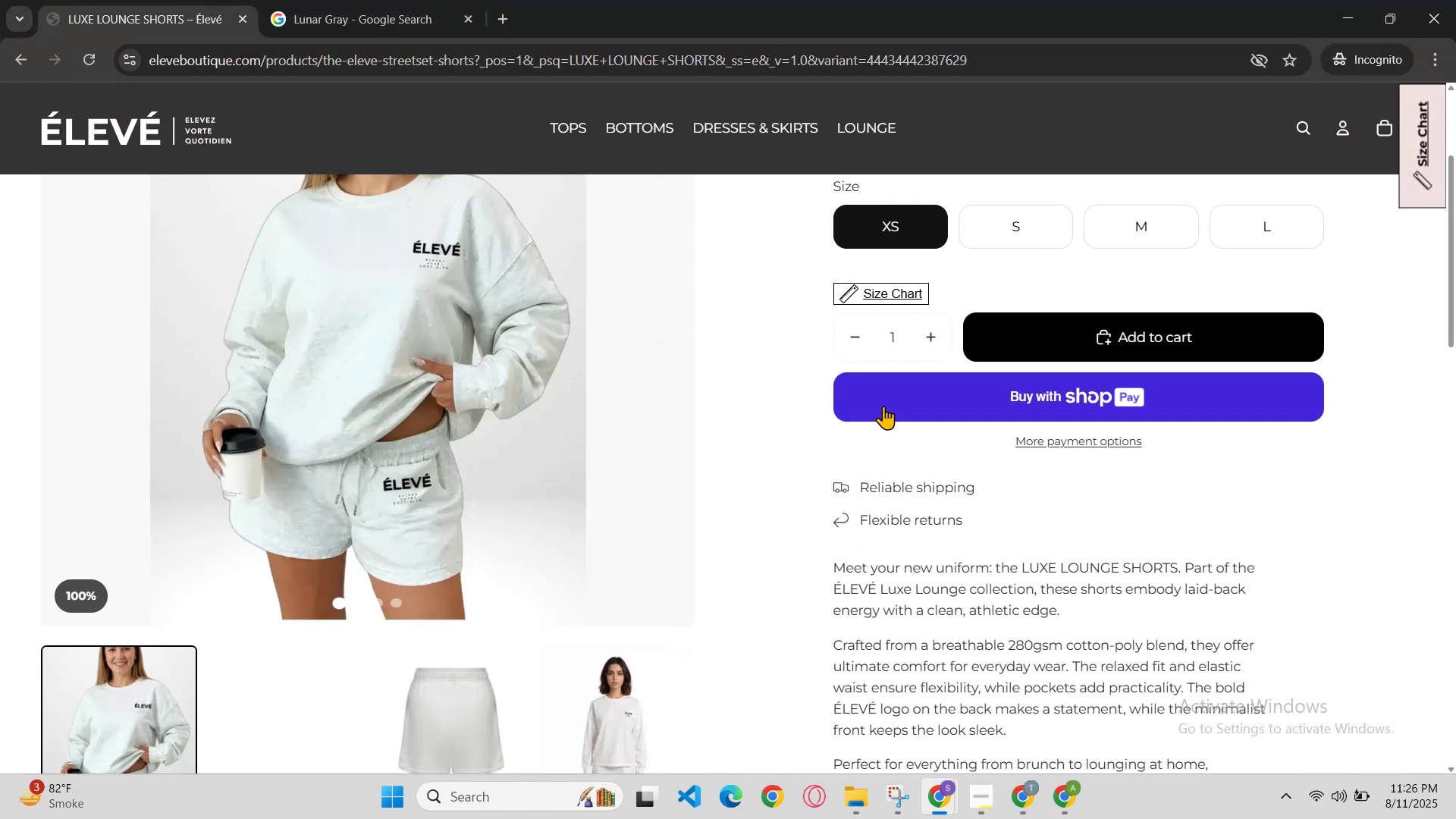 
scroll: coordinate [883, 406], scroll_direction: up, amount: 1.0
 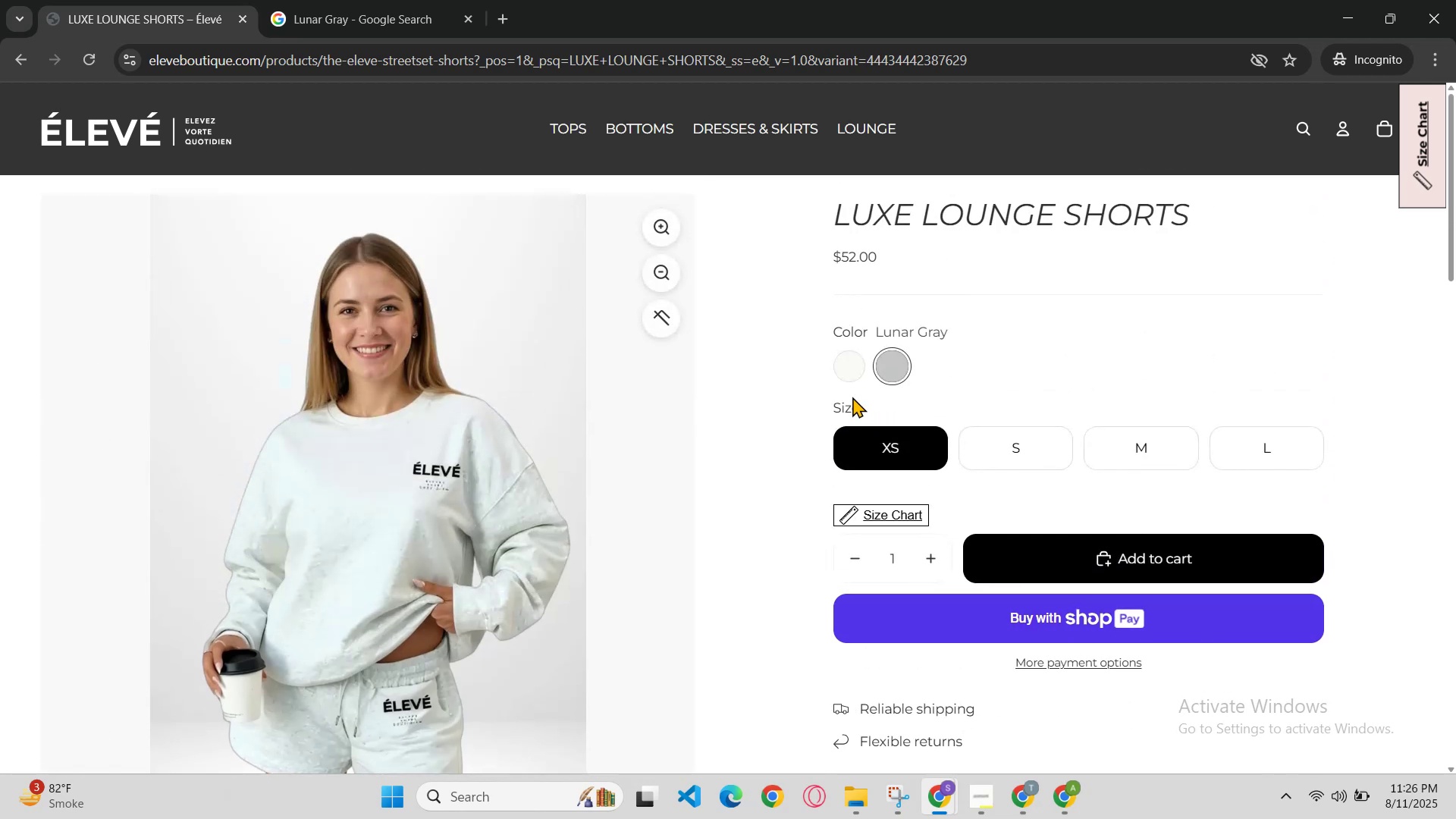 
left_click([854, 378])
 